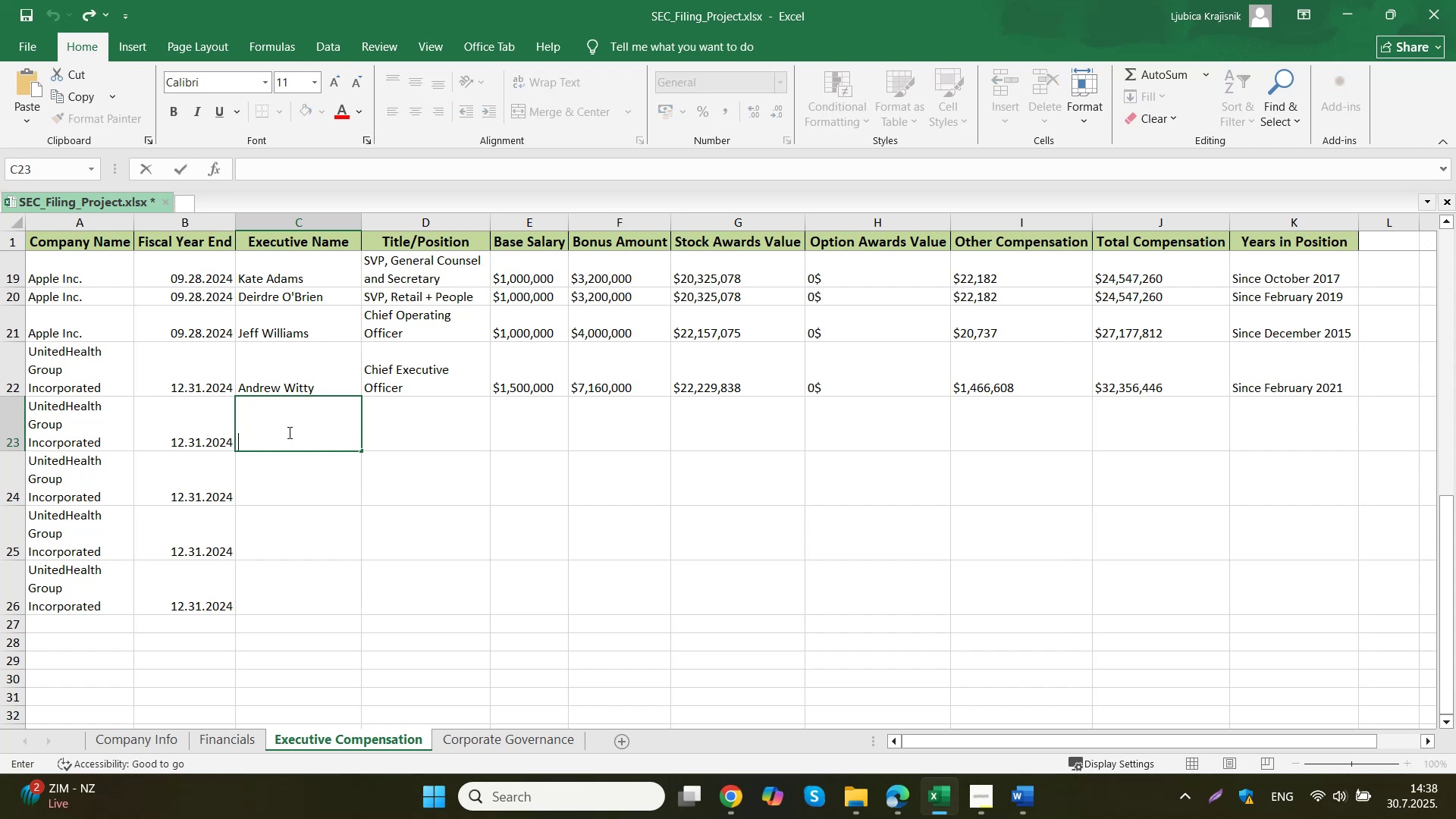 
key(Control+V)
 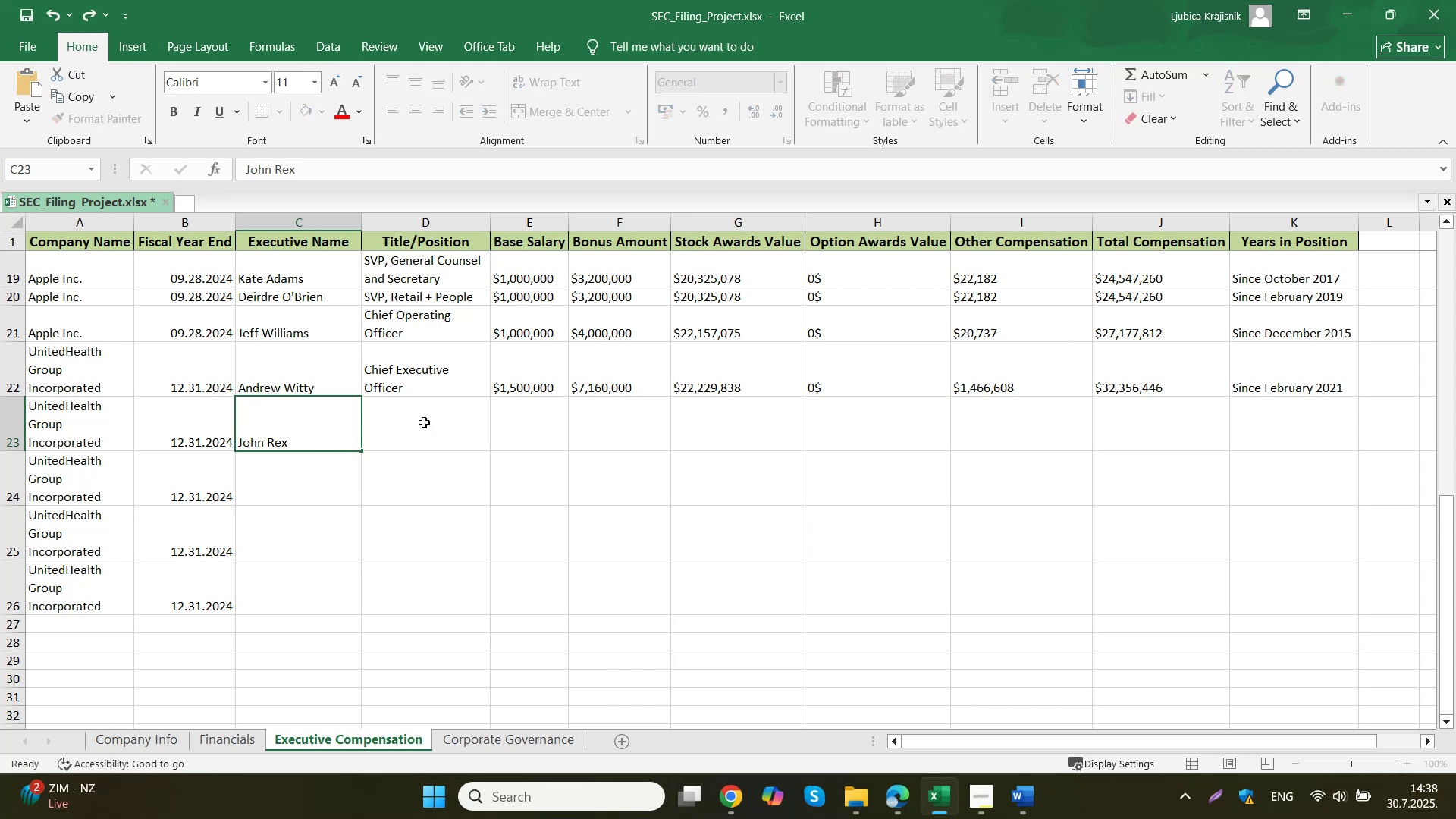 
left_click([424, 422])
 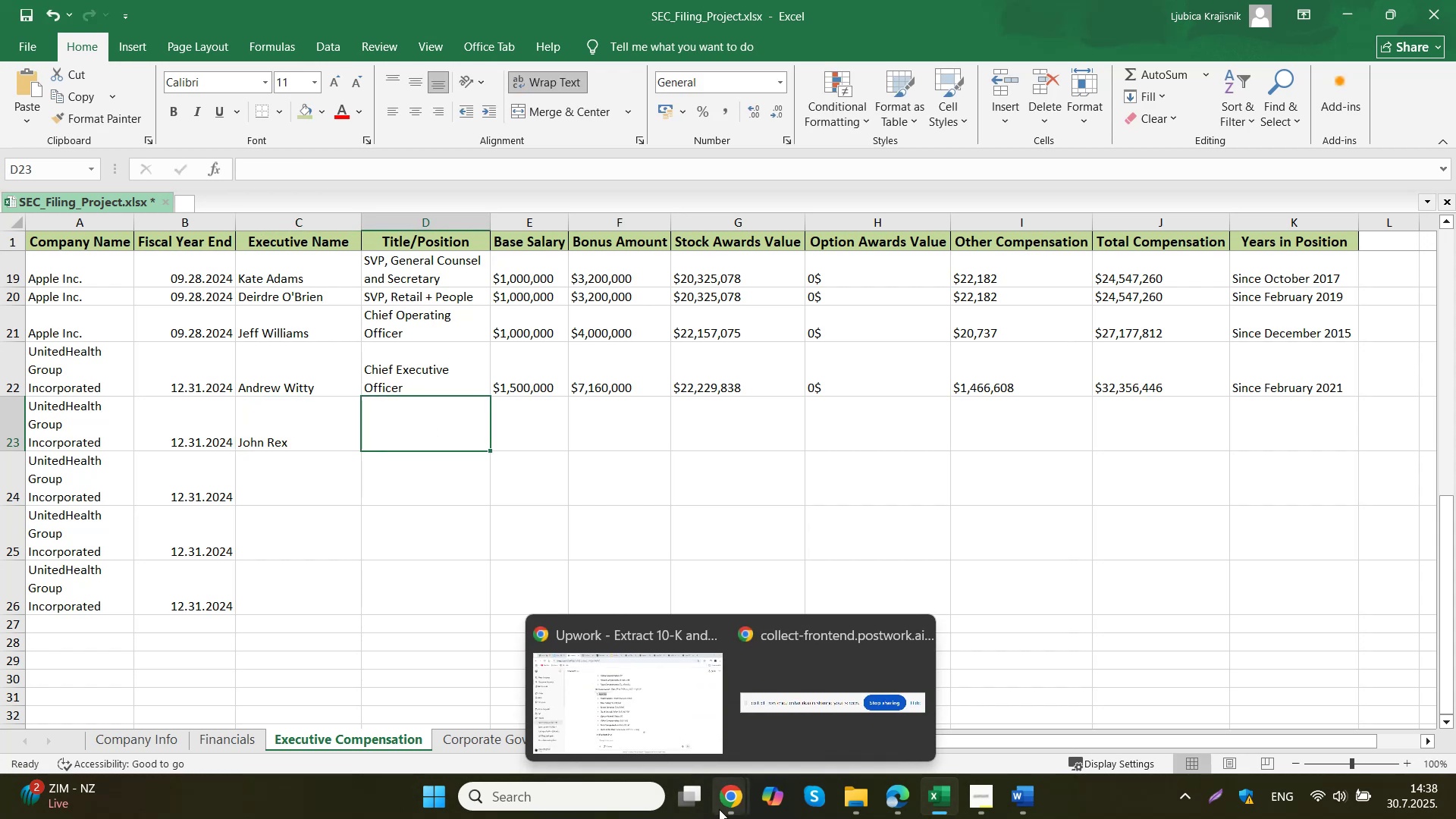 
double_click([93, 438])
 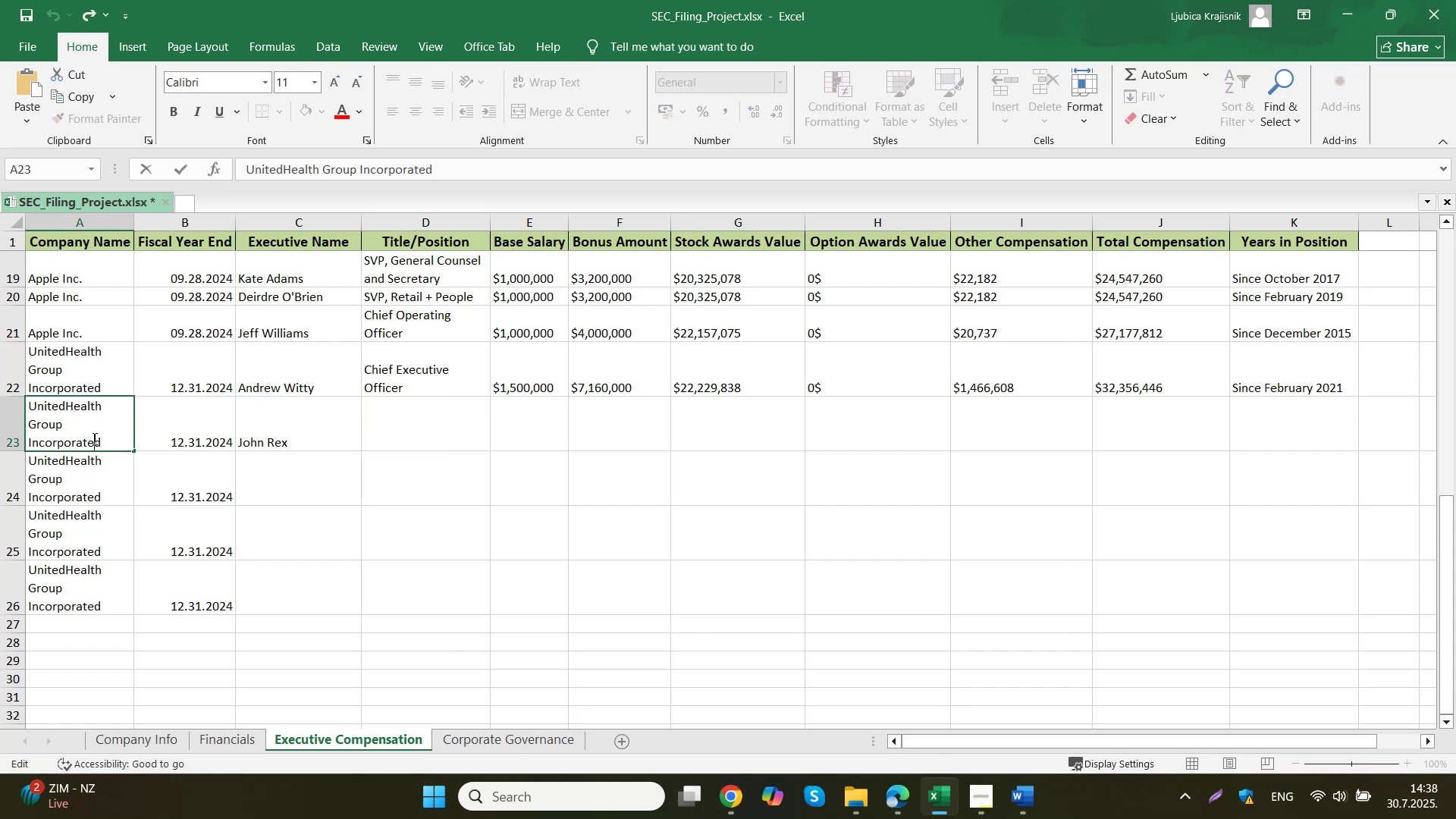 
key(Control+A)
 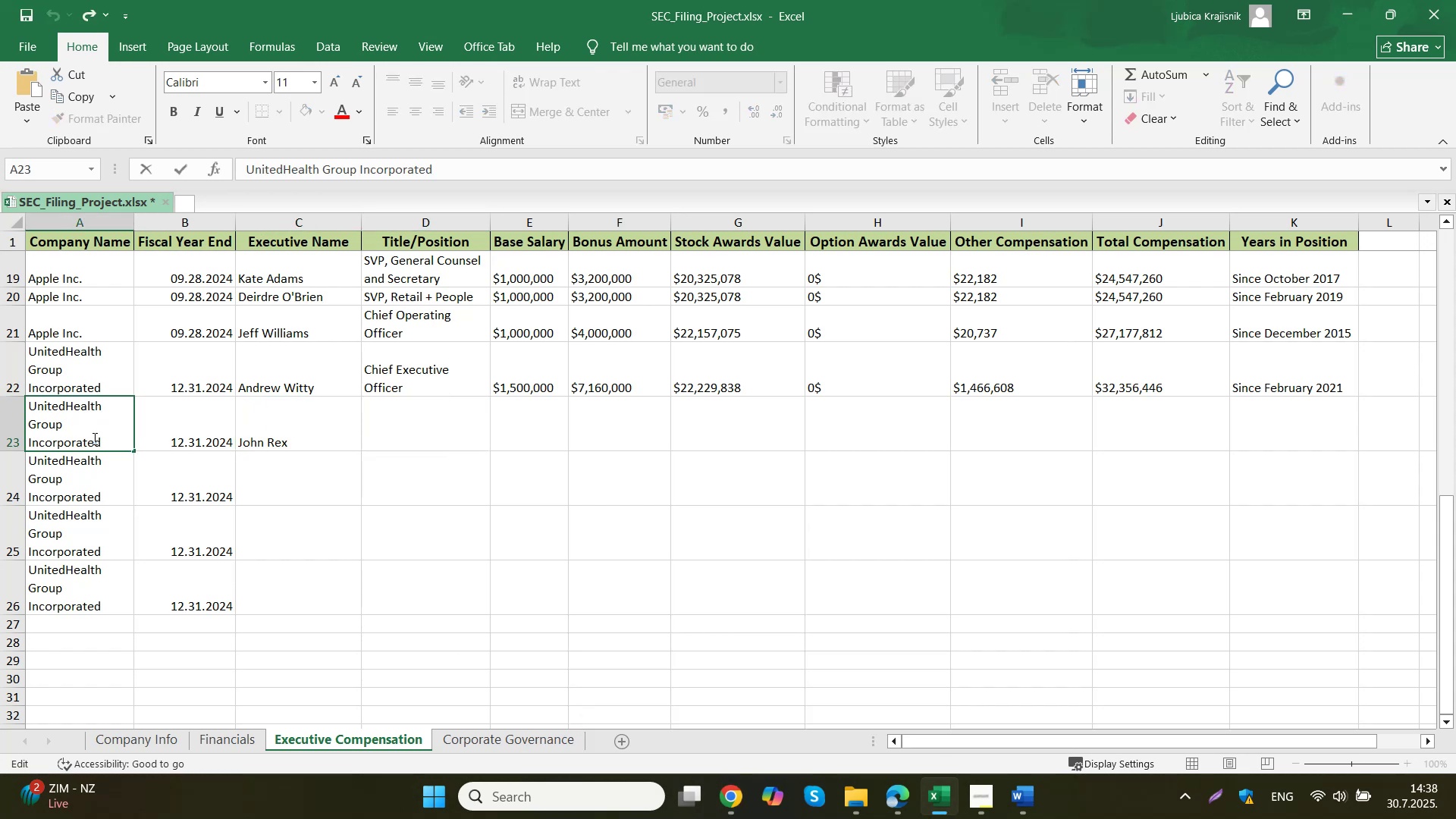 
key(Control+C)
 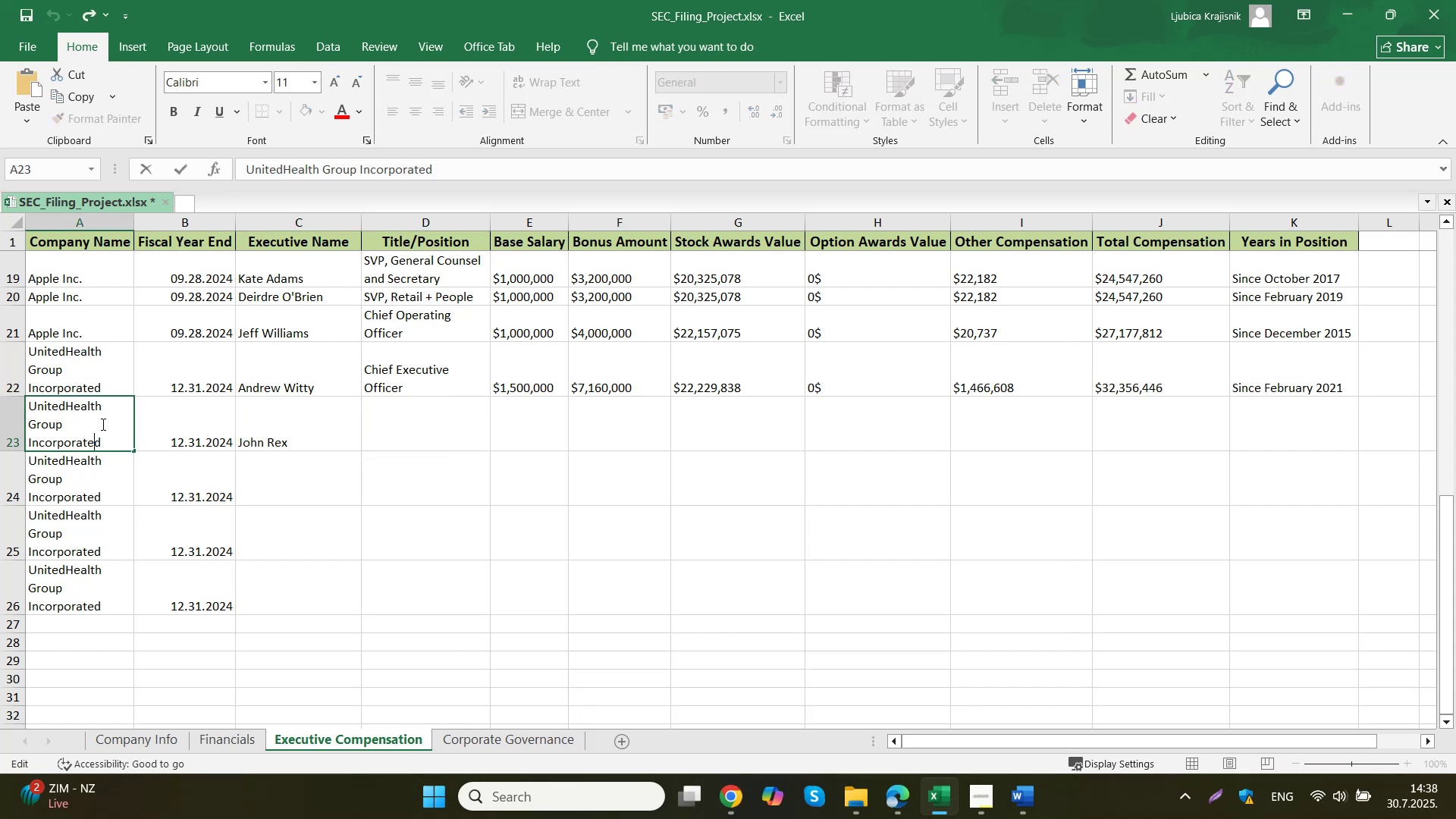 
left_click([102, 424])
 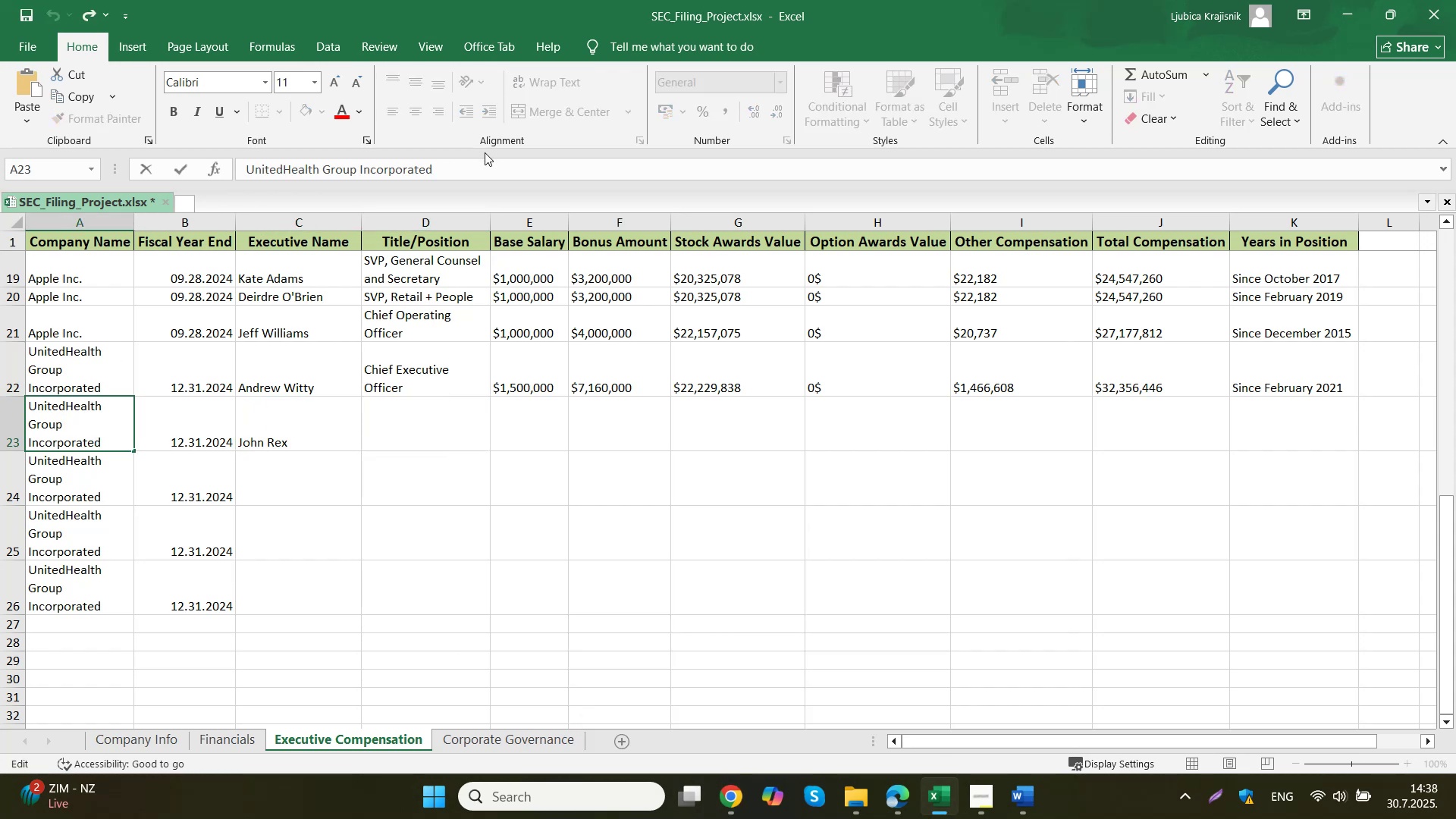 
left_click_drag(start_coordinate=[470, 171], to_coordinate=[240, 174])
 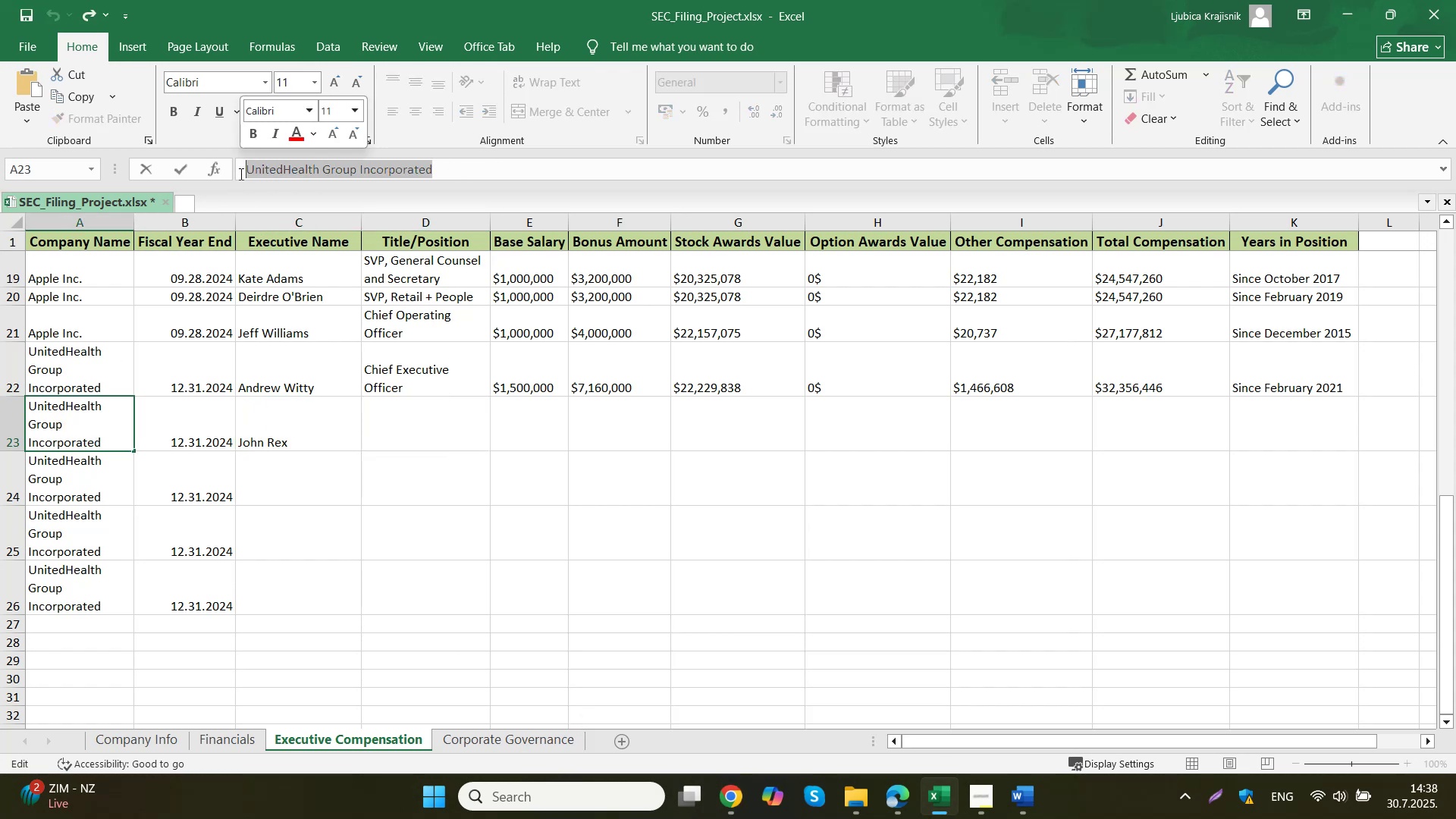 
key(Control+C)
 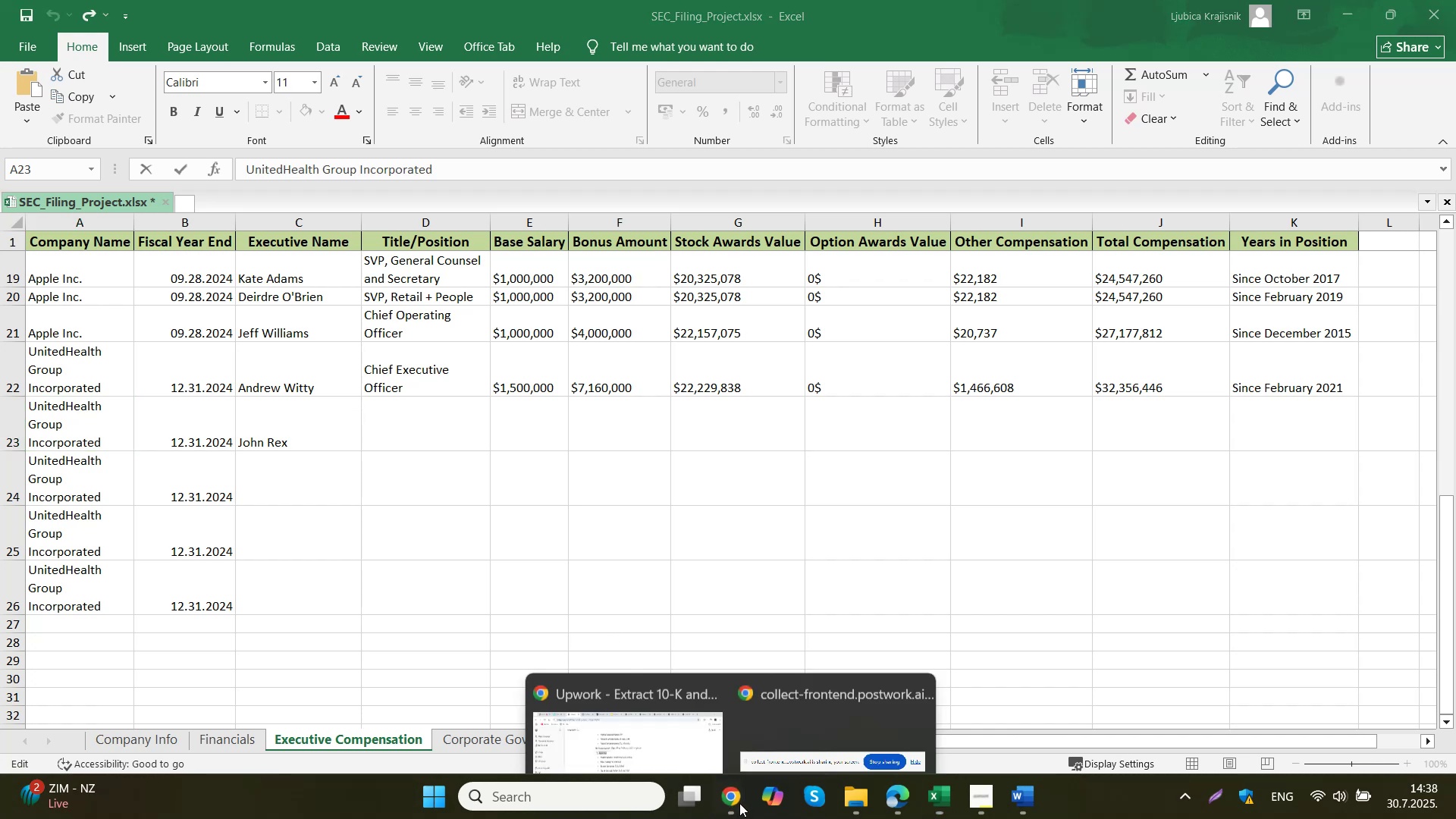 
double_click([673, 698])
 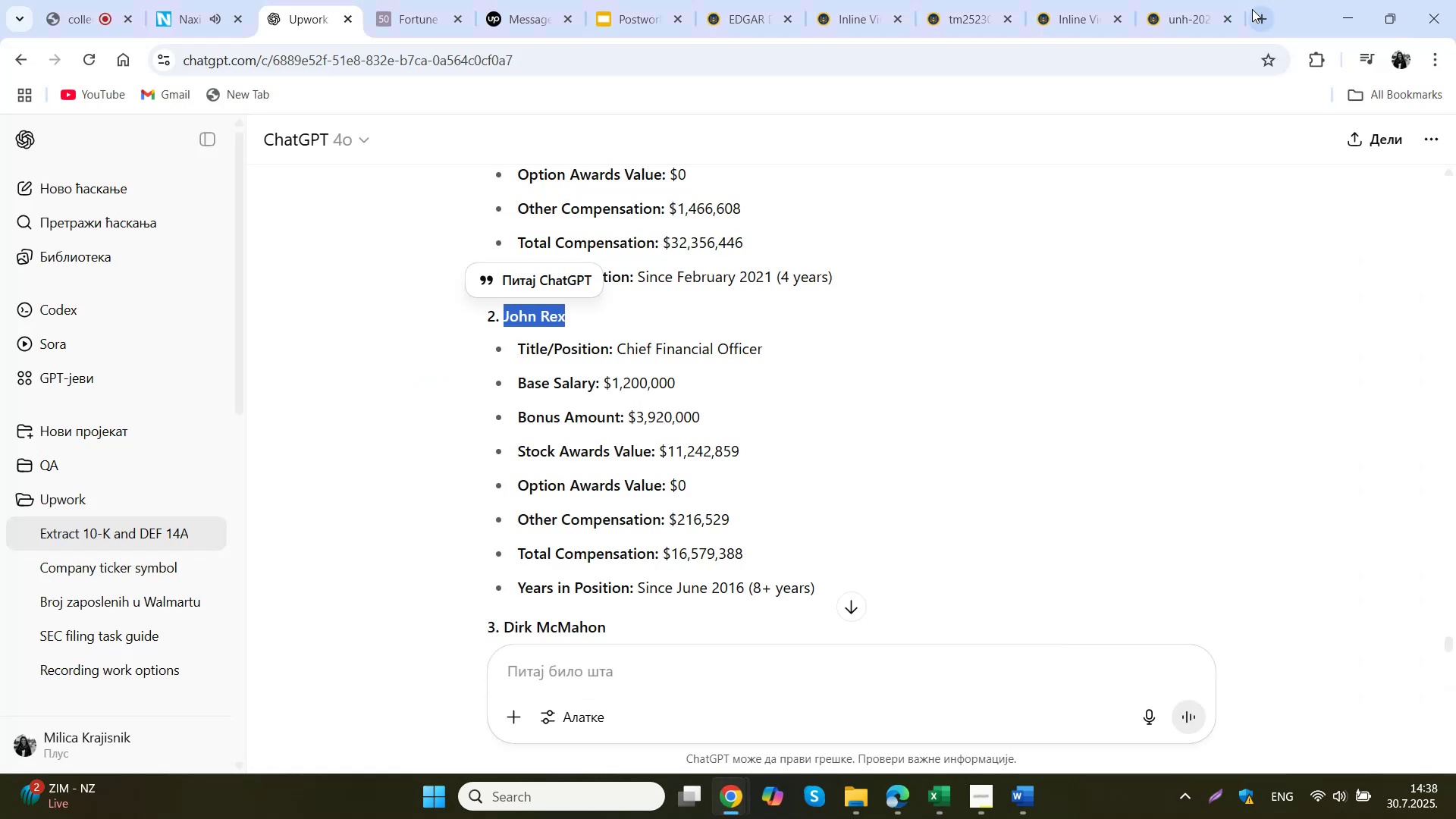 
left_click([1253, 14])
 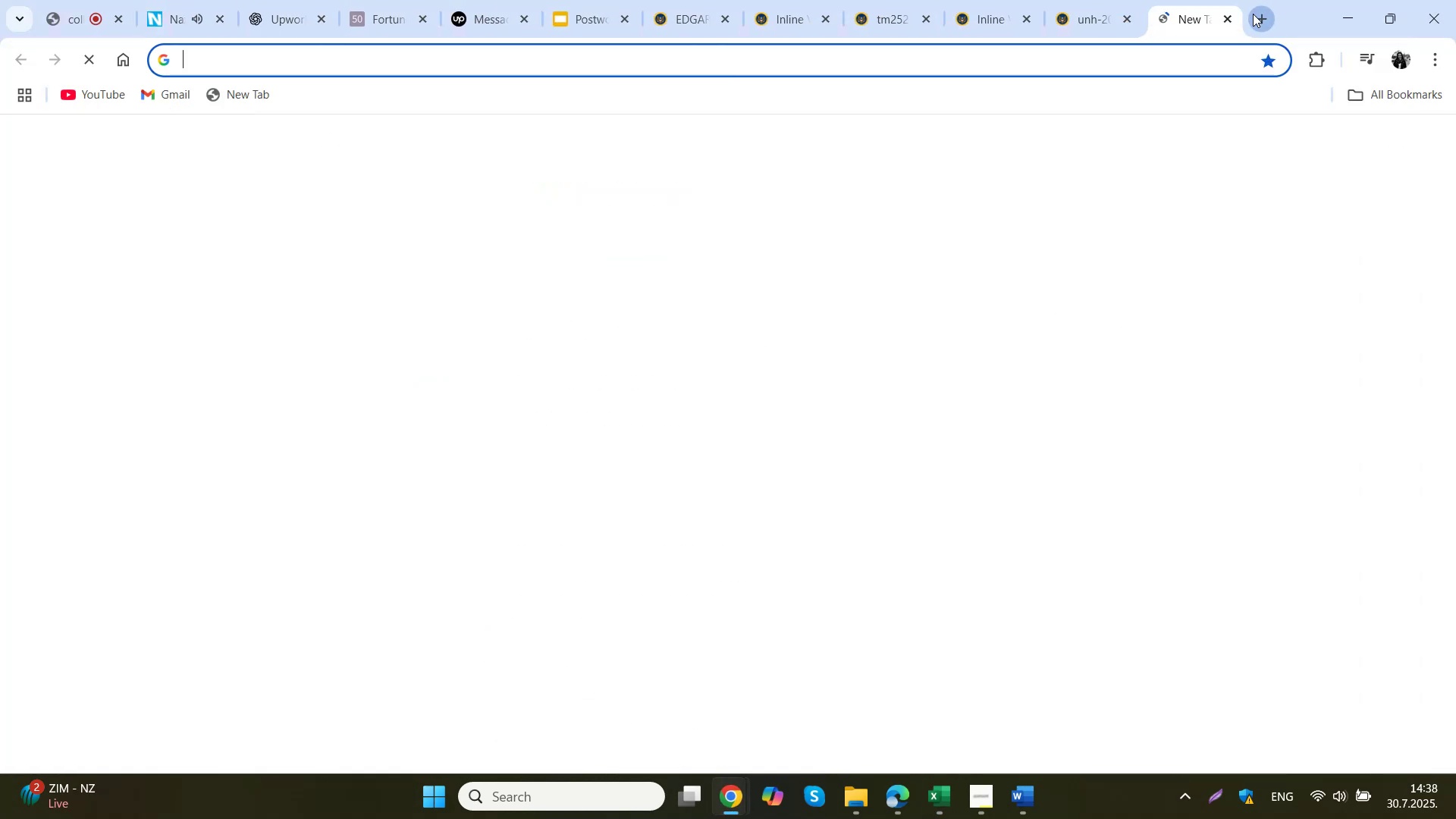 
key(Control+ControlLeft)
 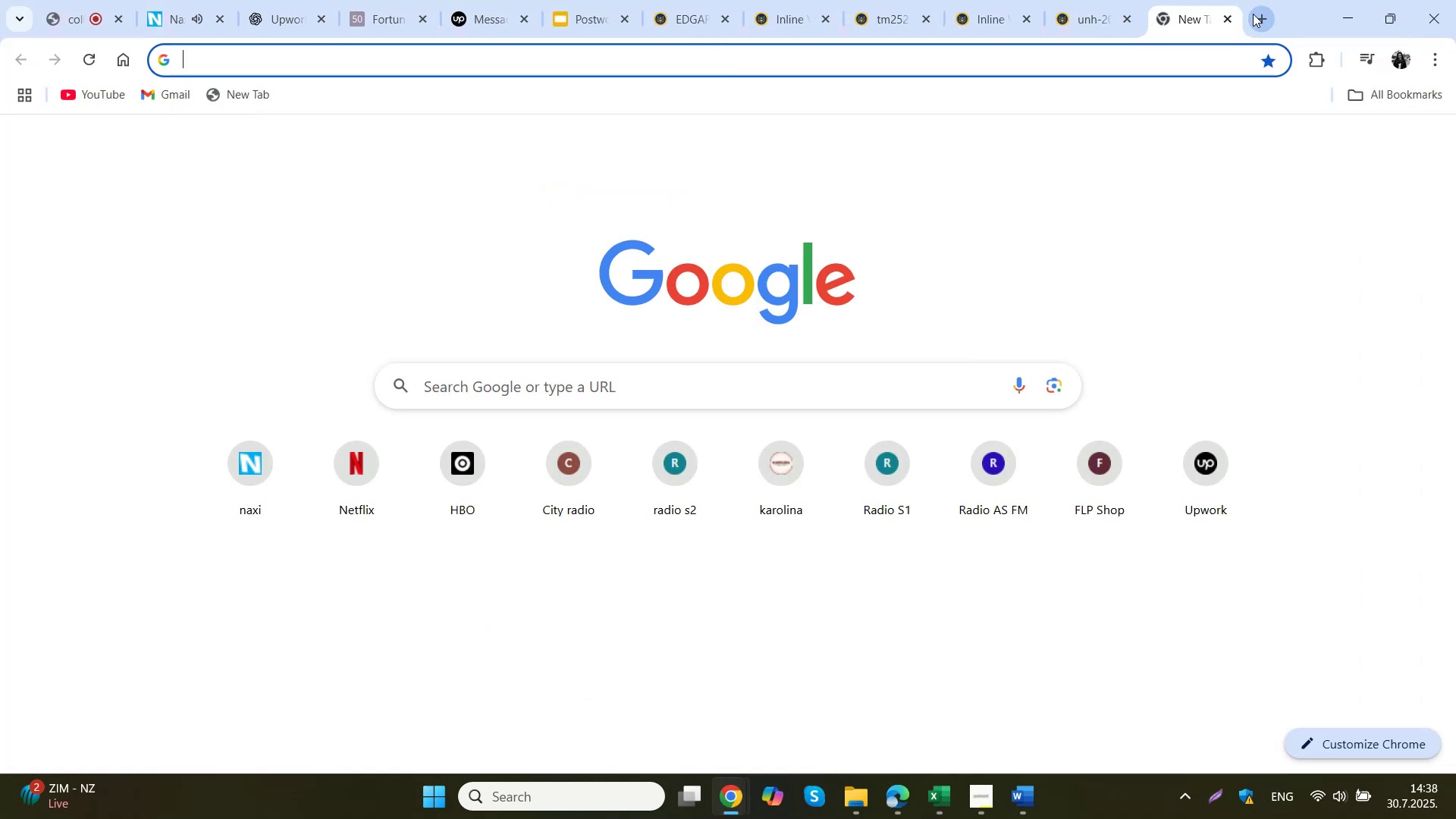 
key(Control+V)
 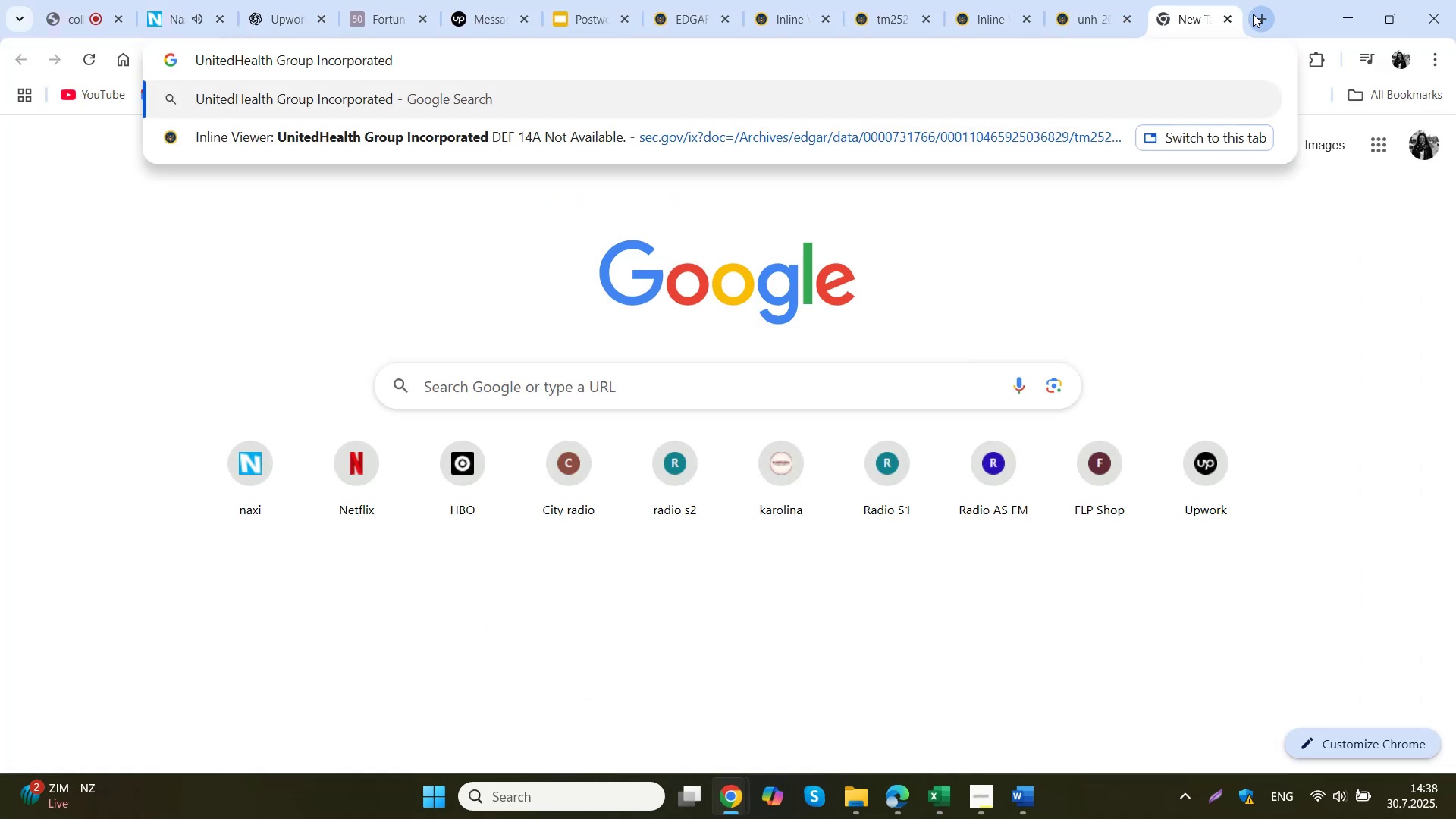 
key(NumpadEnter)
 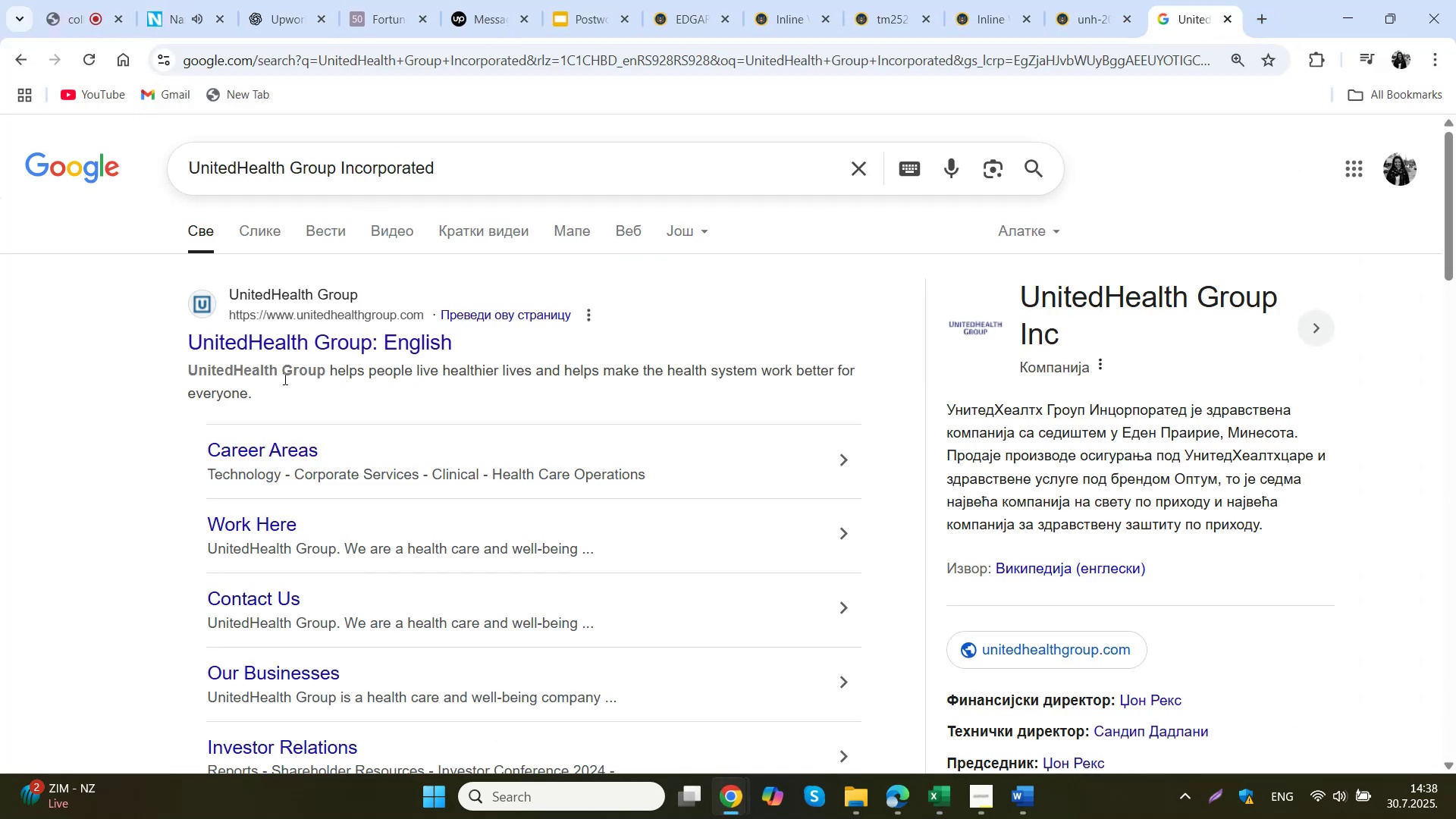 
left_click([337, 339])
 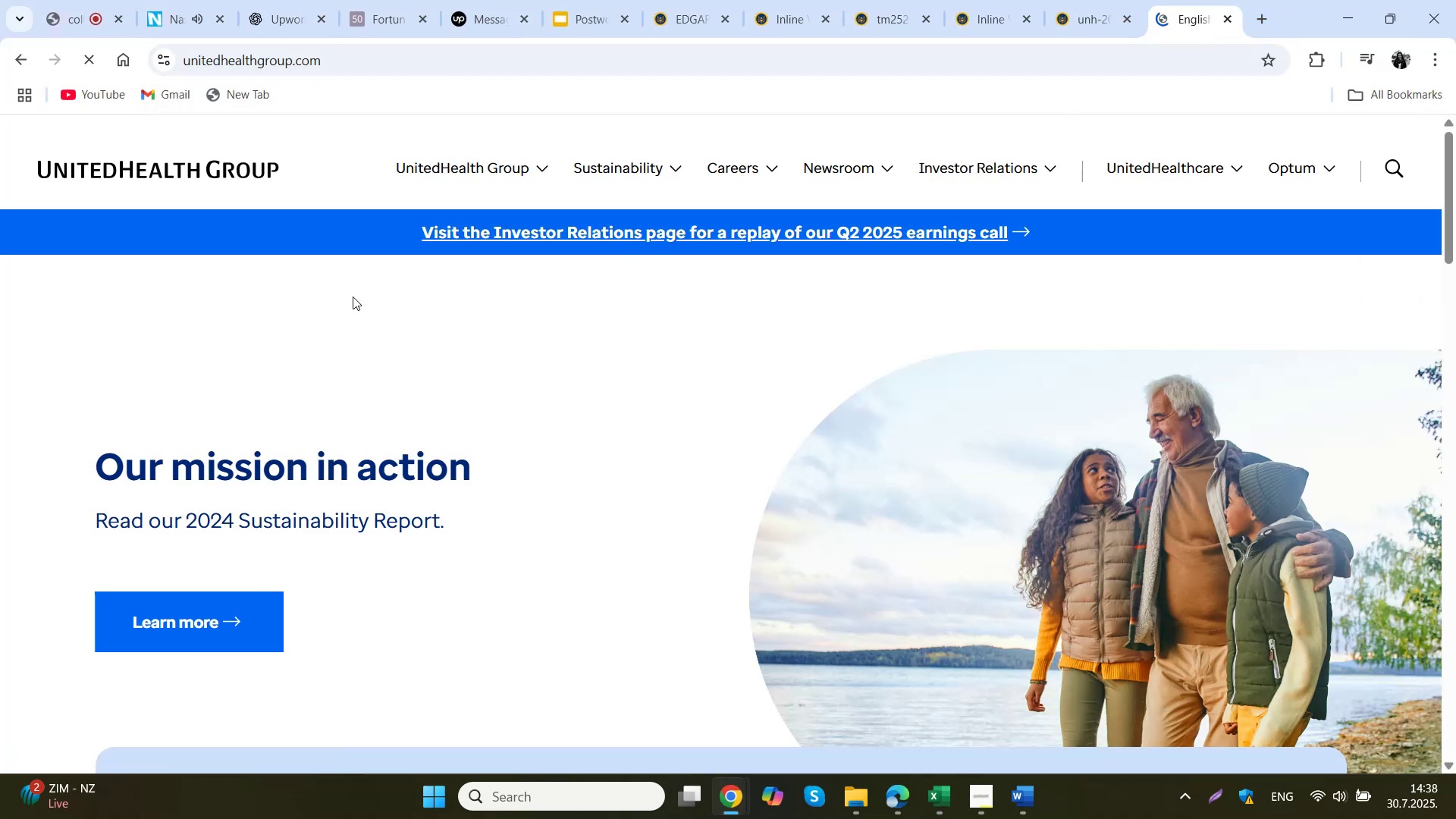 
scroll: coordinate [402, 316], scroll_direction: up, amount: 2.0
 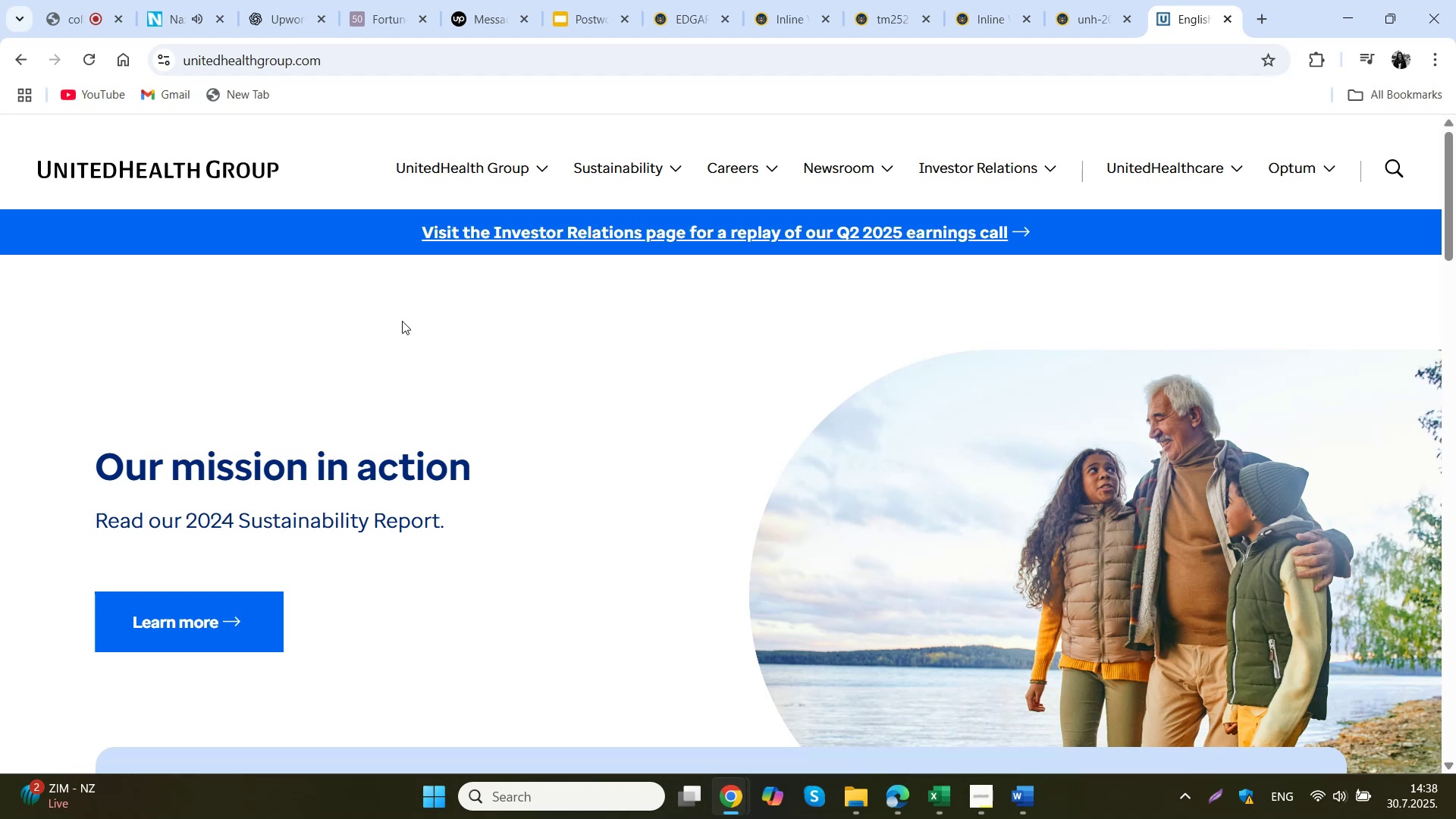 
scroll: coordinate [397, 340], scroll_direction: down, amount: 24.0
 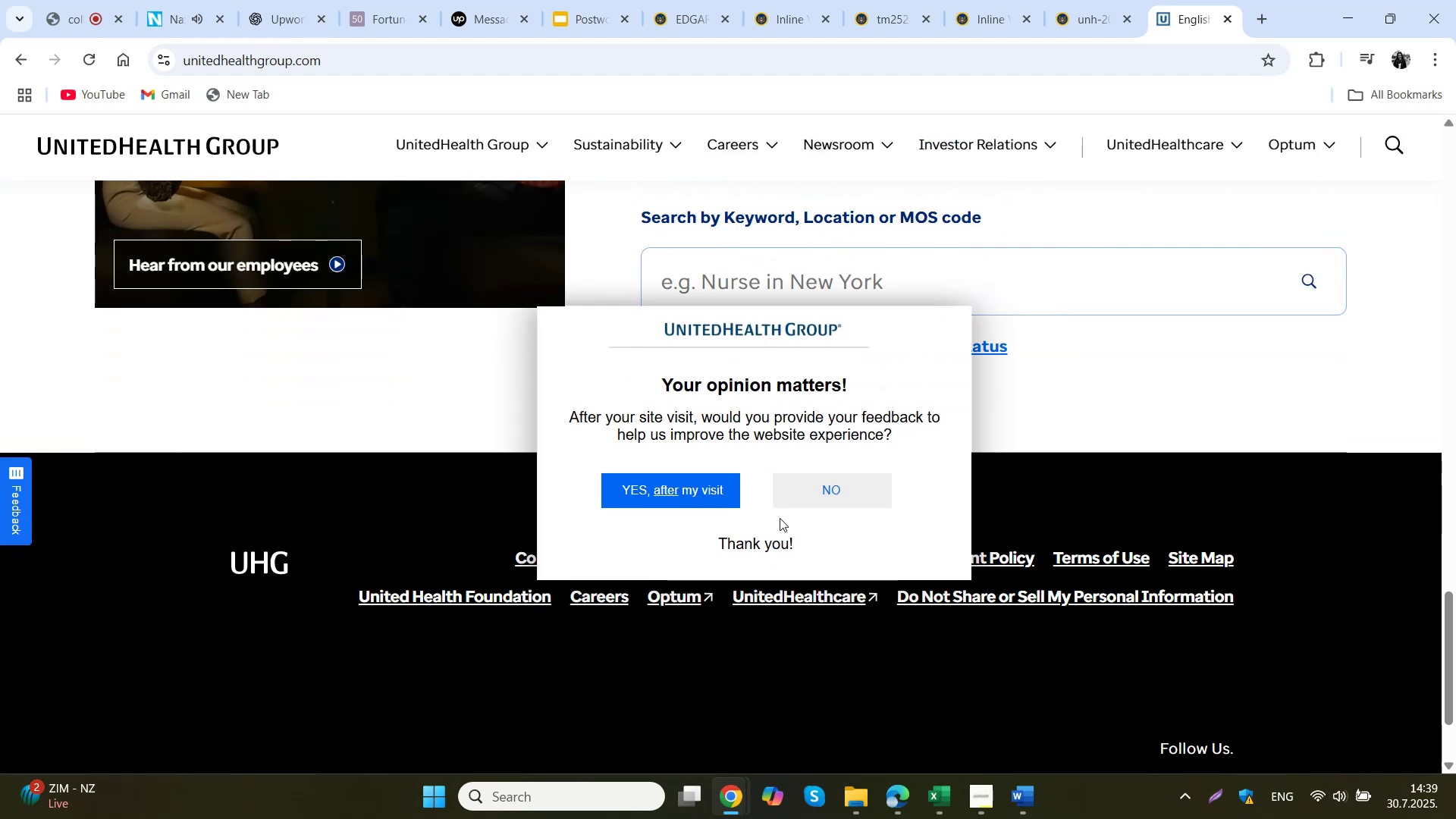 
left_click([812, 494])
 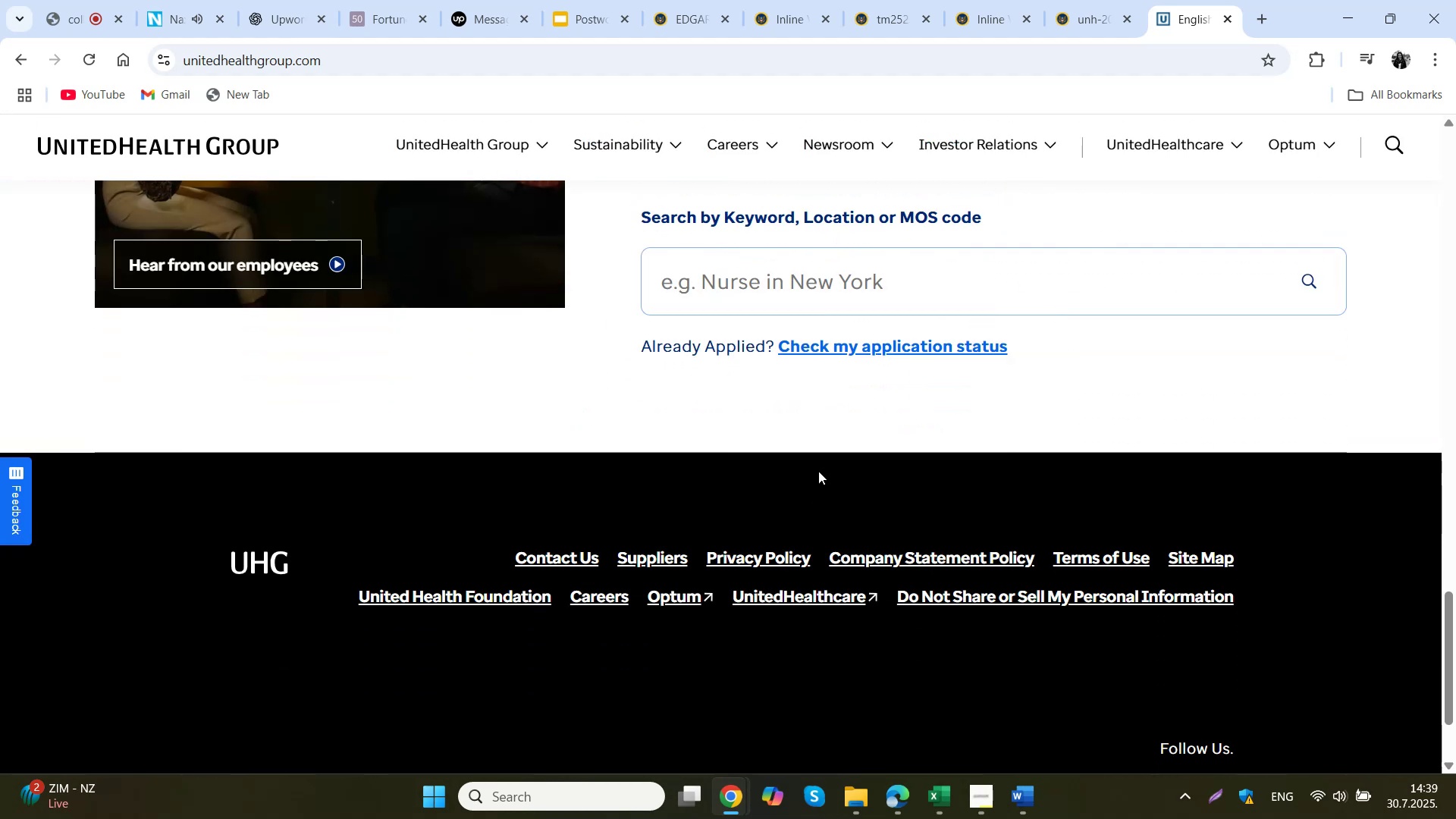 
scroll: coordinate [821, 459], scroll_direction: down, amount: 7.0
 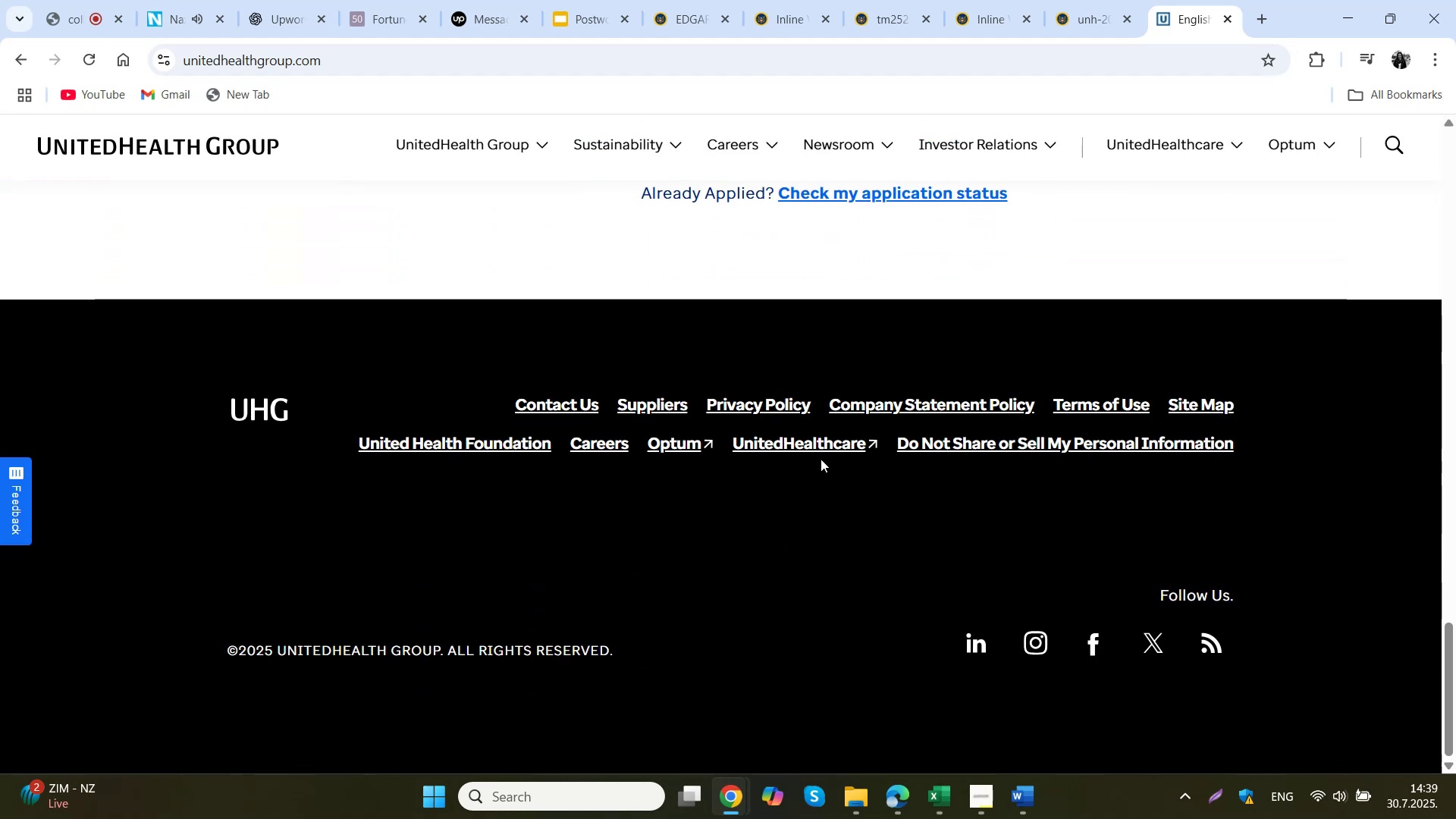 
scroll: coordinate [678, 435], scroll_direction: up, amount: 24.0
 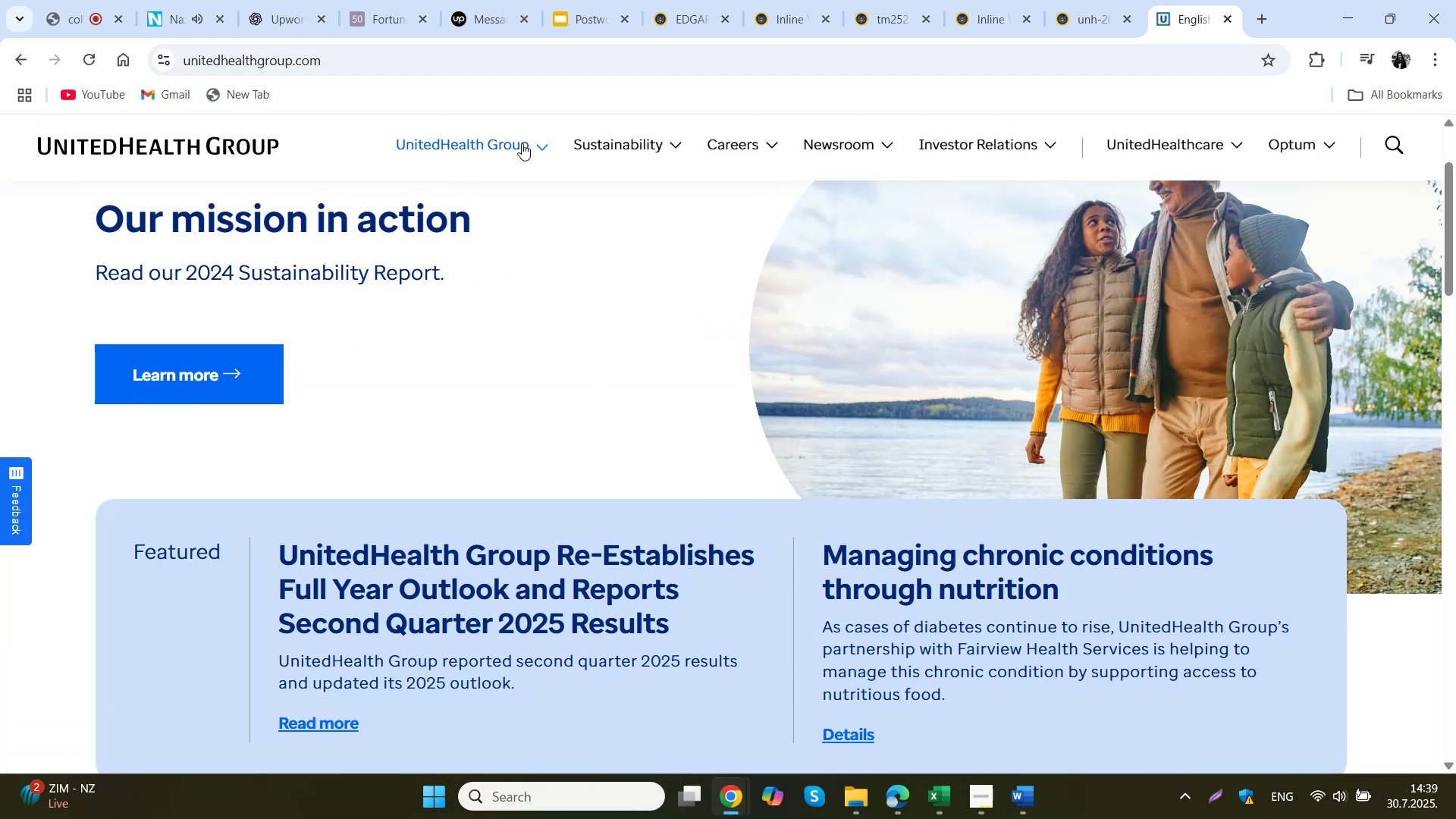 
left_click([532, 146])
 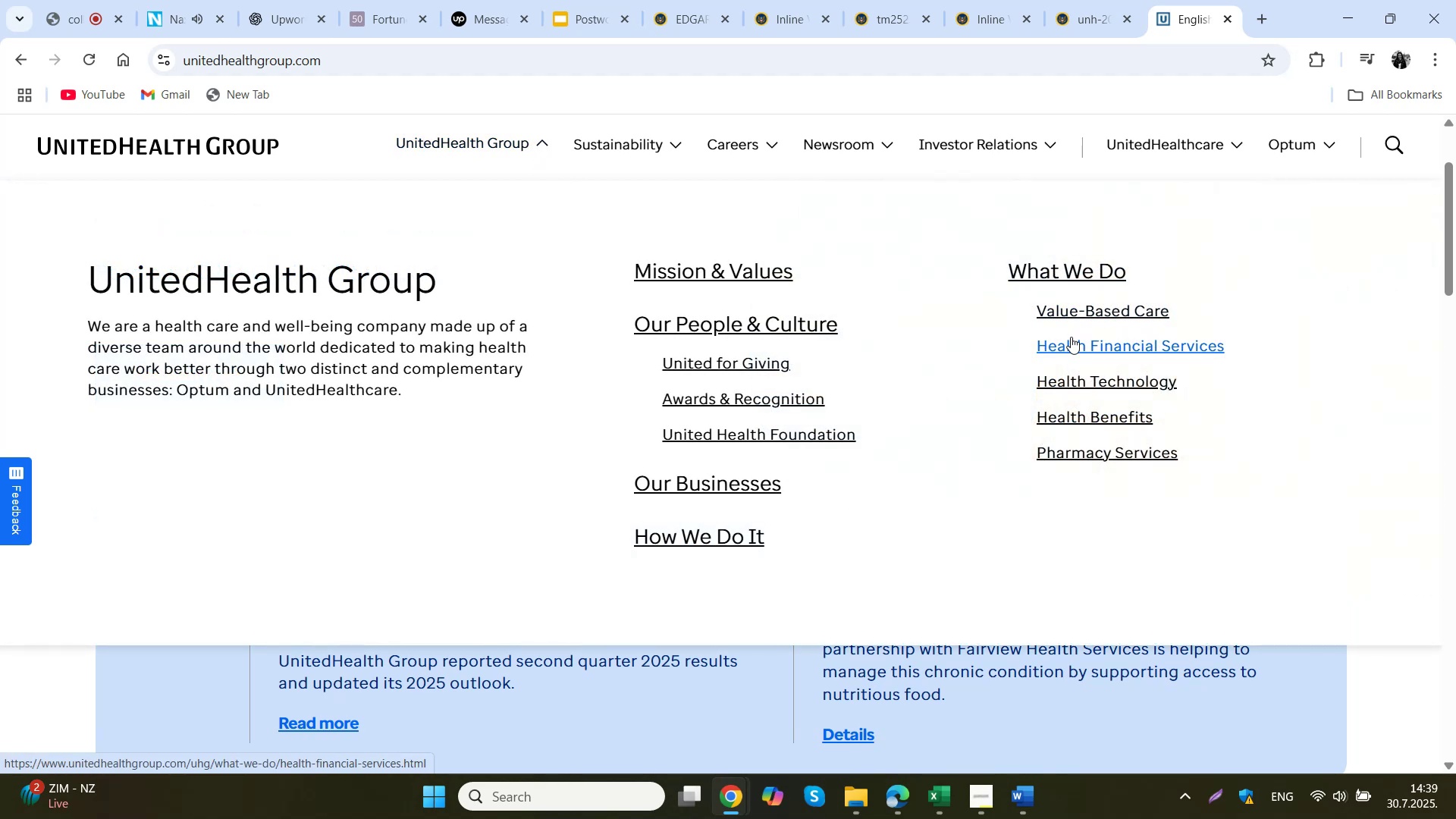 
wait(7.17)
 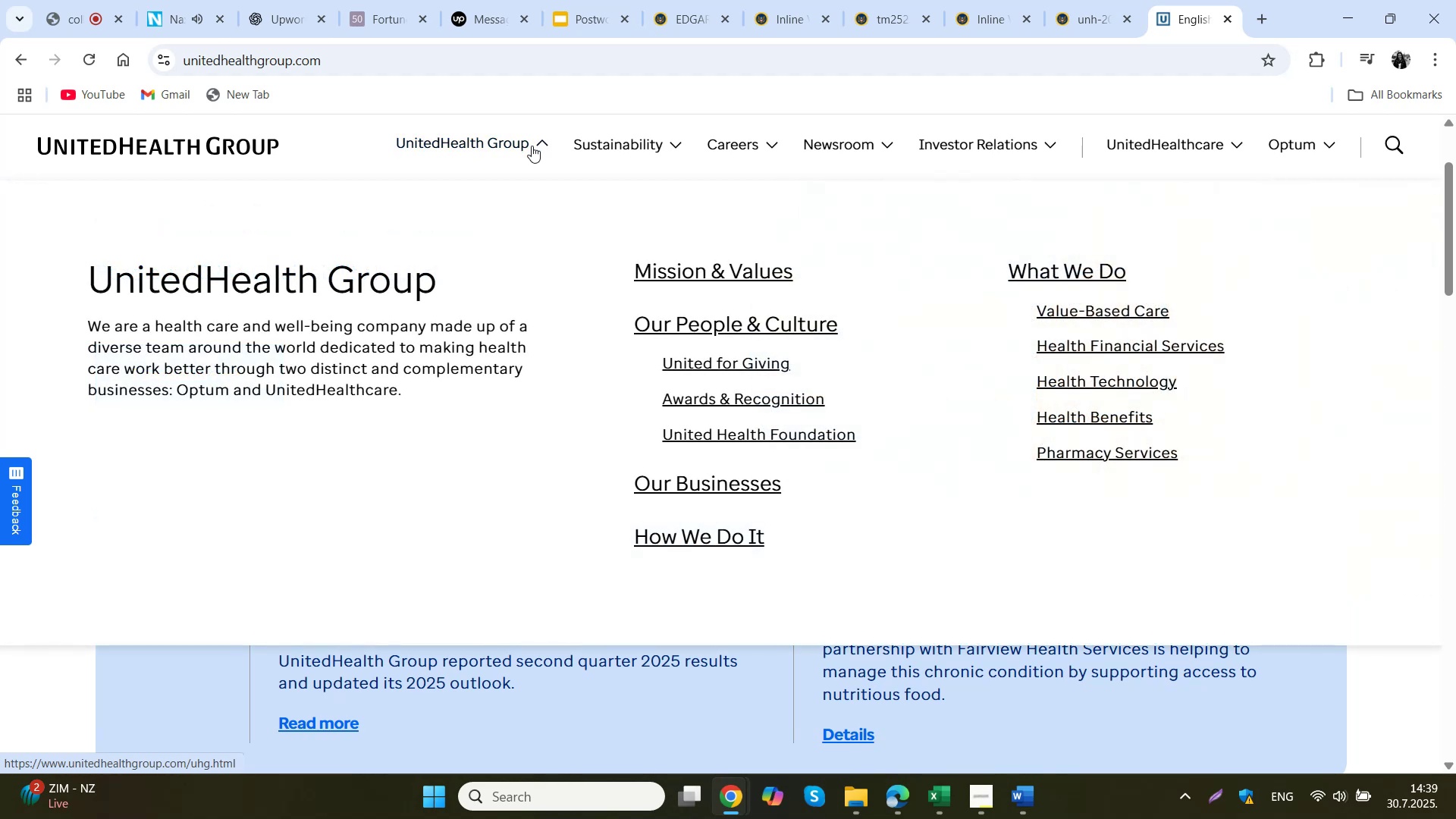 
scroll: coordinate [1065, 366], scroll_direction: down, amount: 7.0
 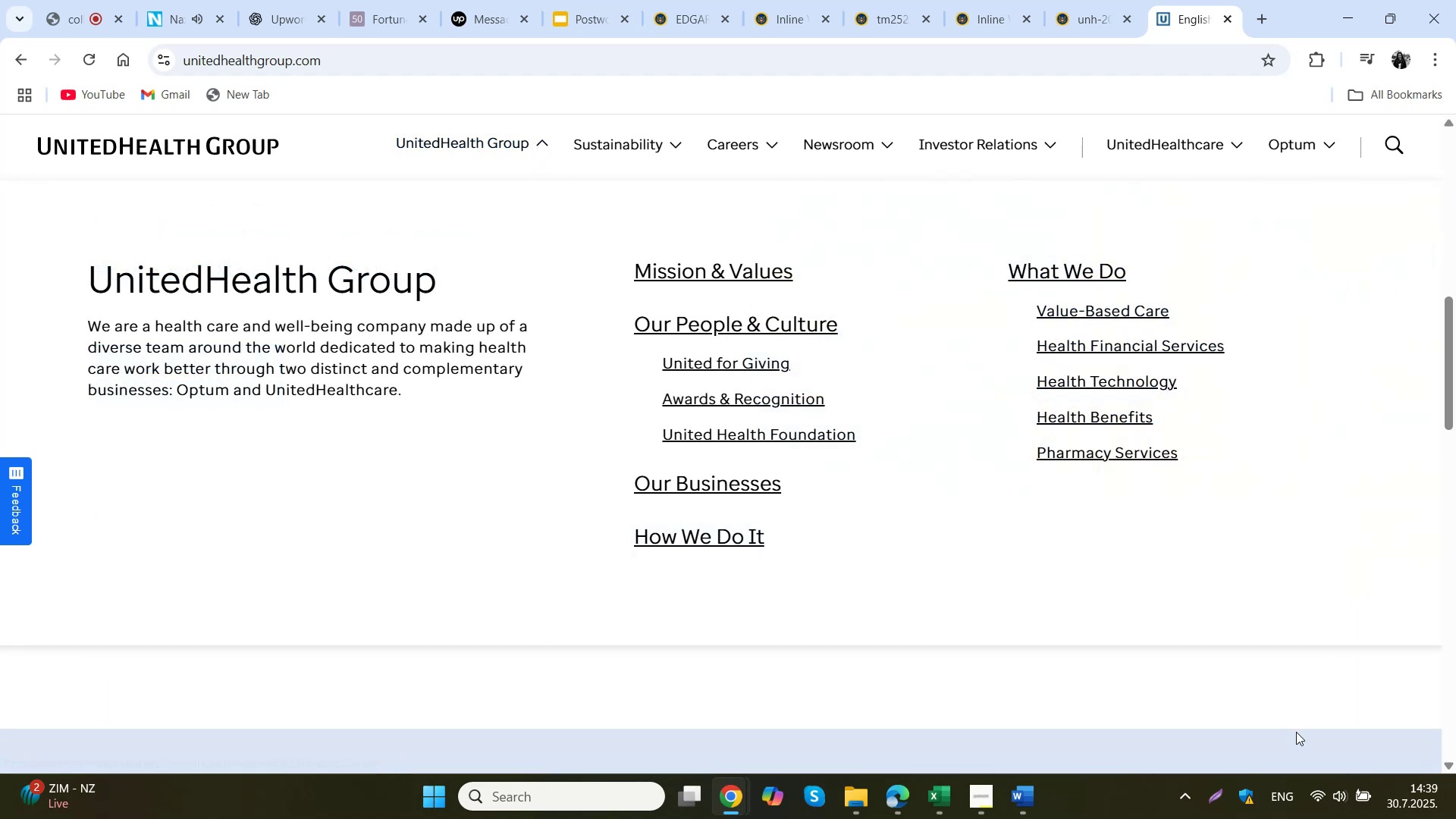 
left_click([1298, 705])
 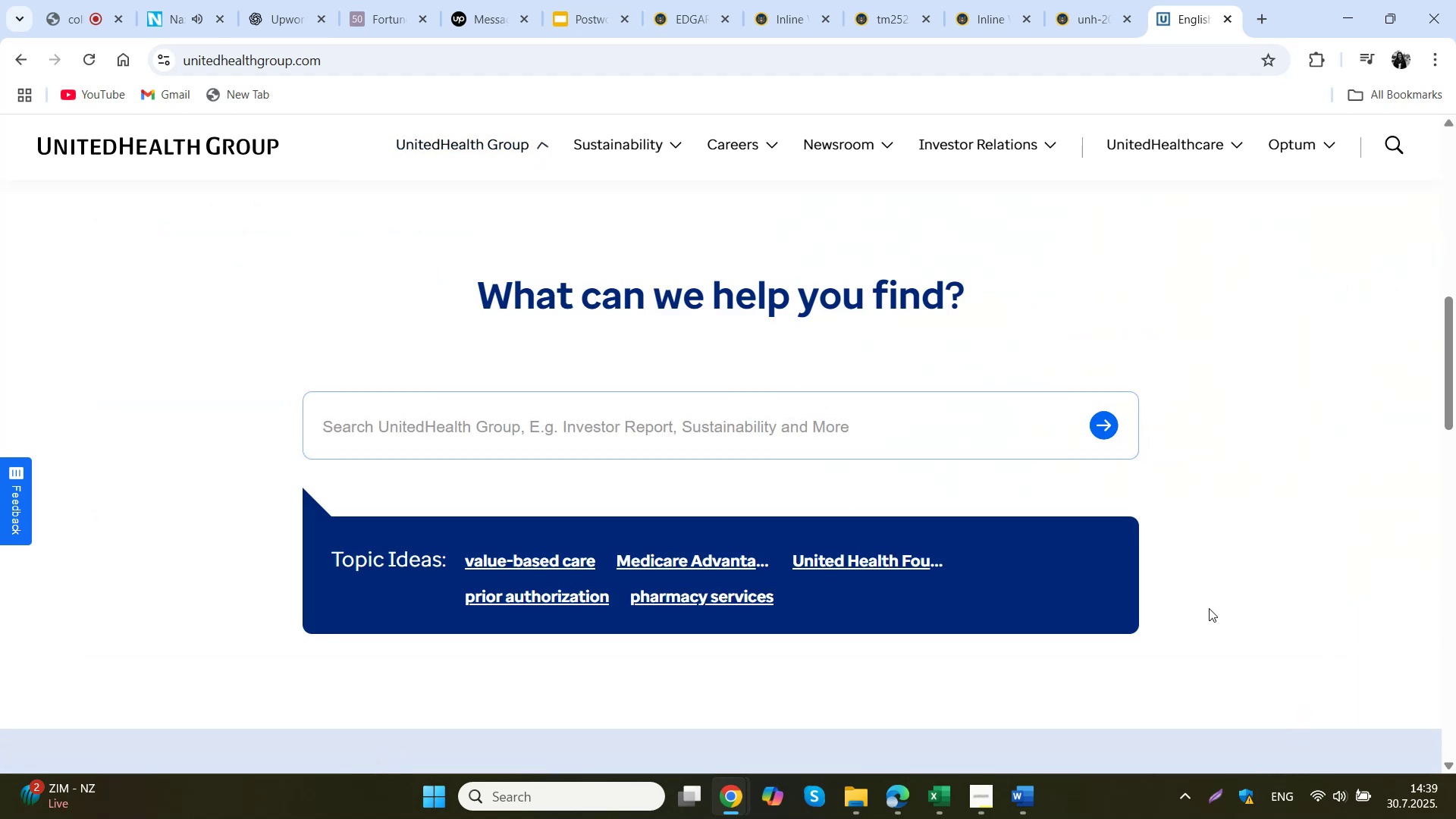 
scroll: coordinate [1170, 491], scroll_direction: up, amount: 19.0
 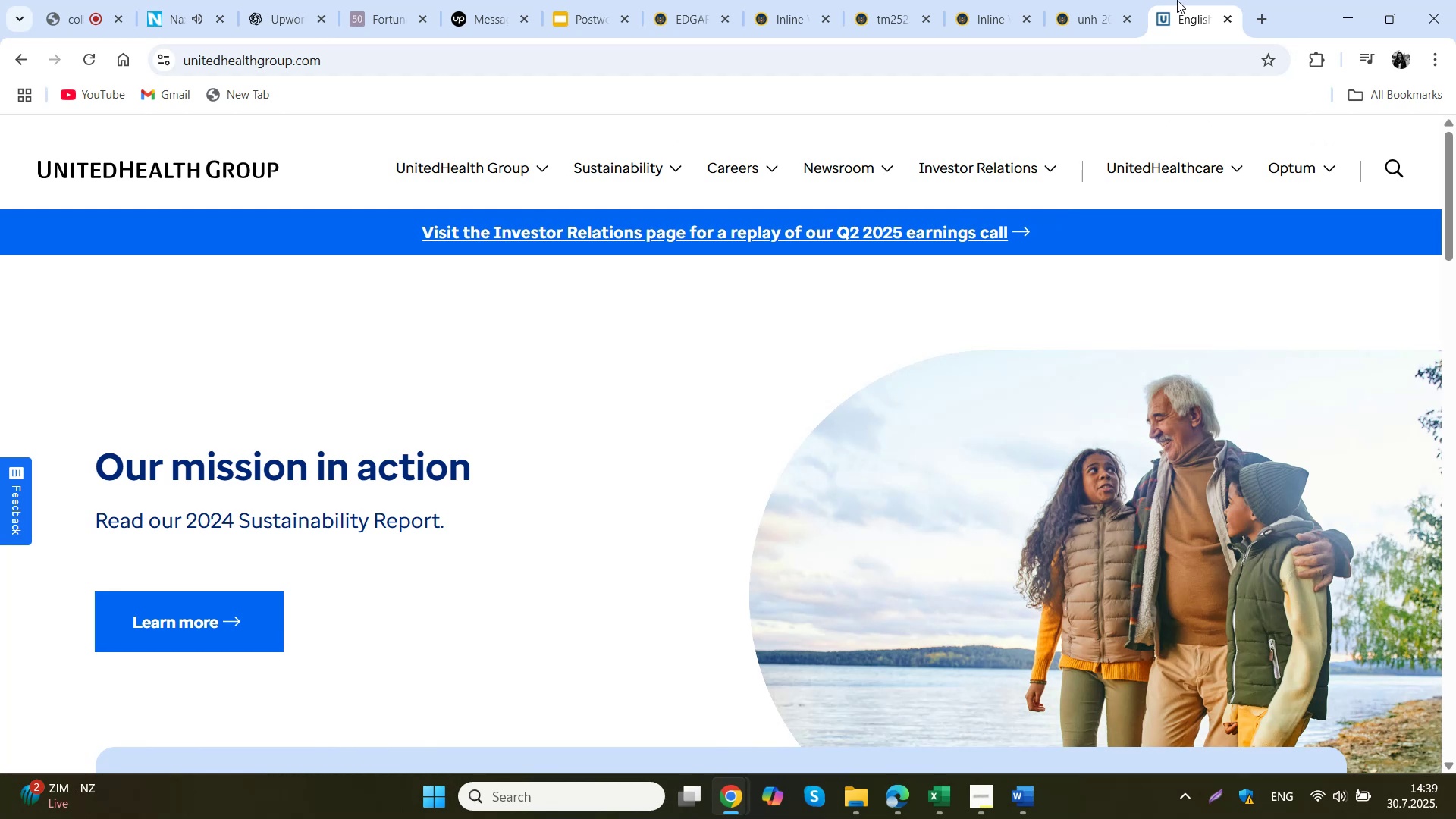 
middle_click([1178, 0])
 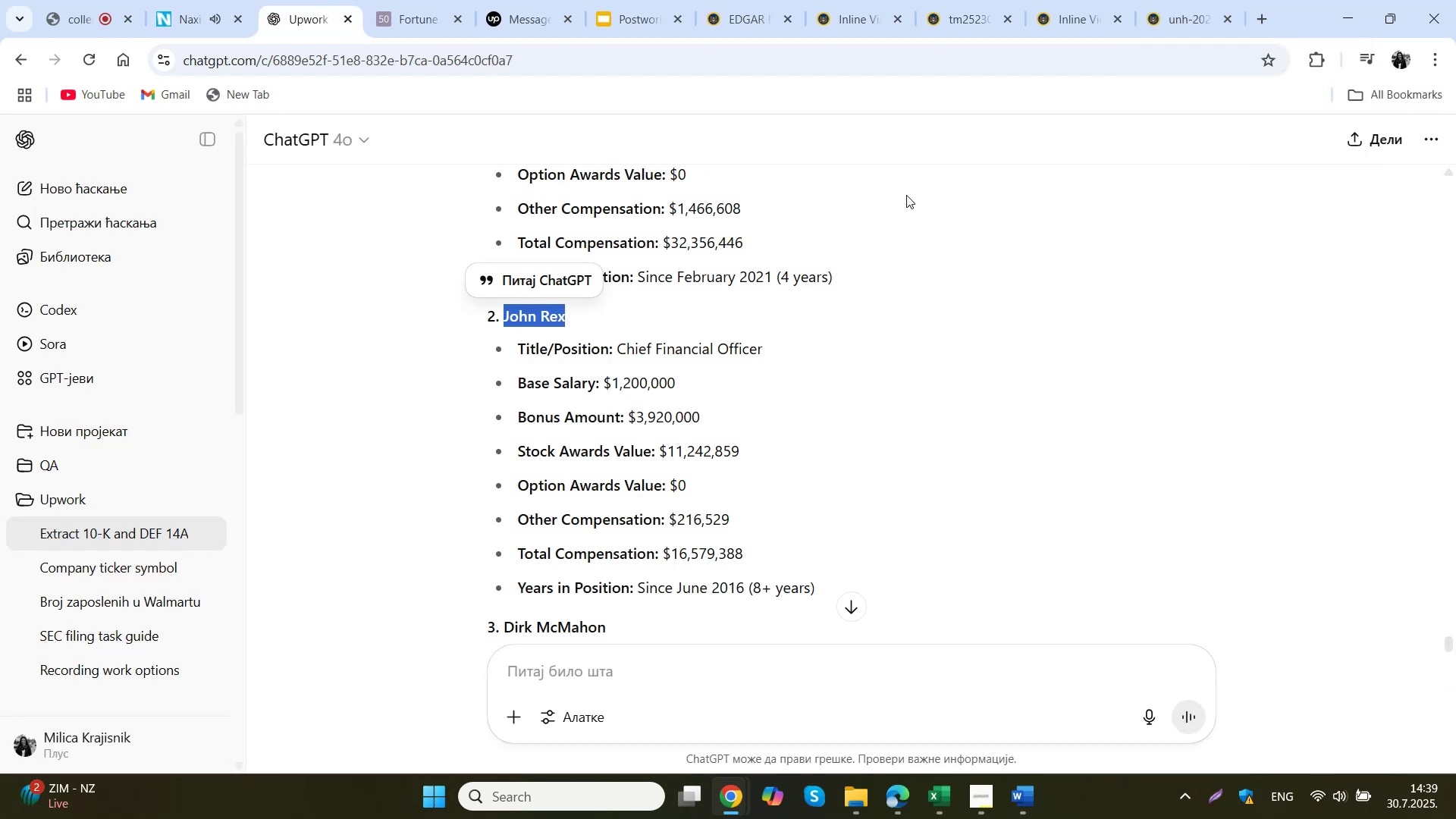 
wait(5.8)
 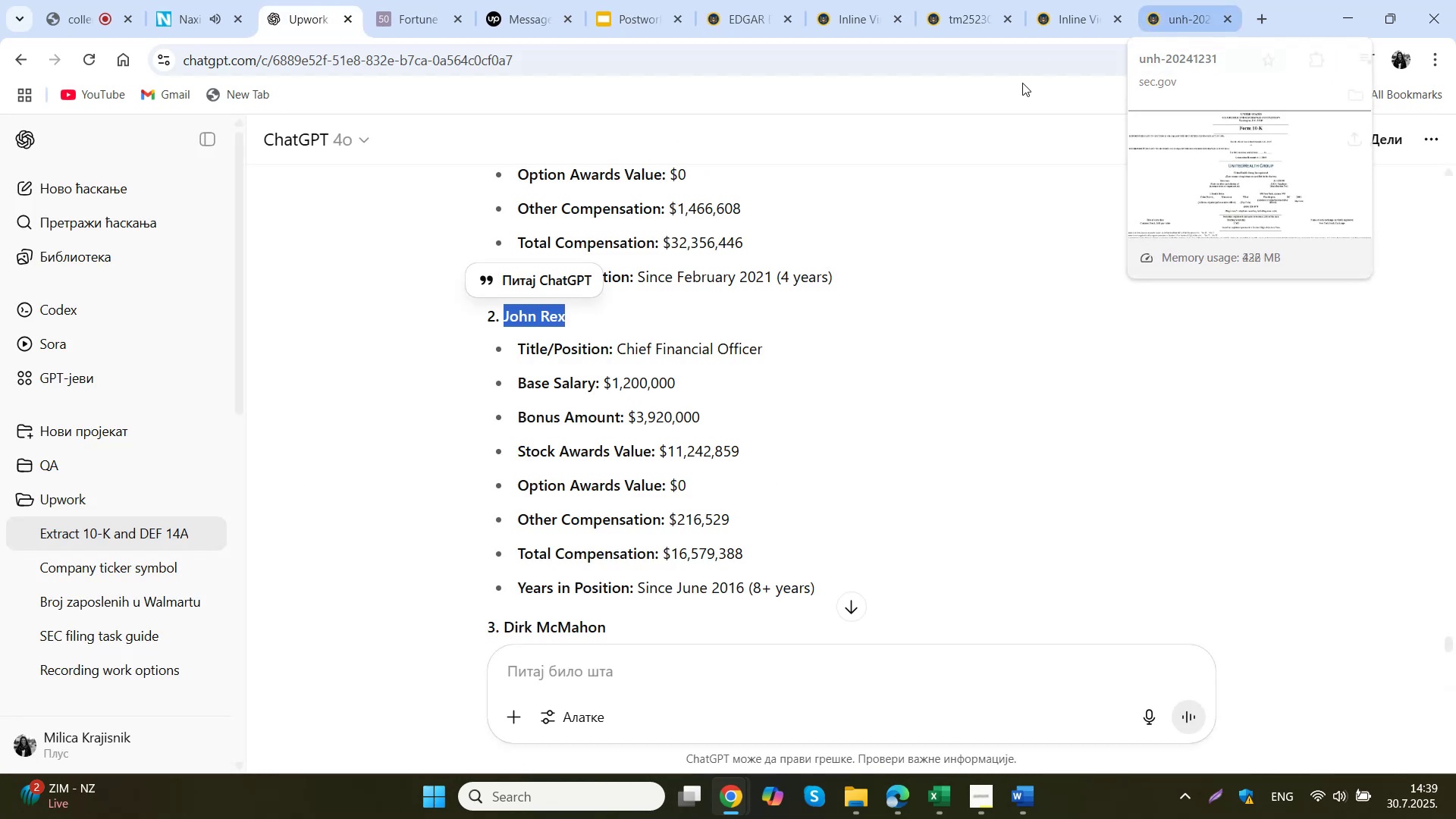 
left_click_drag(start_coordinate=[767, 357], to_coordinate=[615, 359])
 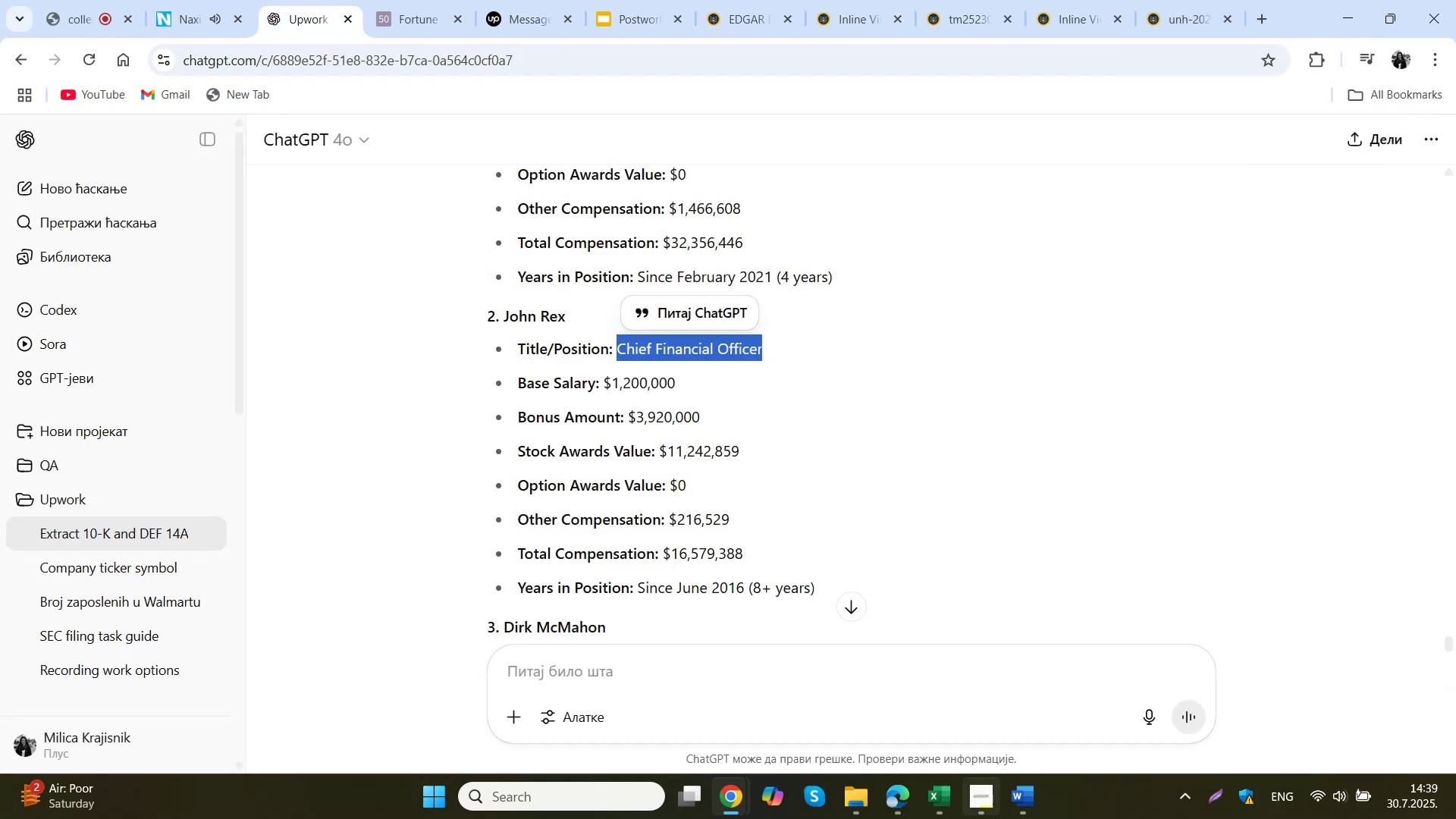 
key(Control+ControlLeft)
 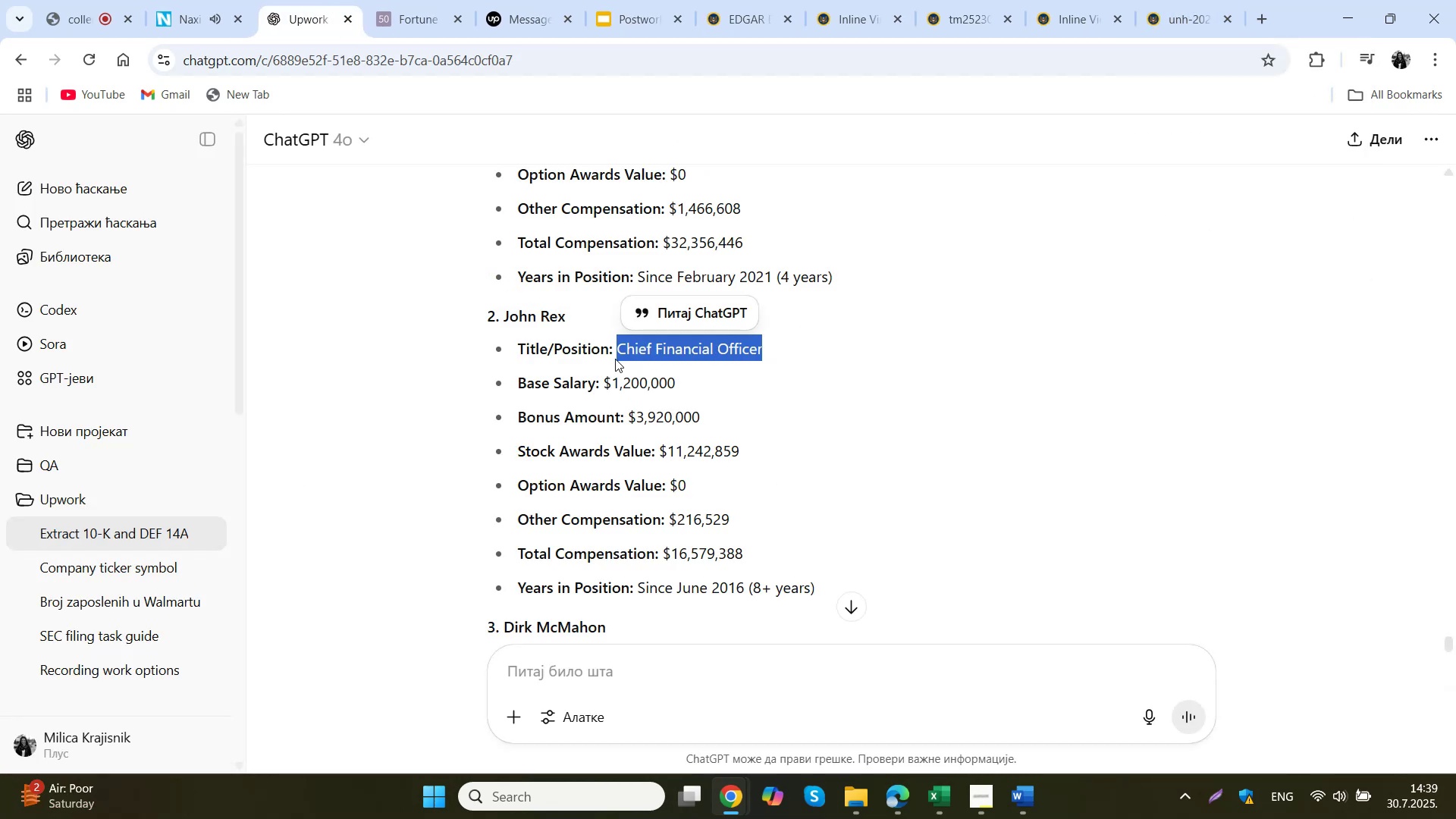 
key(Control+C)
 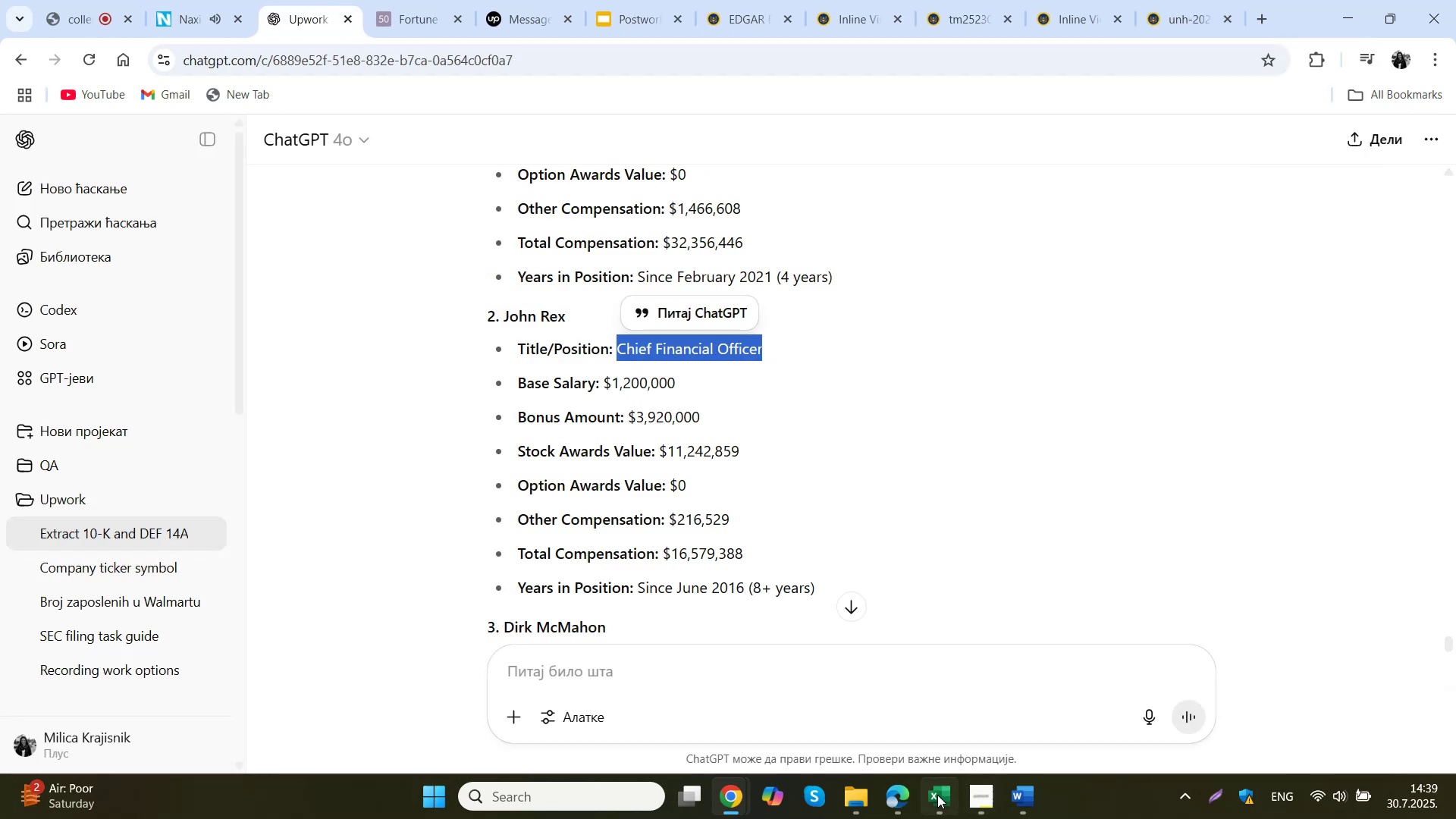 
left_click([937, 794])
 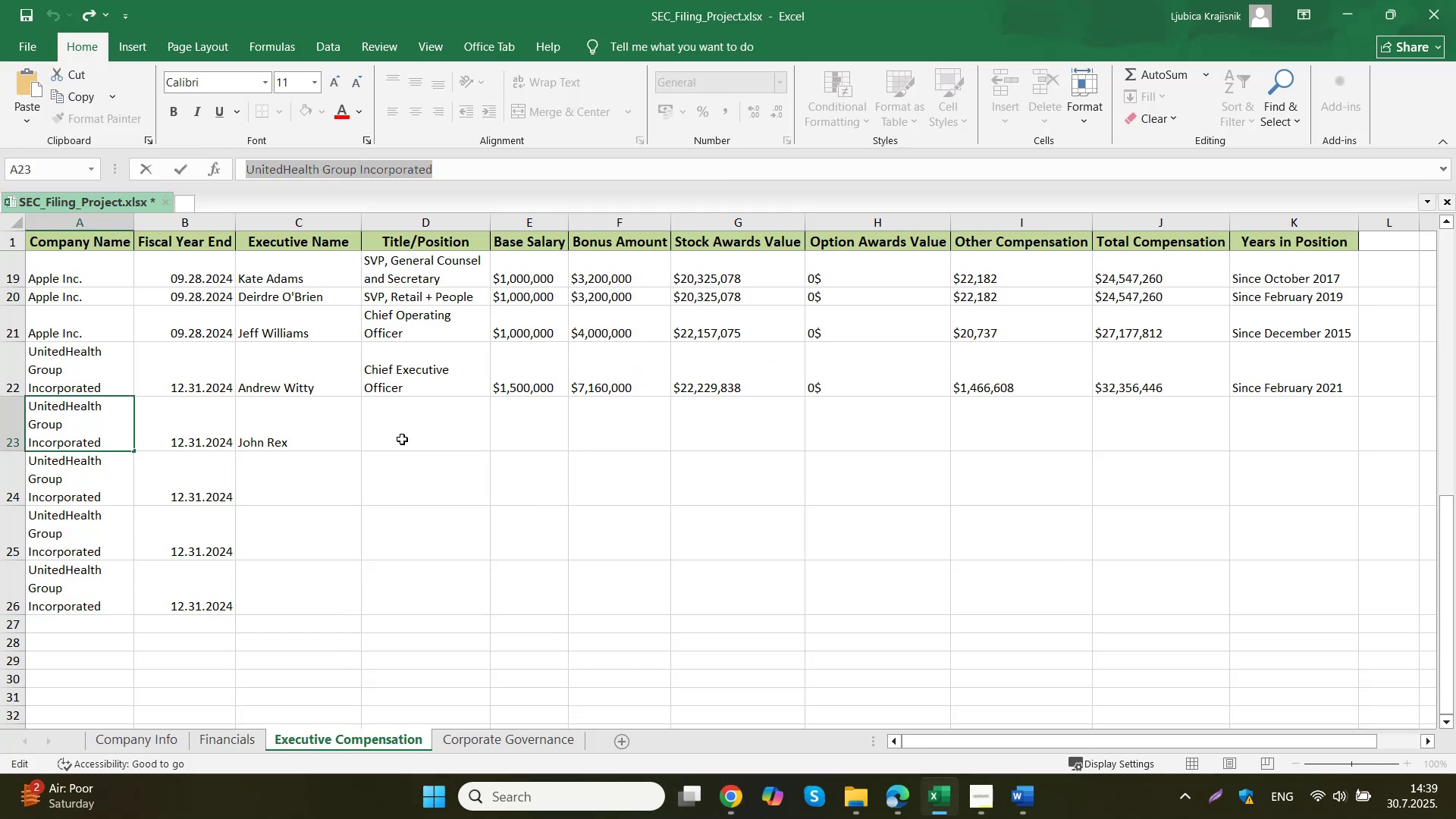 
double_click([402, 439])
 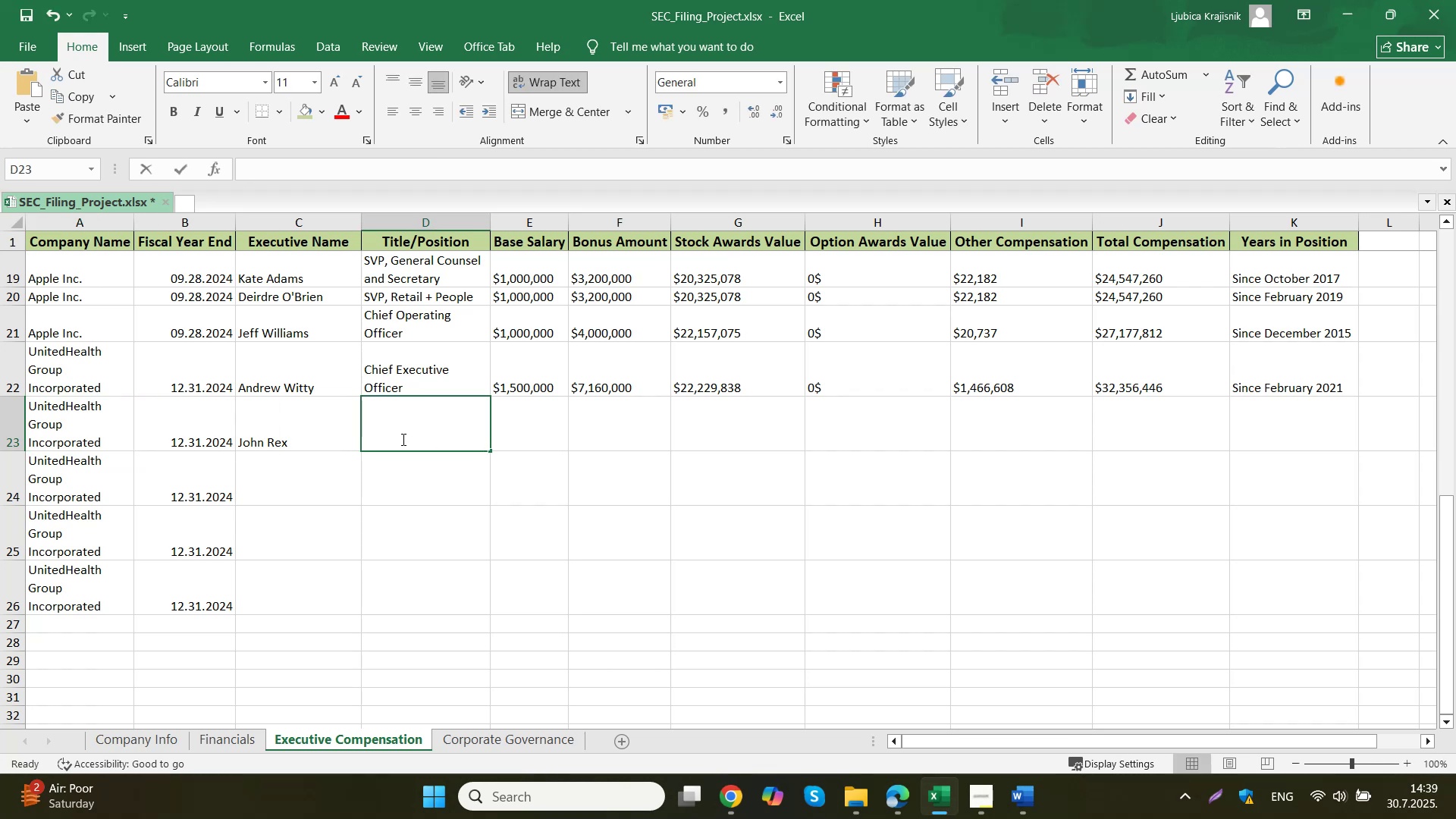 
key(Control+ControlLeft)
 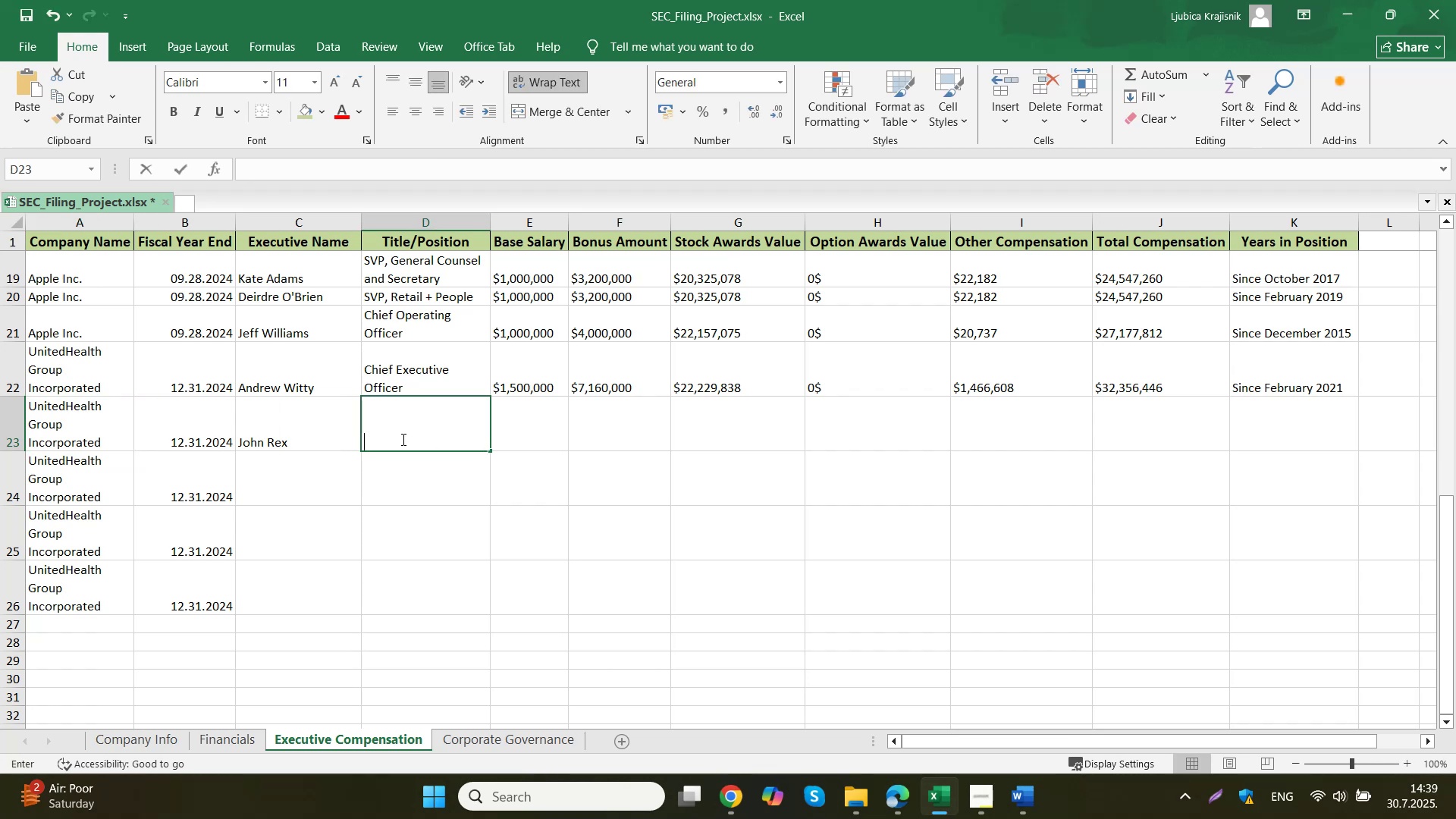 
key(Control+V)
 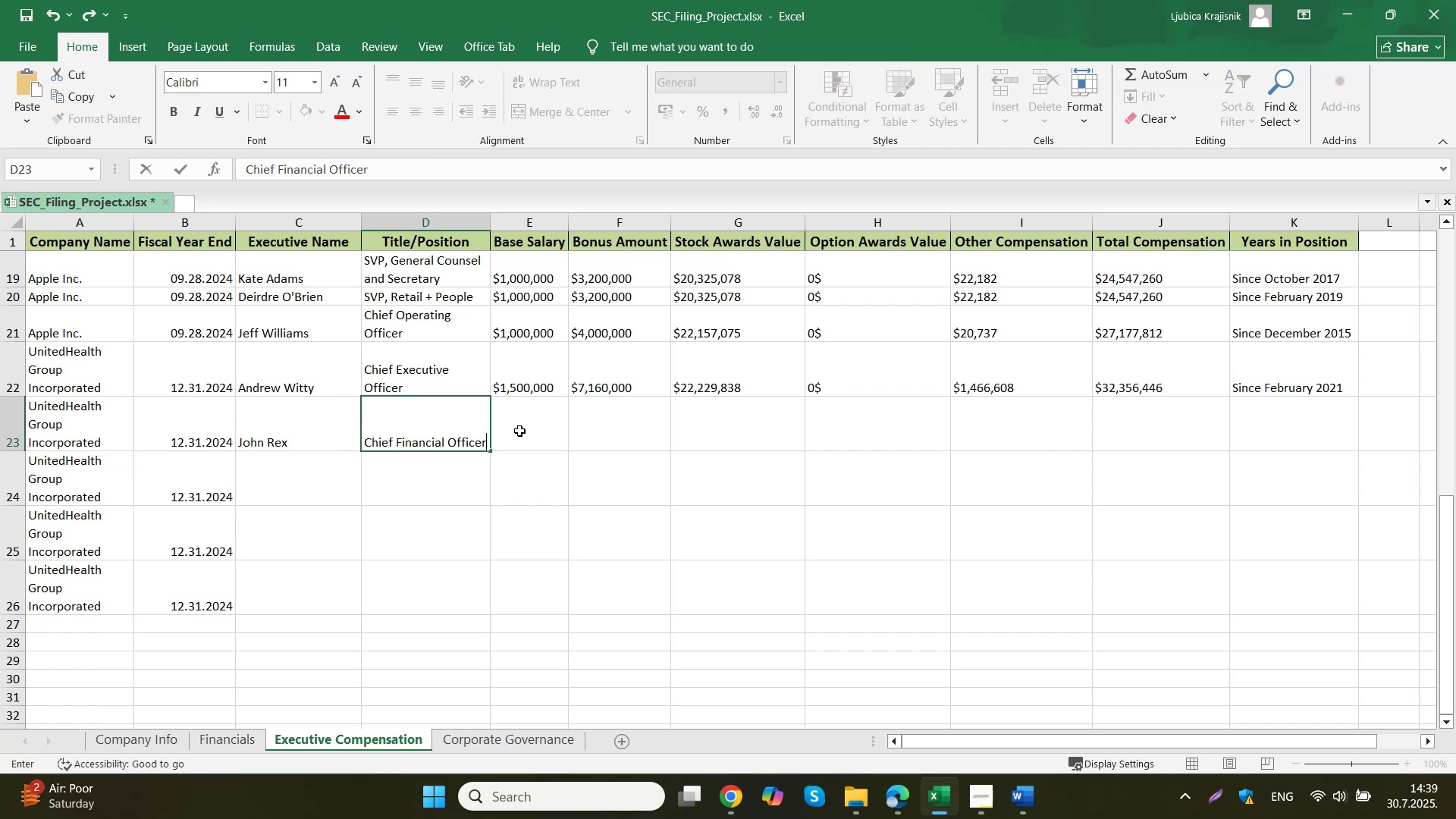 
triple_click([519, 431])
 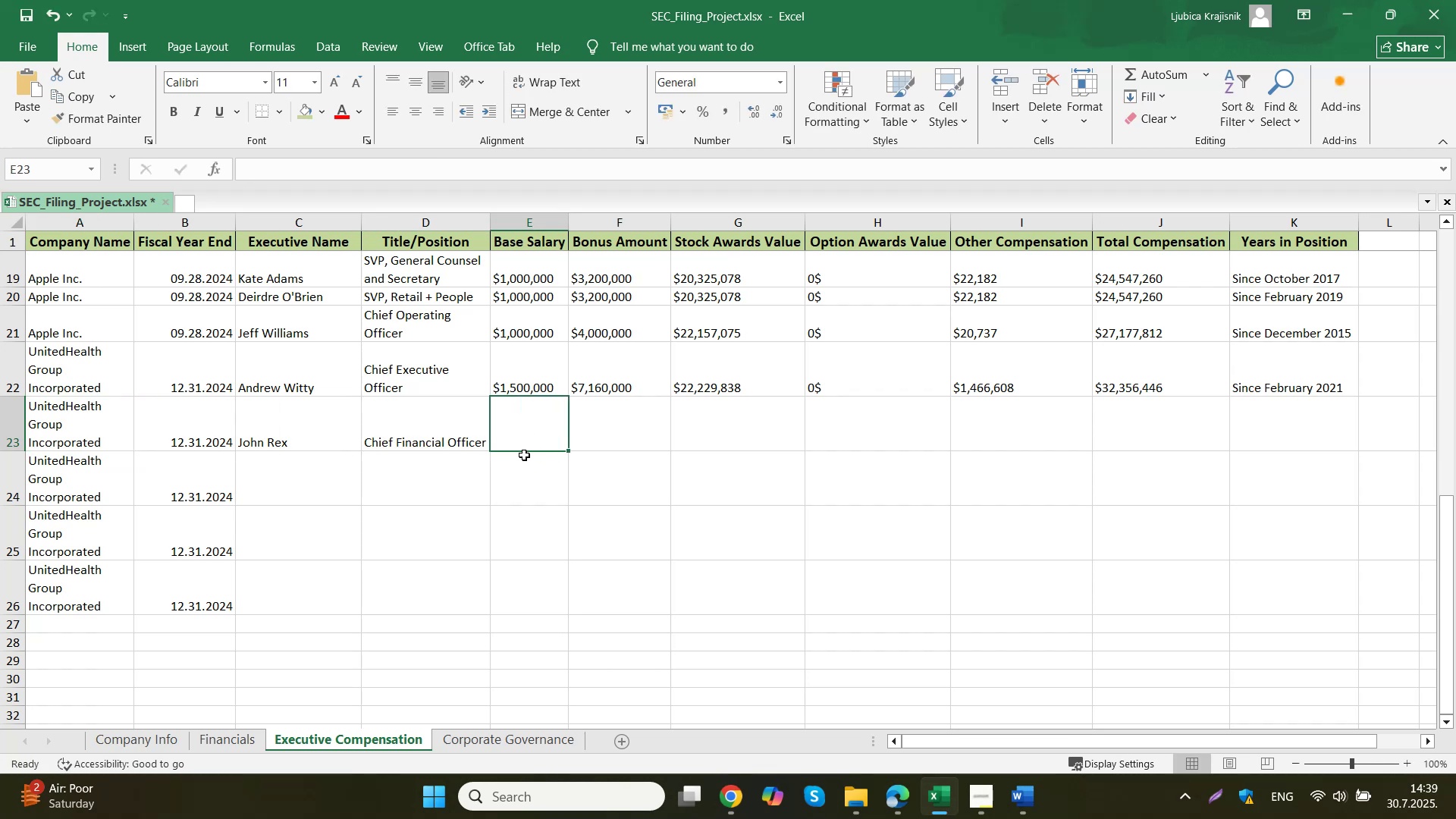 
double_click([447, 443])
 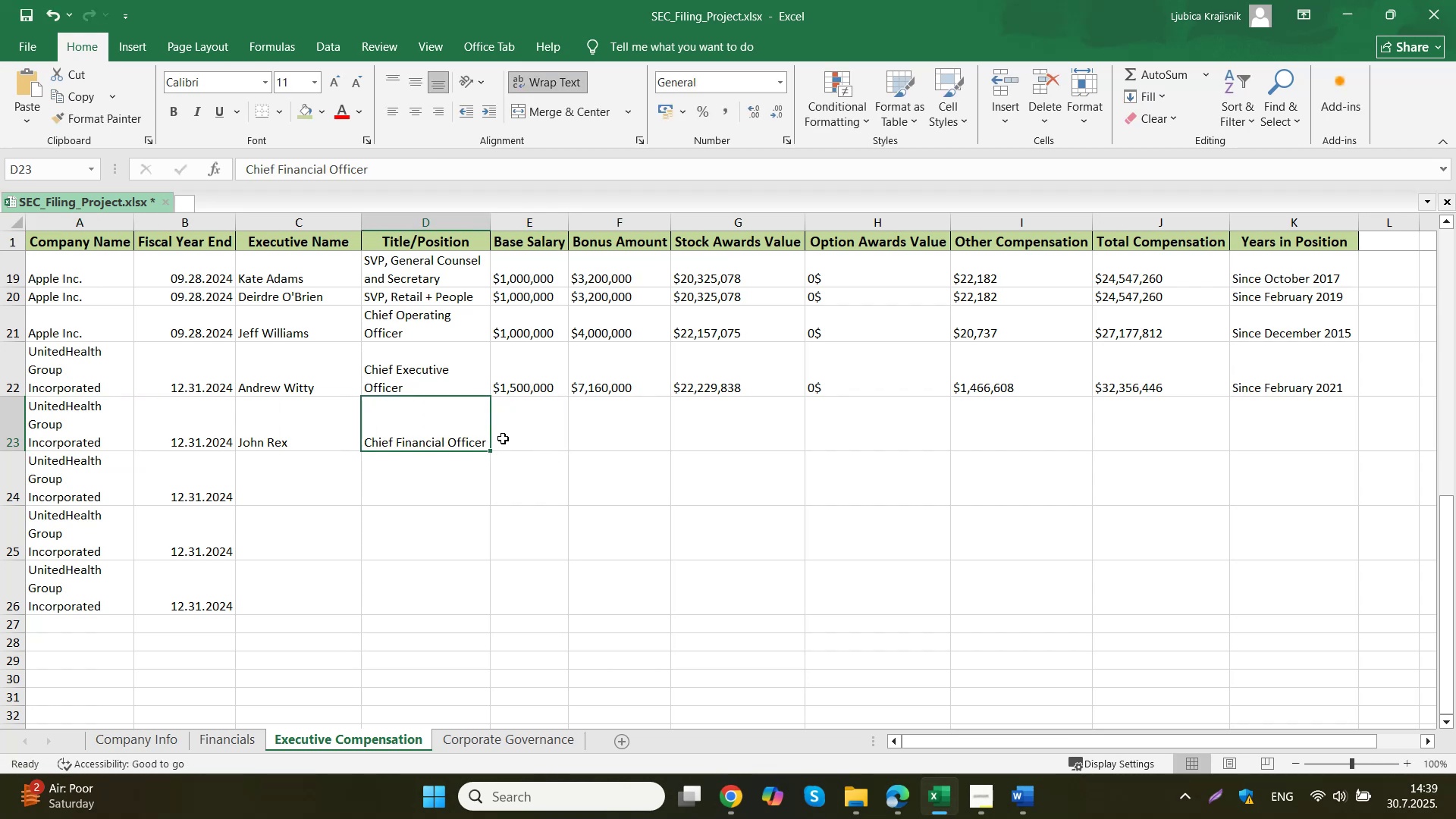 
left_click([523, 430])
 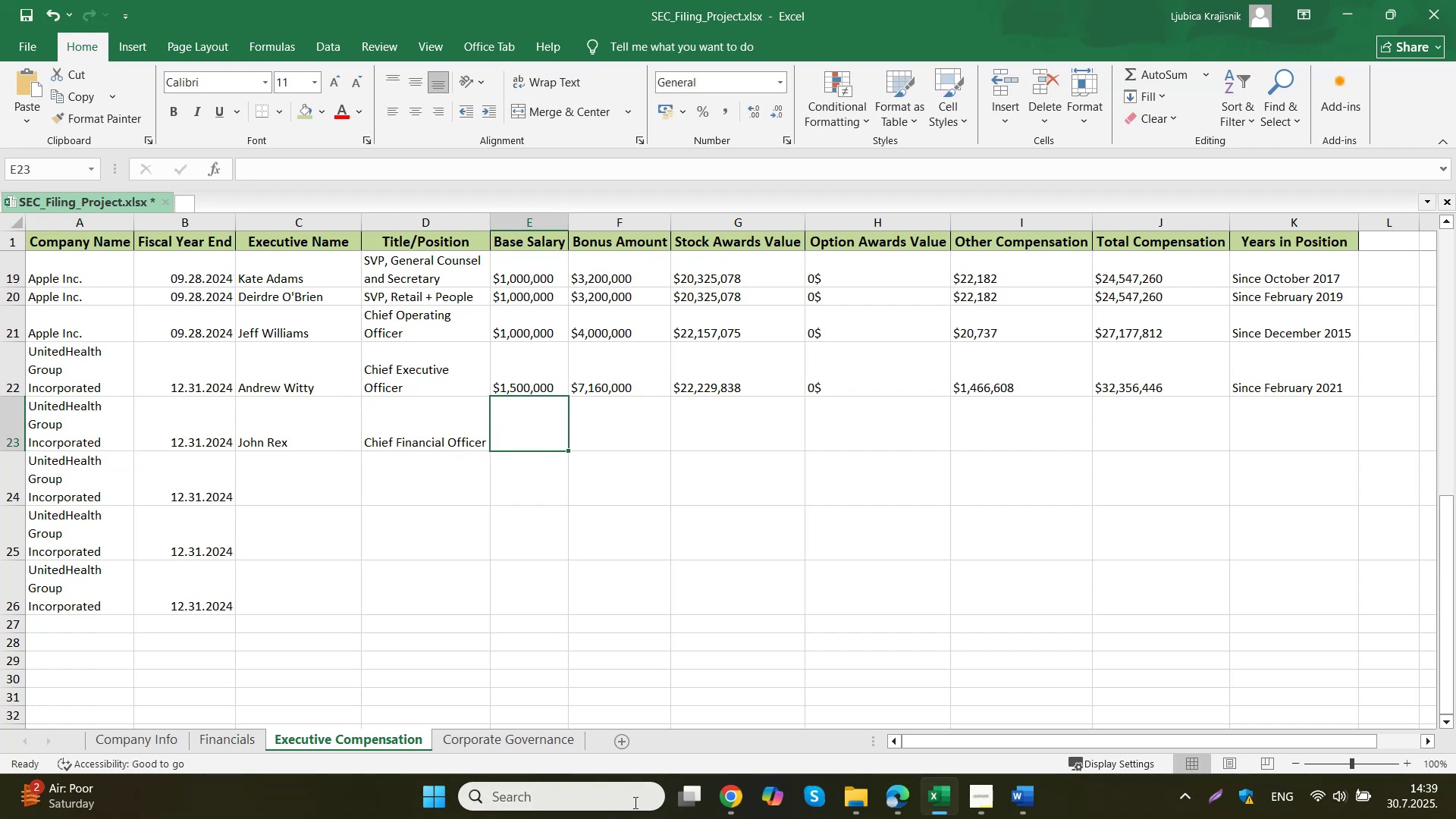 
mouse_move([726, 793])
 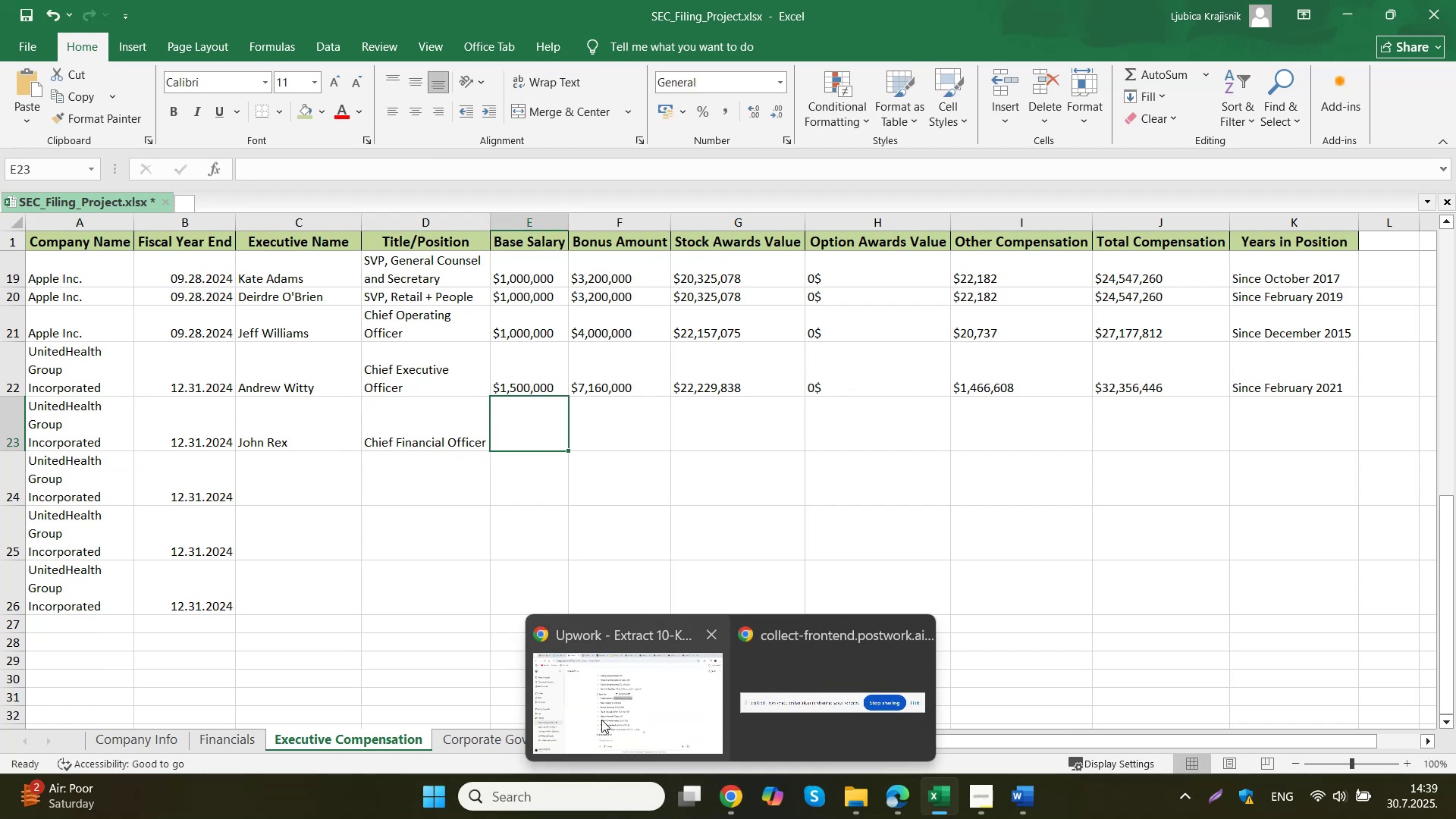 
left_click([601, 720])
 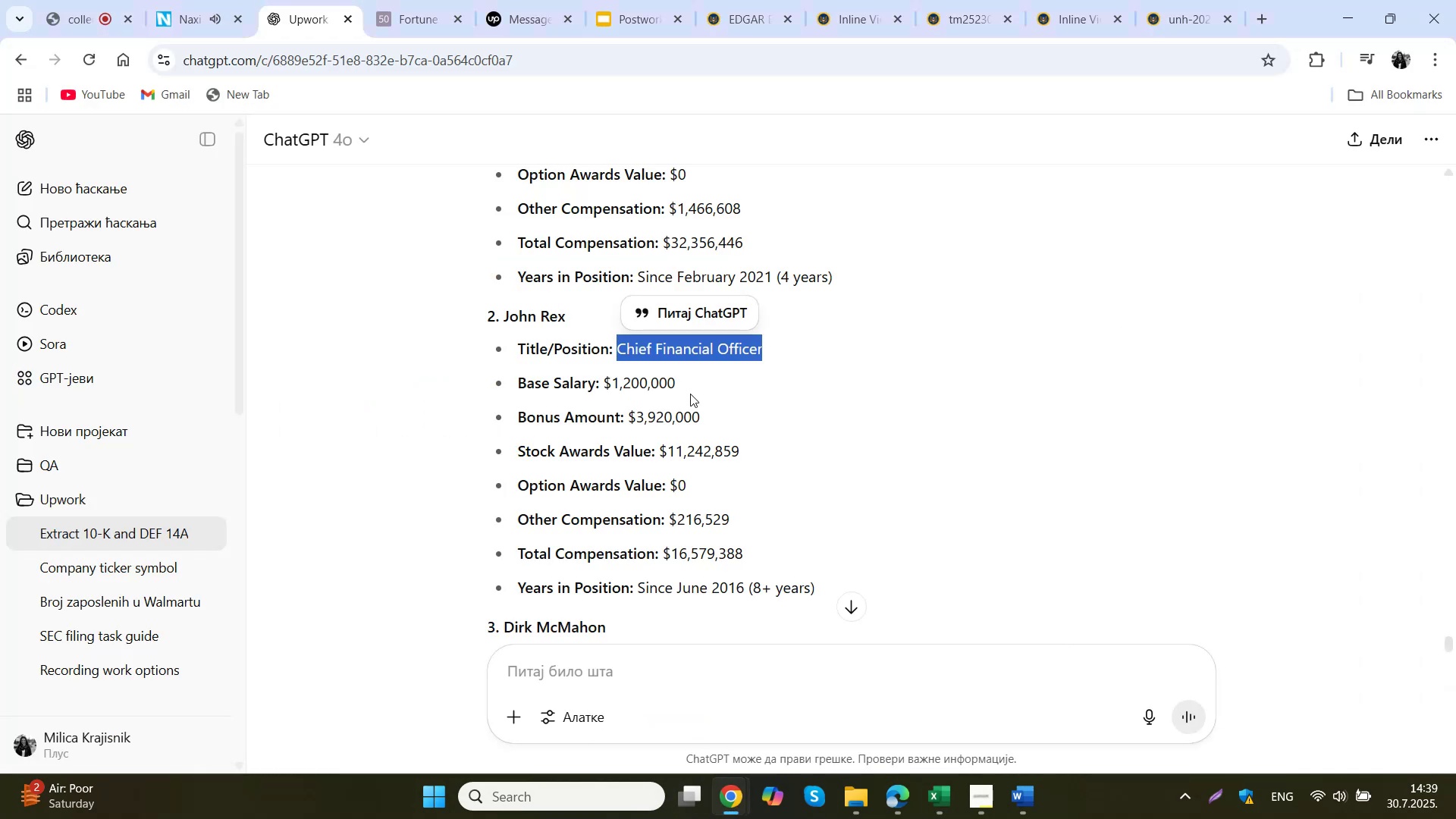 
left_click_drag(start_coordinate=[701, 381], to_coordinate=[607, 385])
 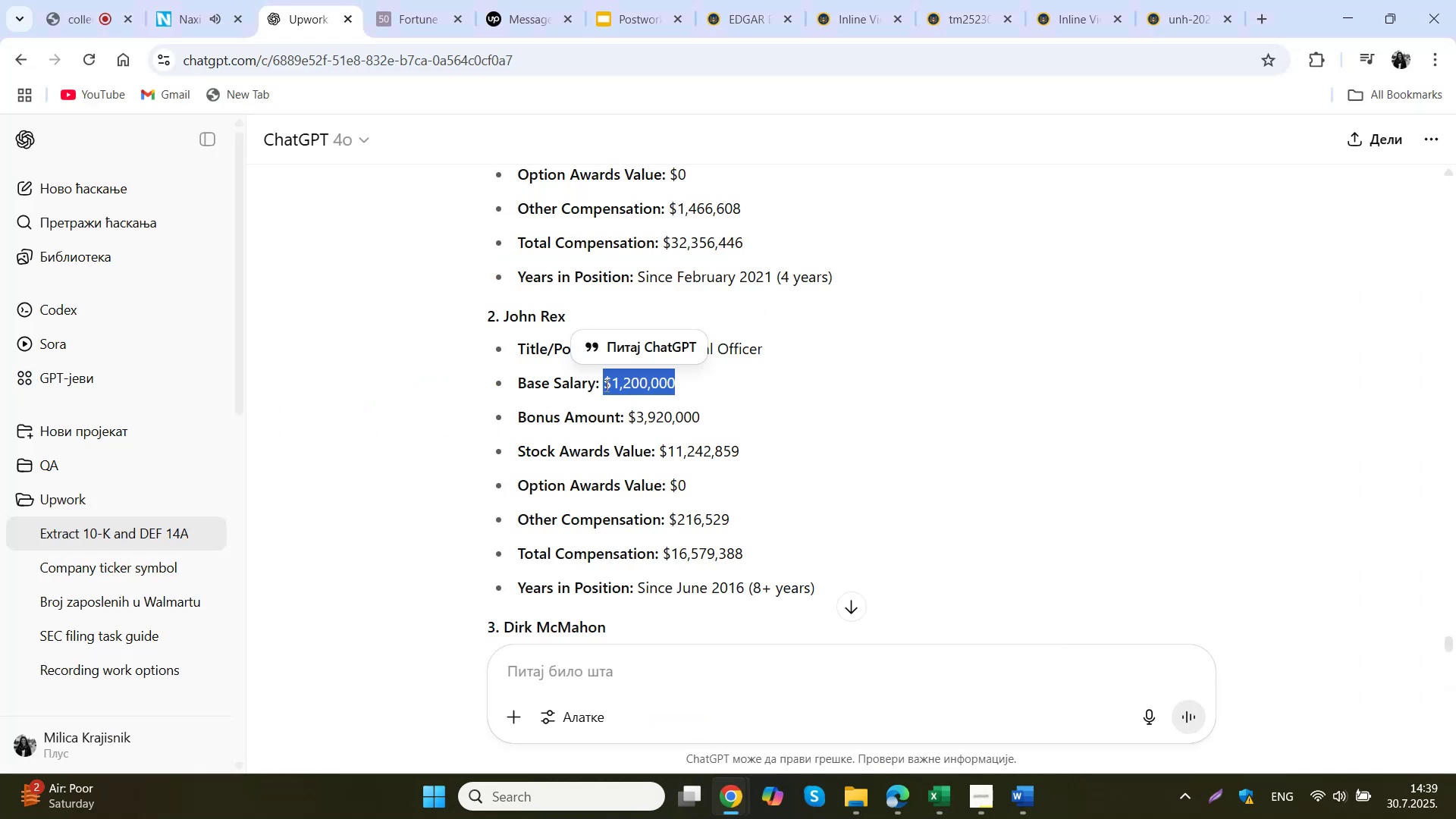 
key(Control+C)
 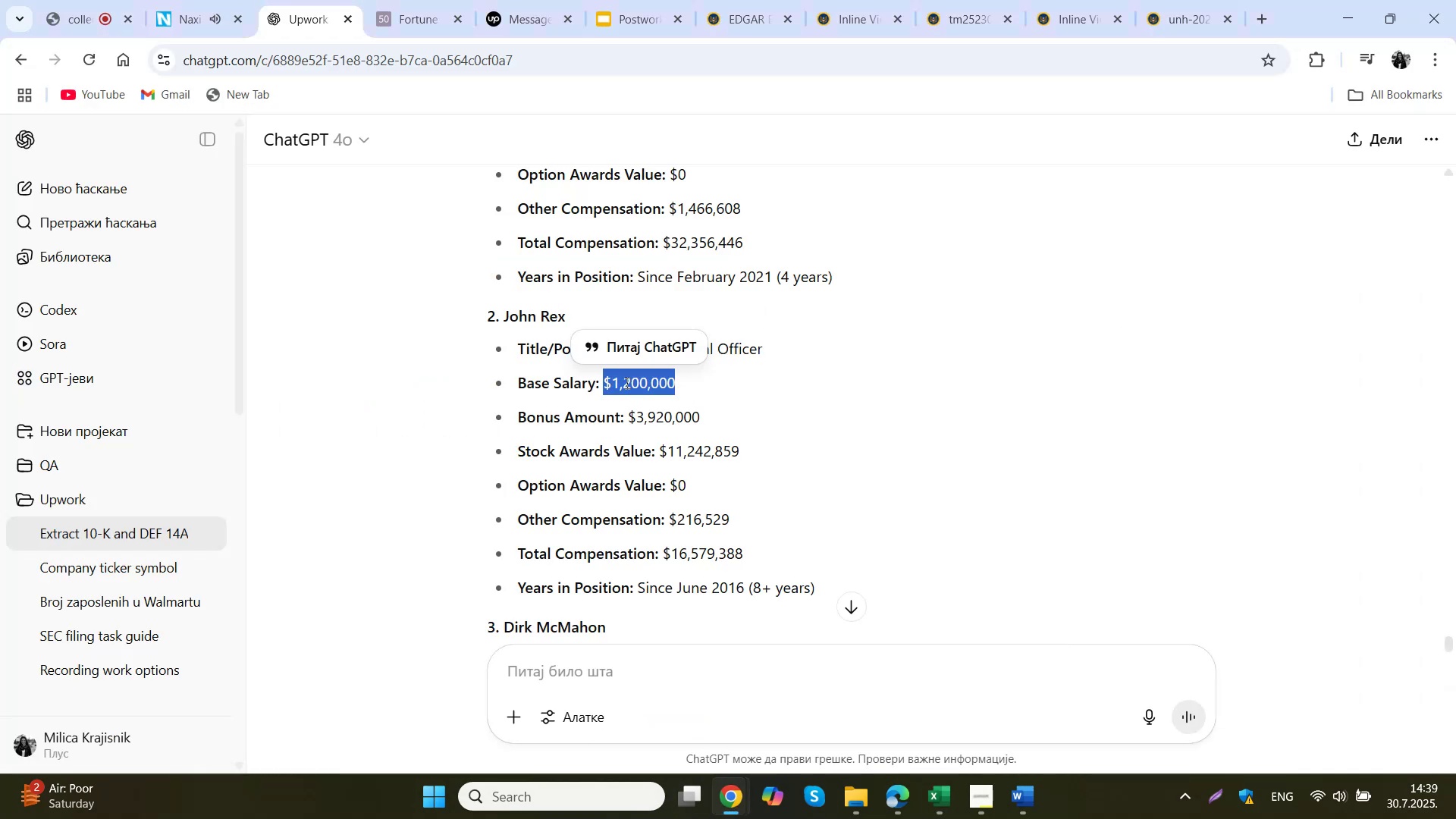 
scroll: coordinate [639, 391], scroll_direction: up, amount: 2.0
 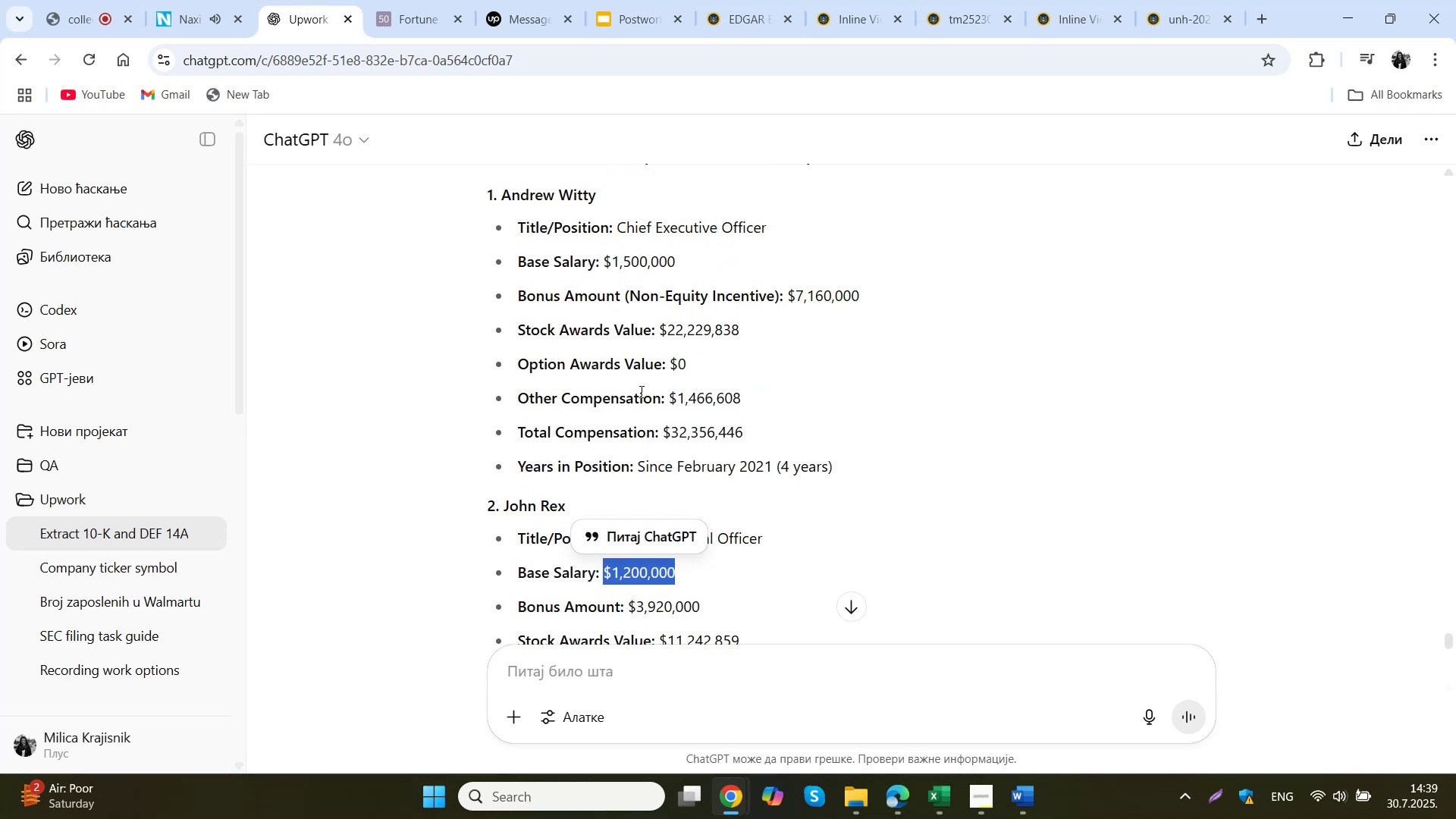 
scroll: coordinate [640, 391], scroll_direction: down, amount: 1.0
 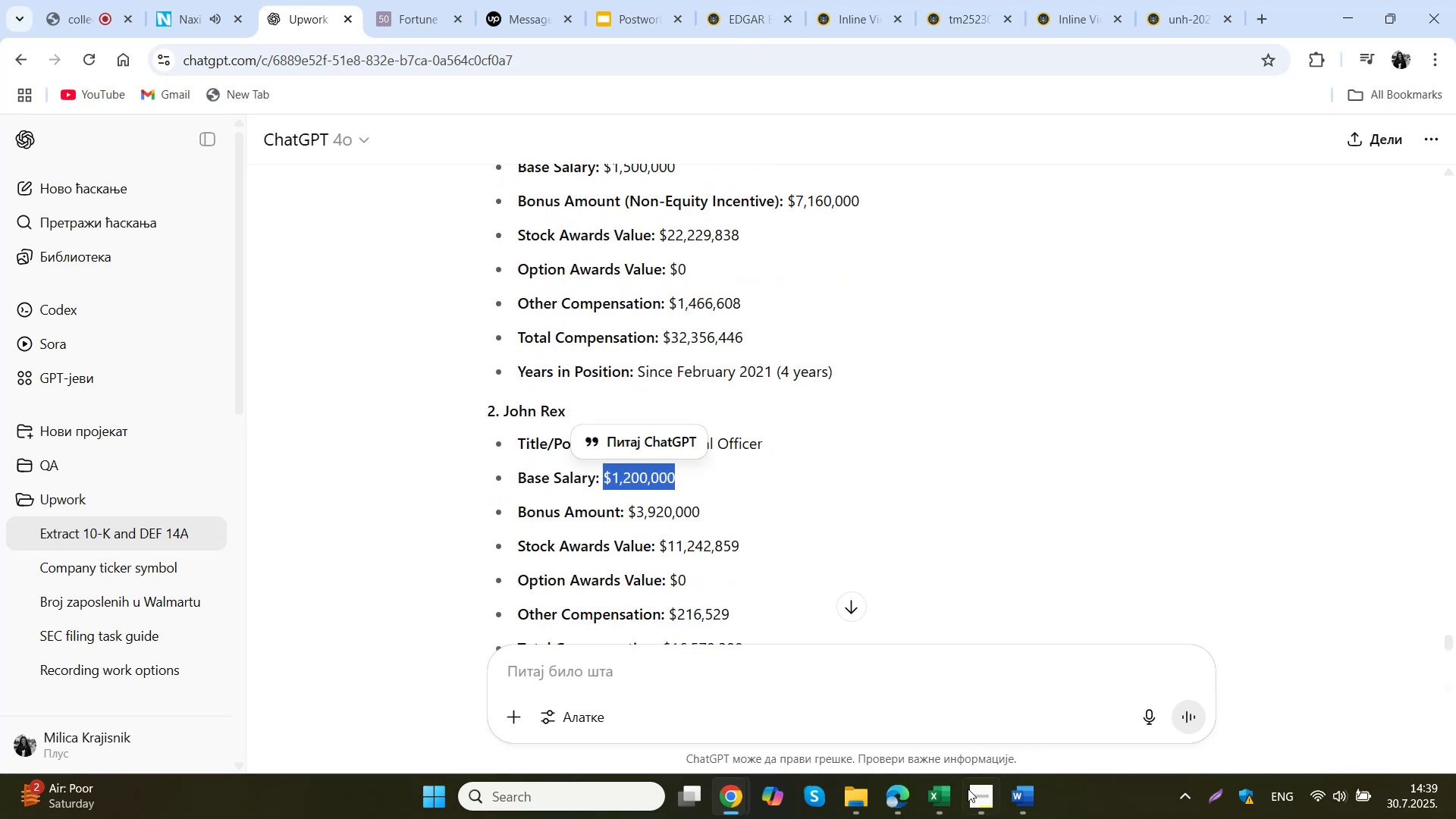 
left_click([949, 795])
 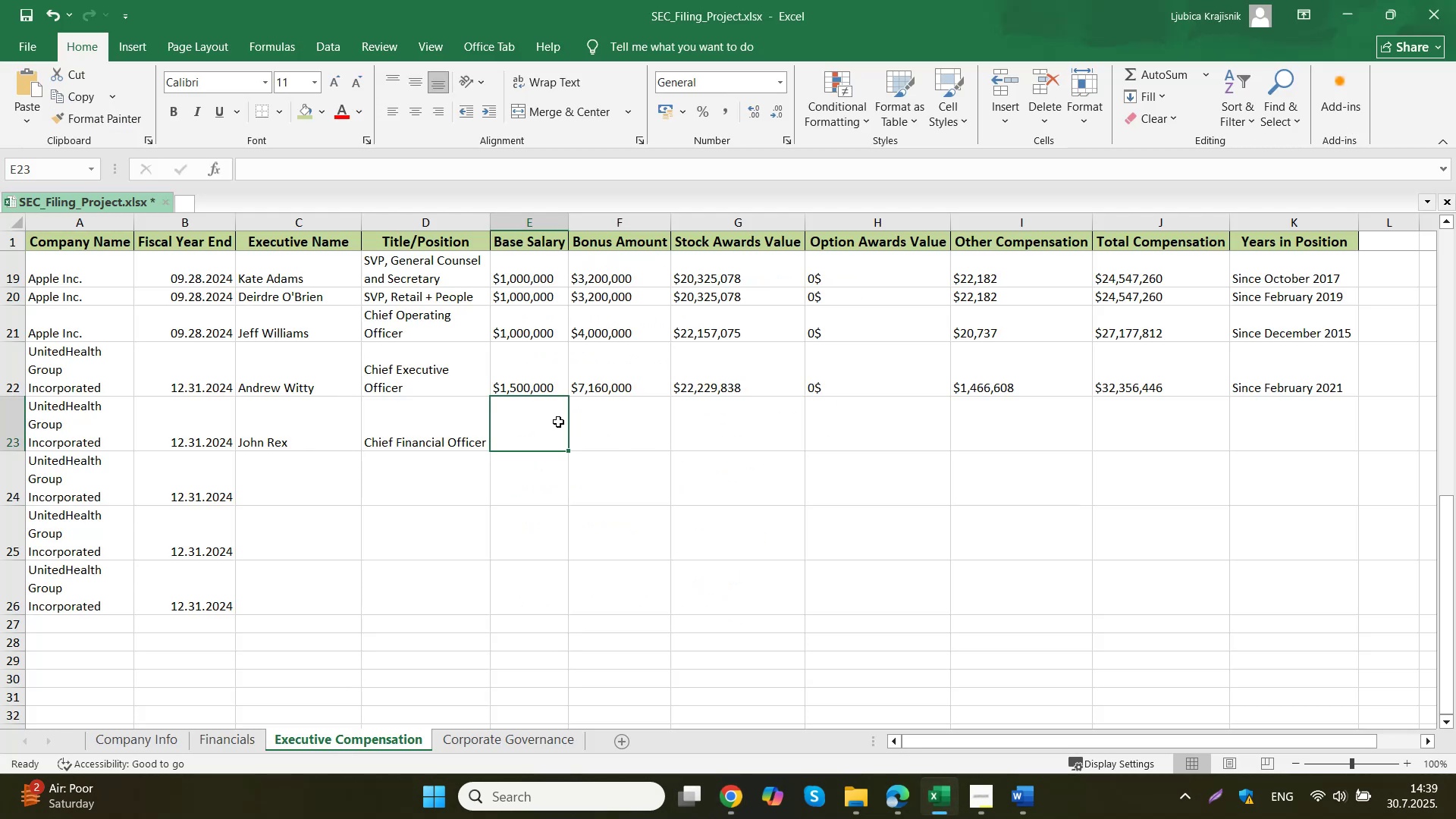 
left_click([548, 424])
 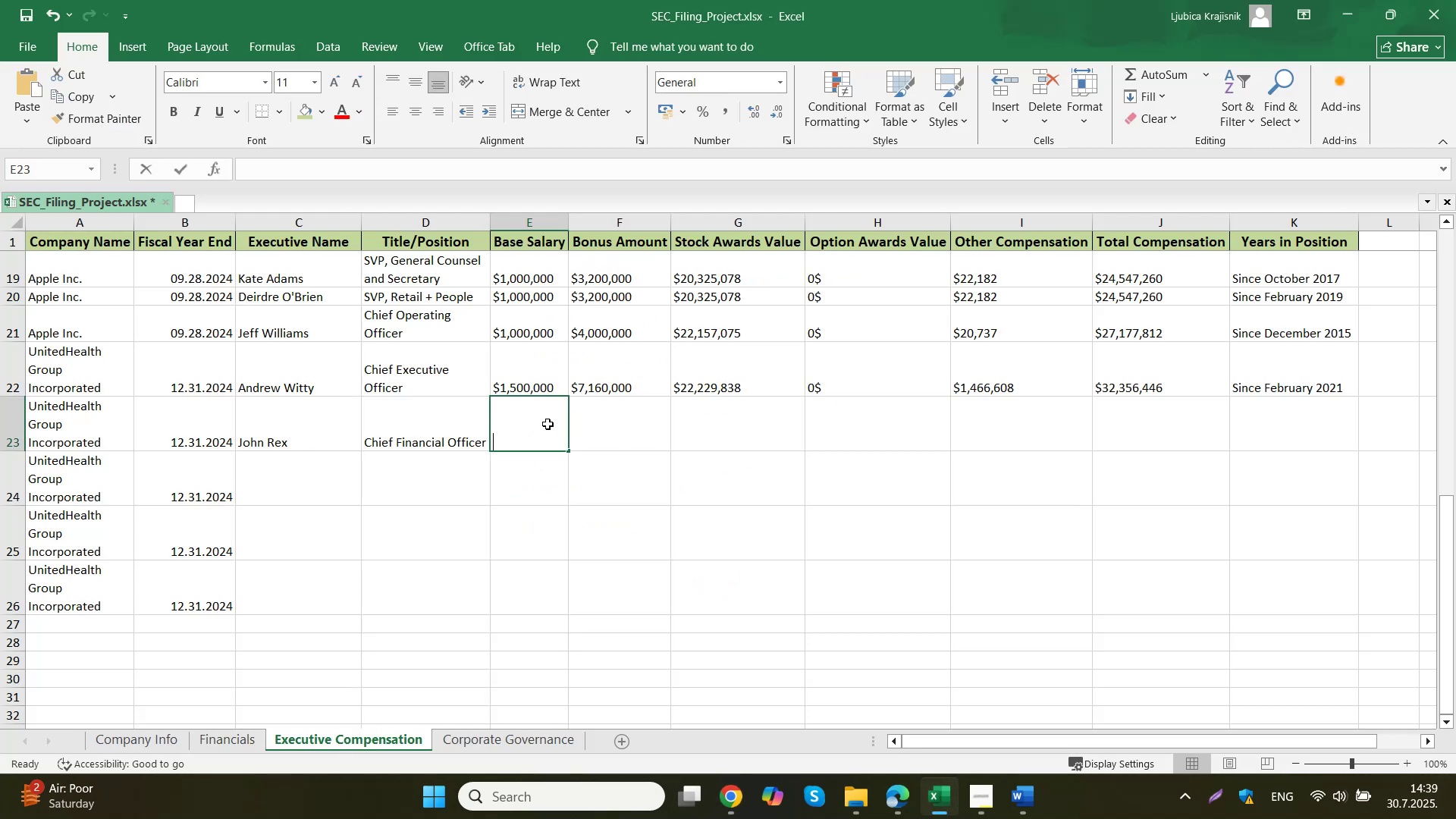 
key(Control+ControlLeft)
 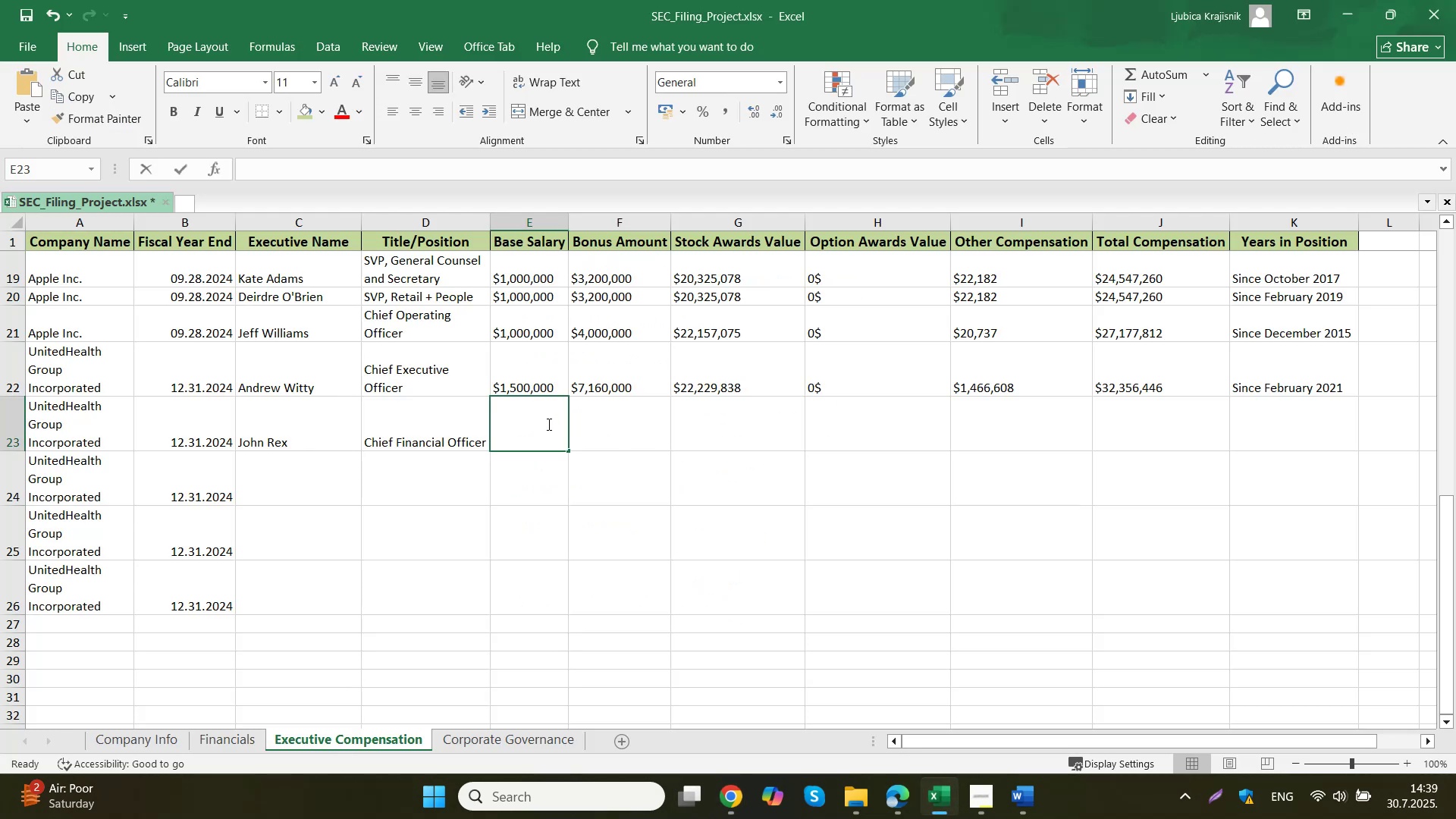 
double_click([548, 424])
 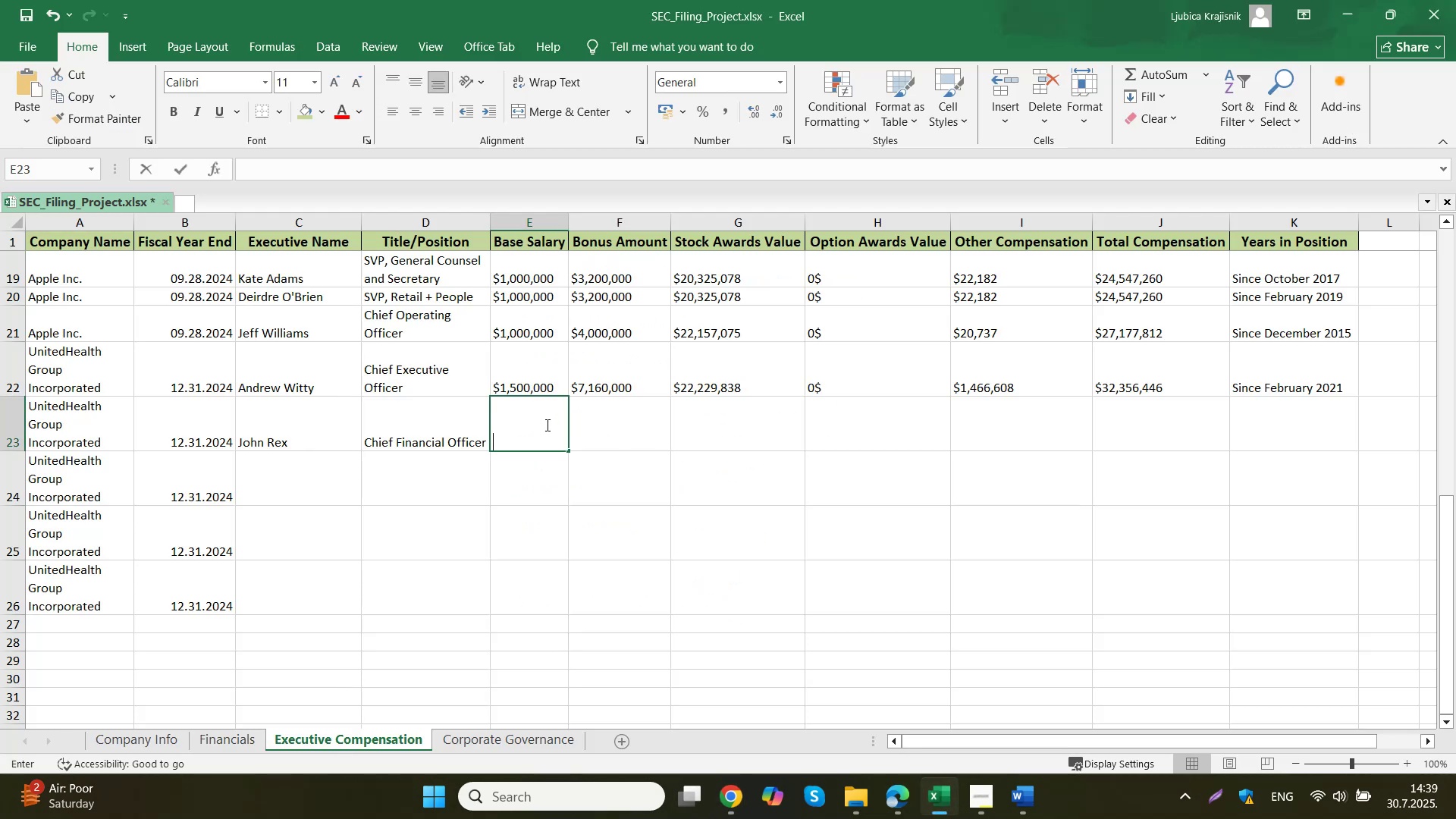 
key(Control+V)
 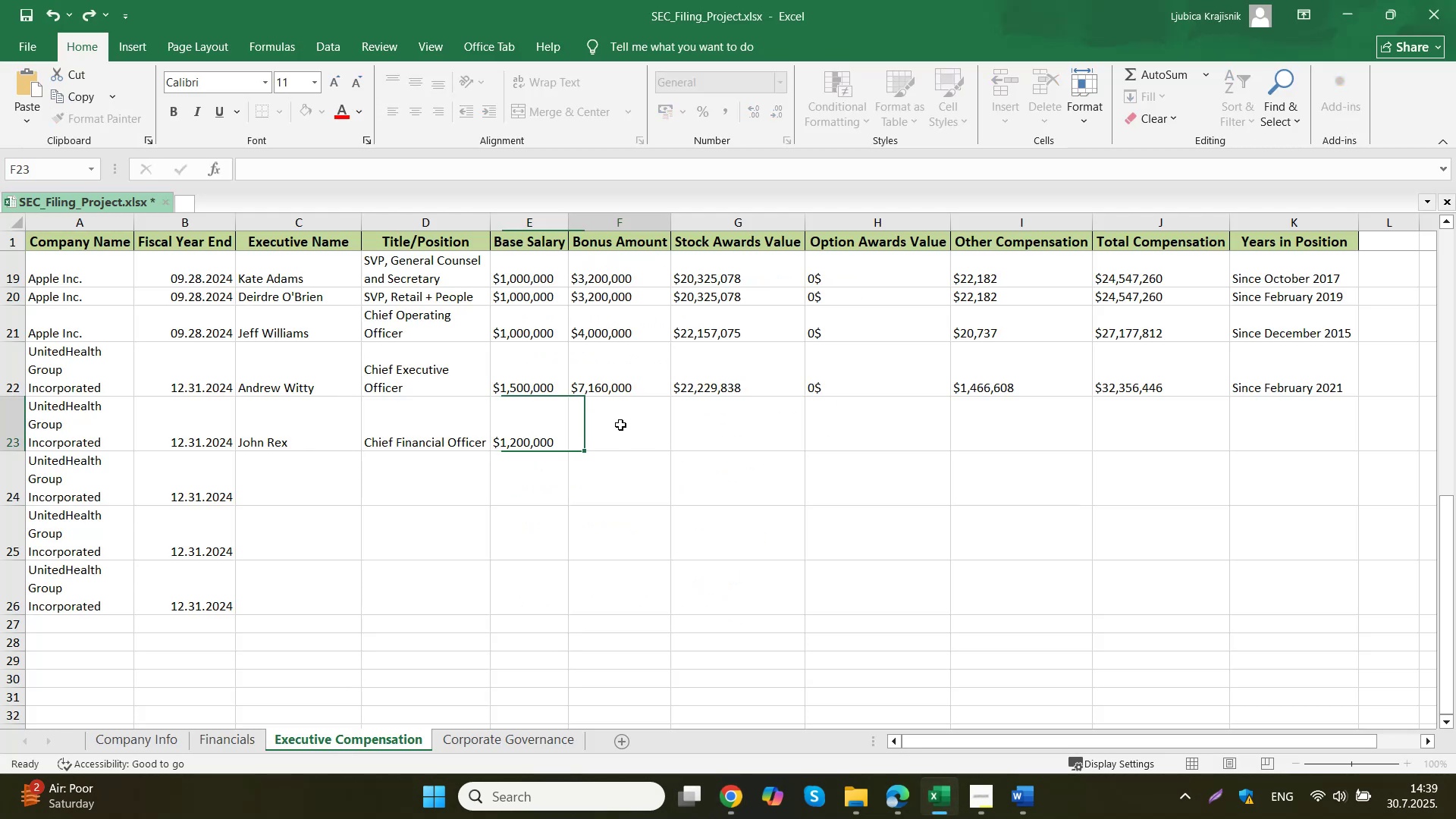 
triple_click([620, 425])
 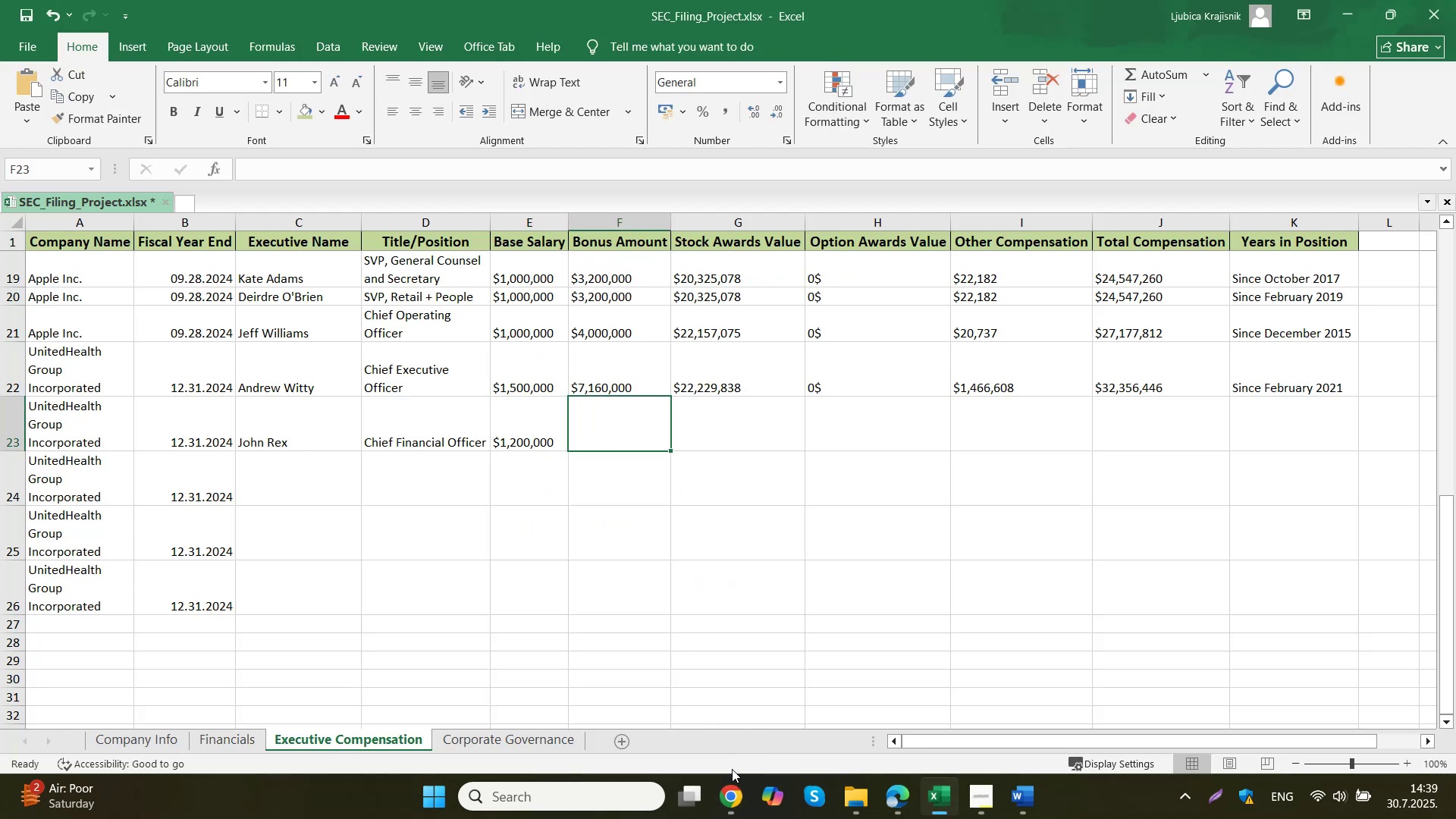 
left_click([726, 796])
 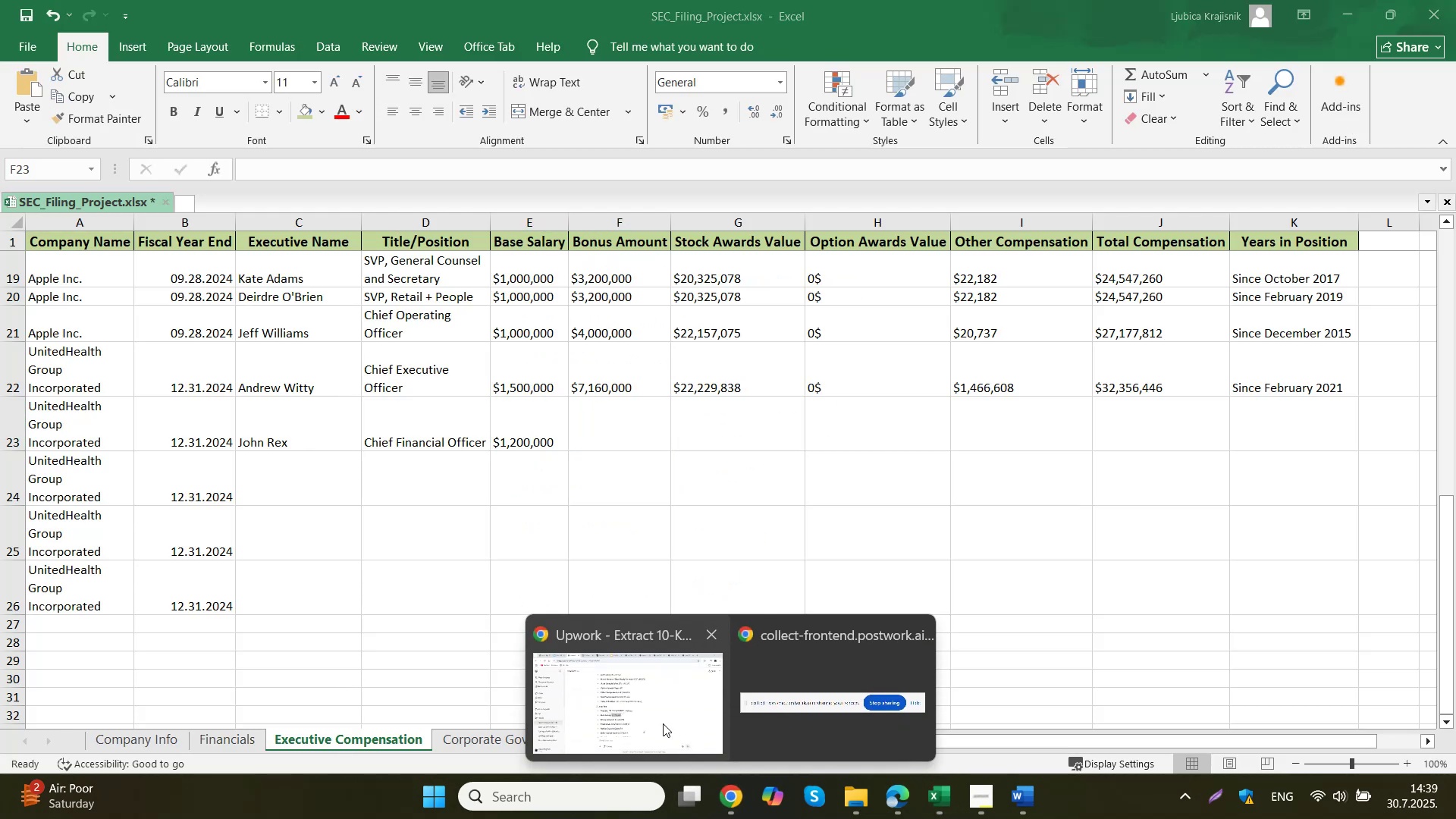 
left_click([663, 723])
 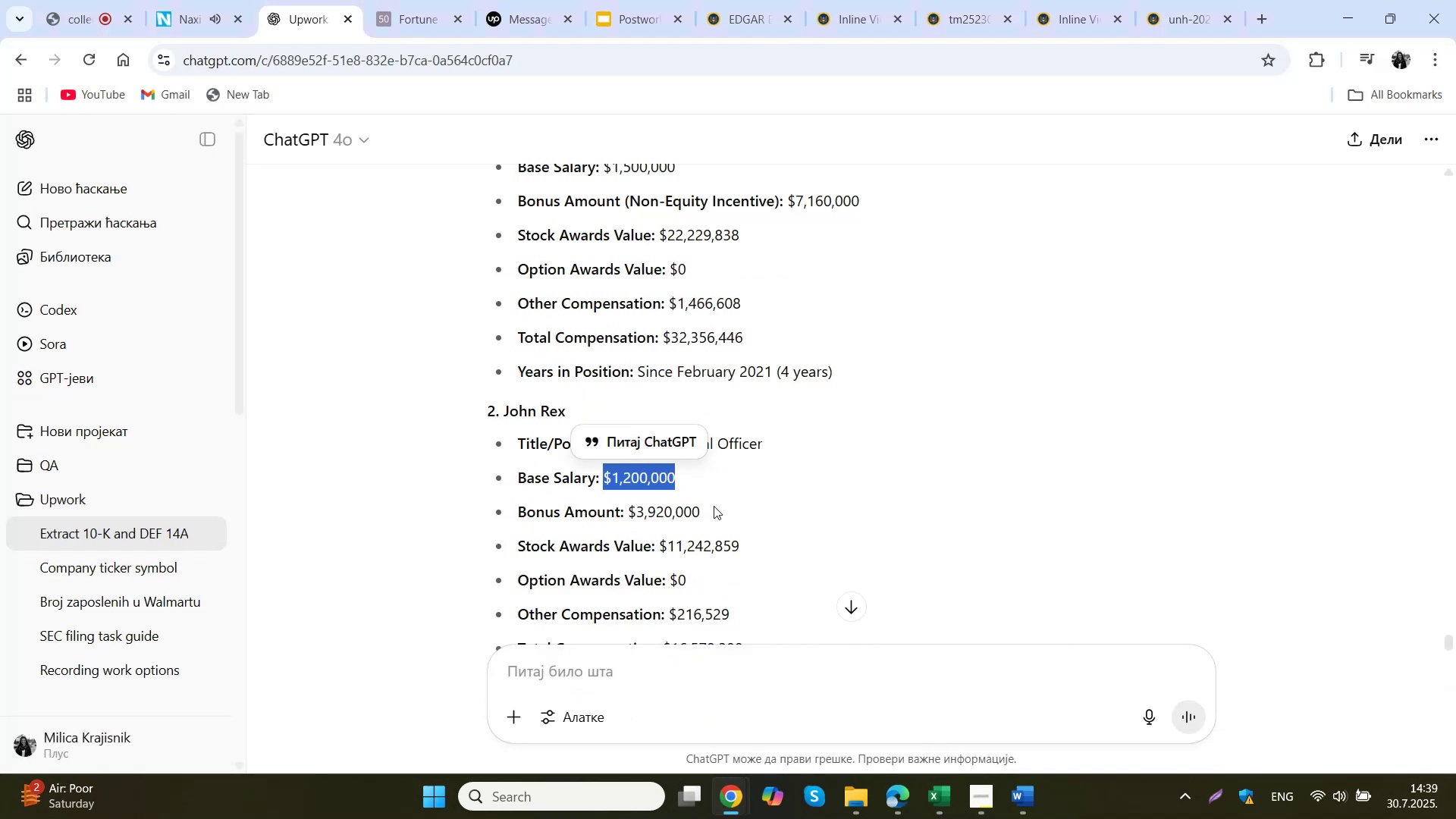 
left_click_drag(start_coordinate=[709, 516], to_coordinate=[628, 520])
 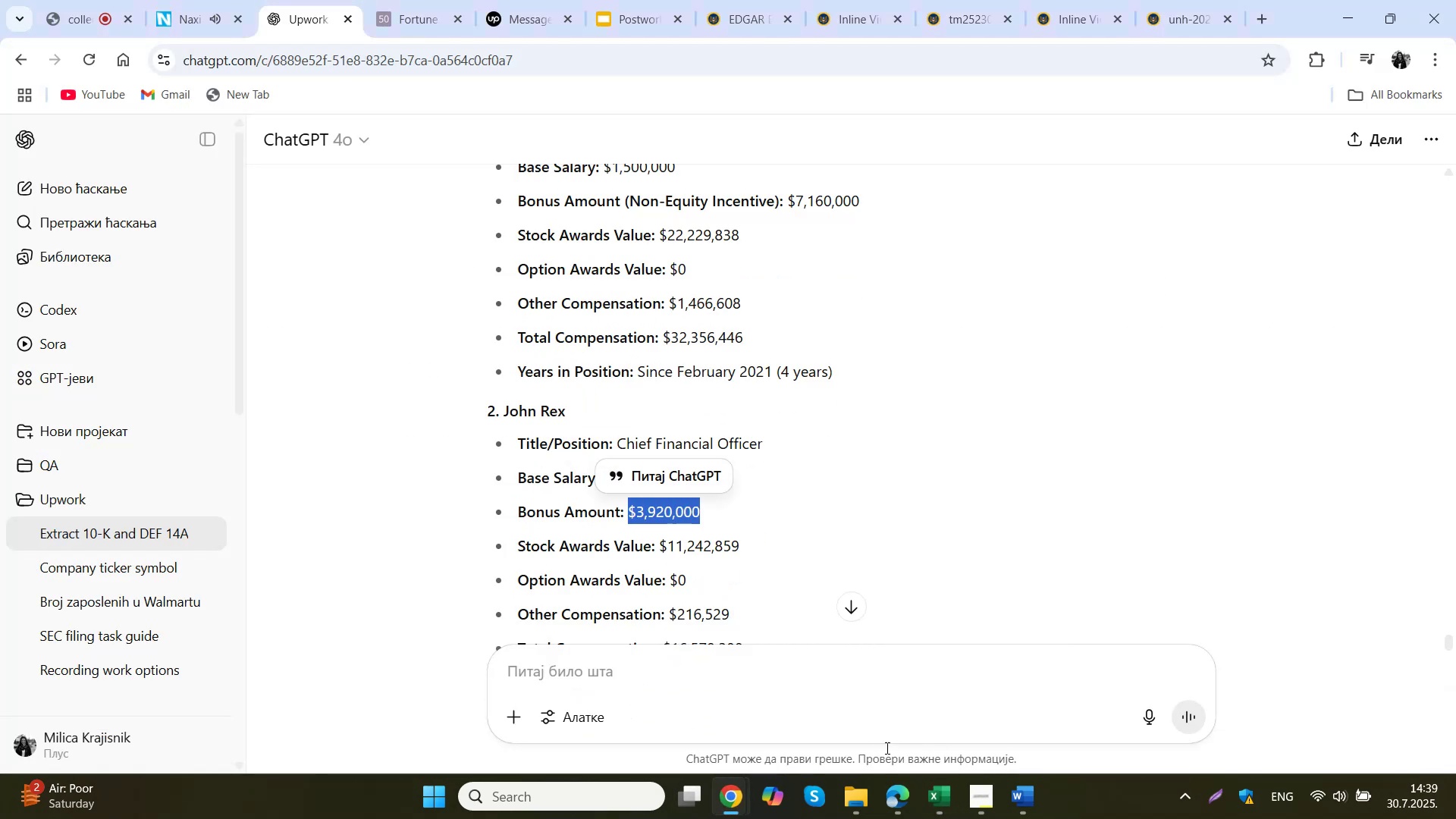 
key(Control+ControlLeft)
 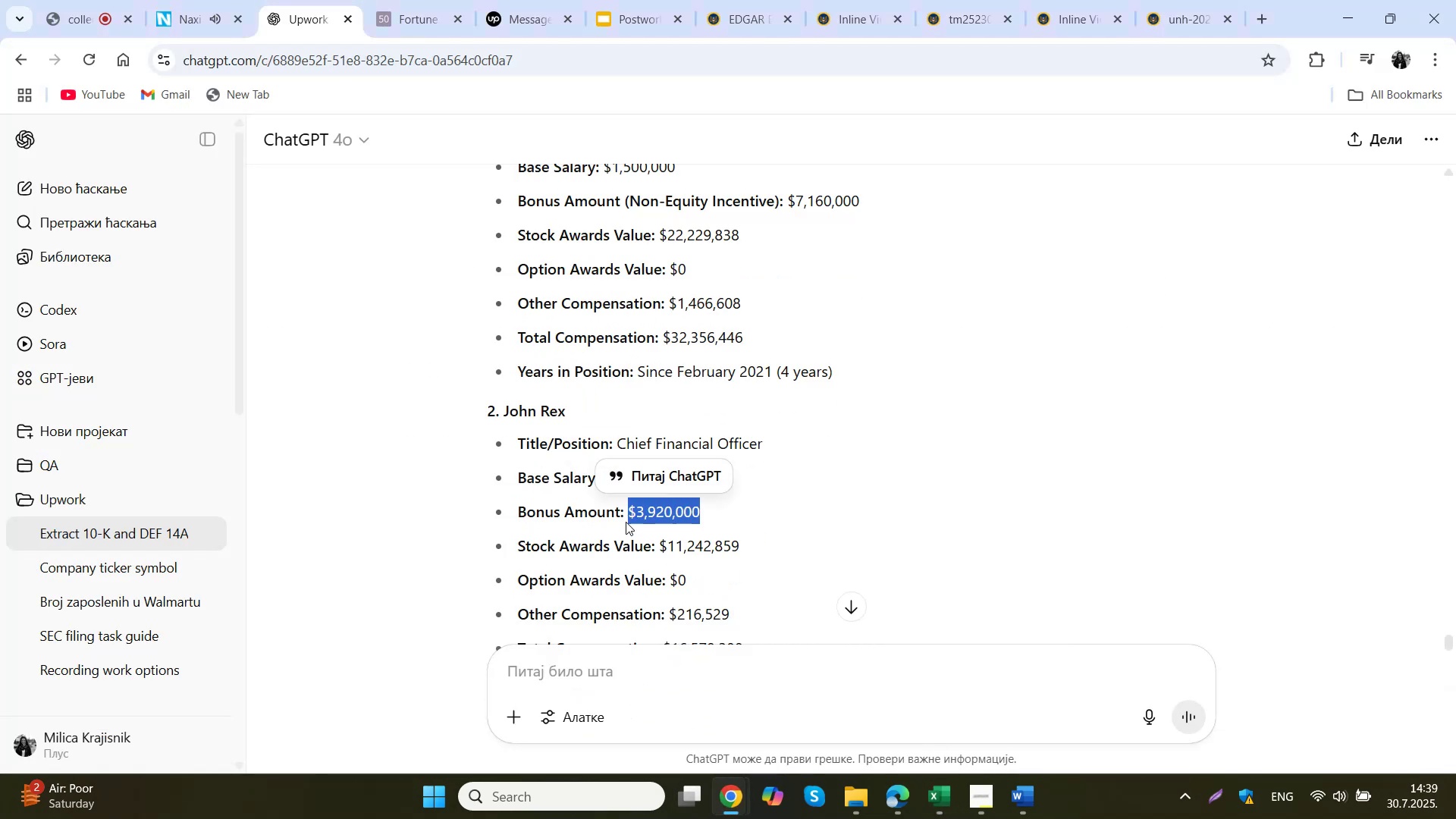 
key(Control+C)
 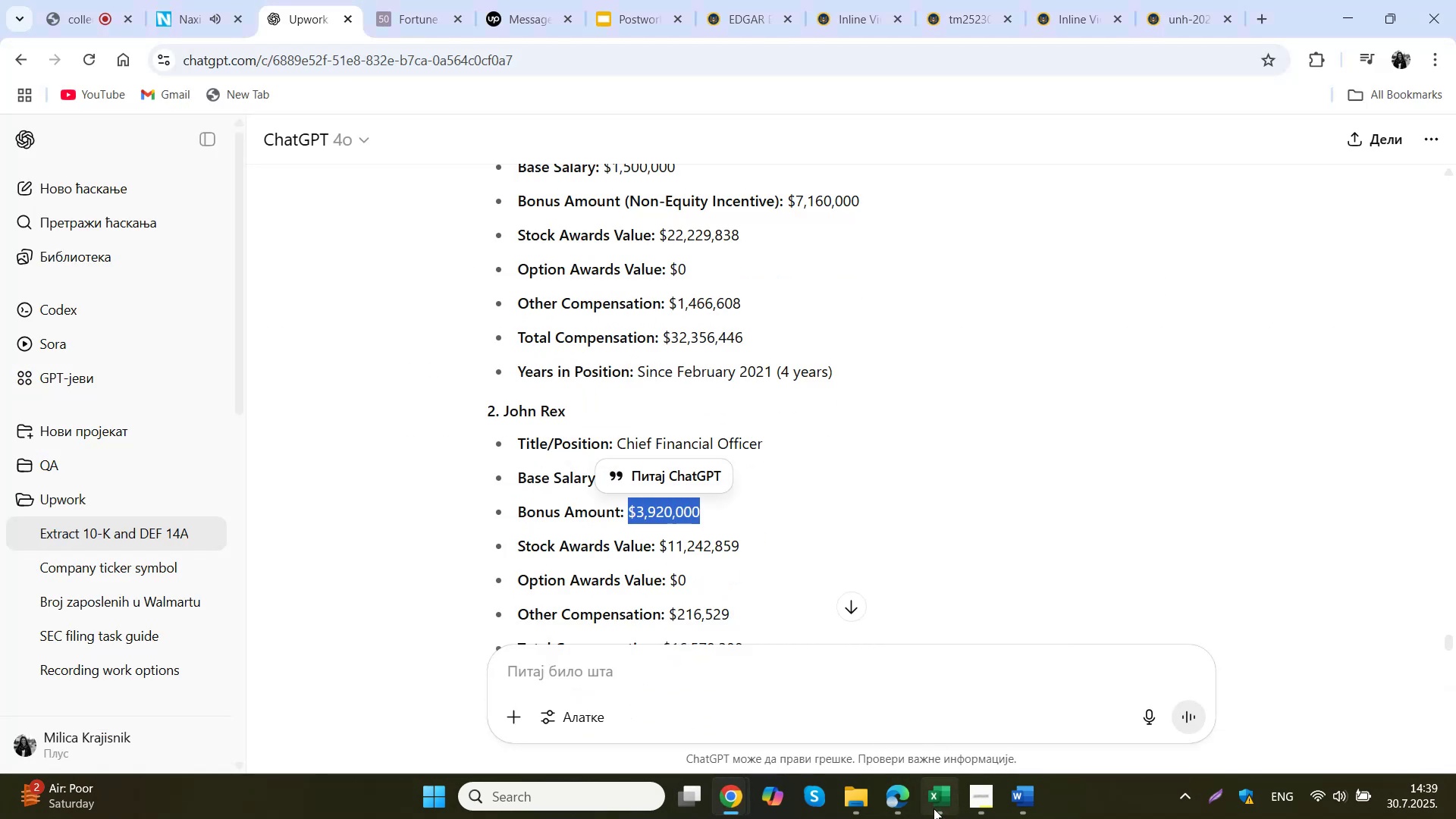 
left_click([935, 813])
 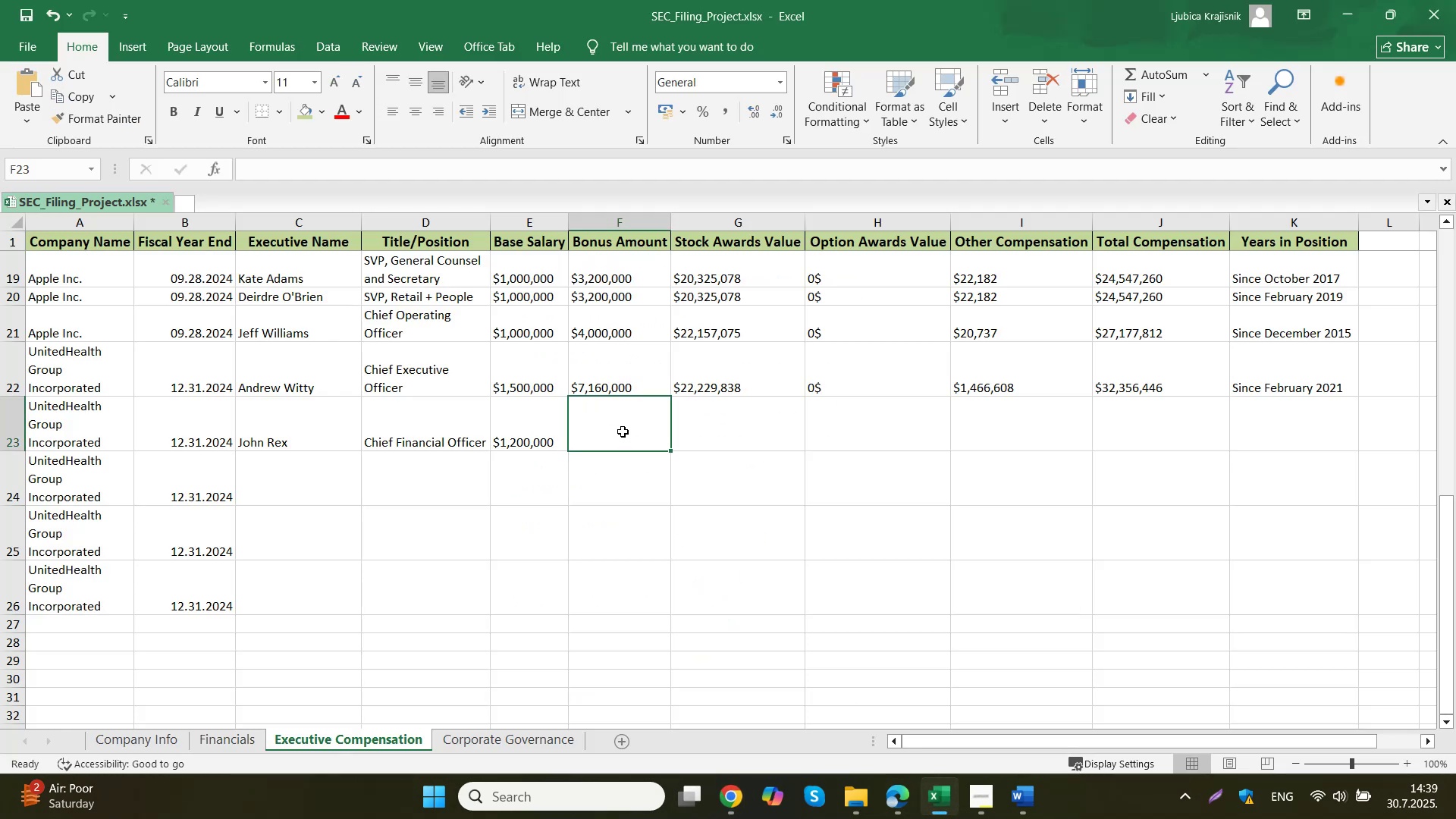 
double_click([623, 431])
 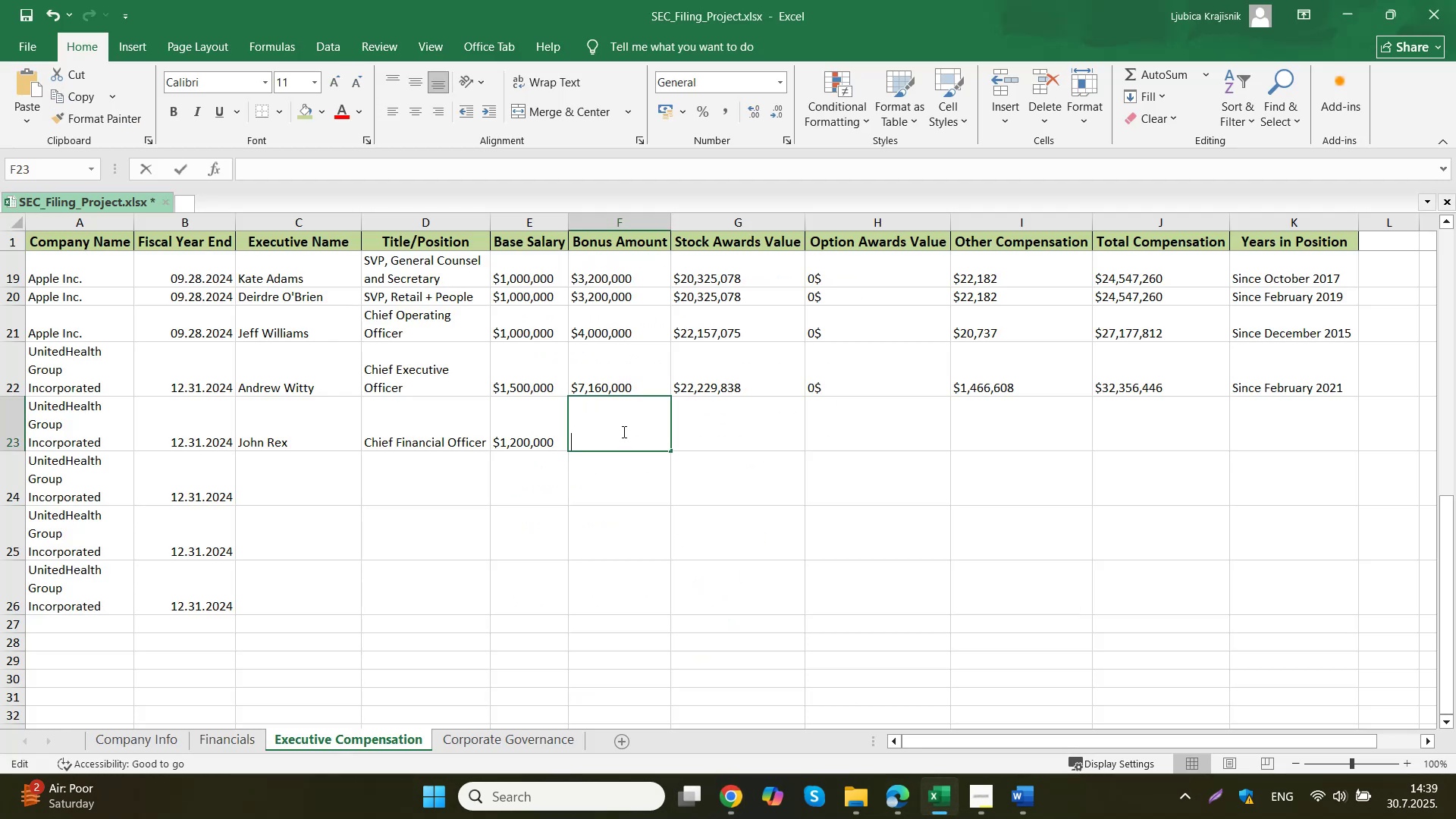 
key(Control+ControlLeft)
 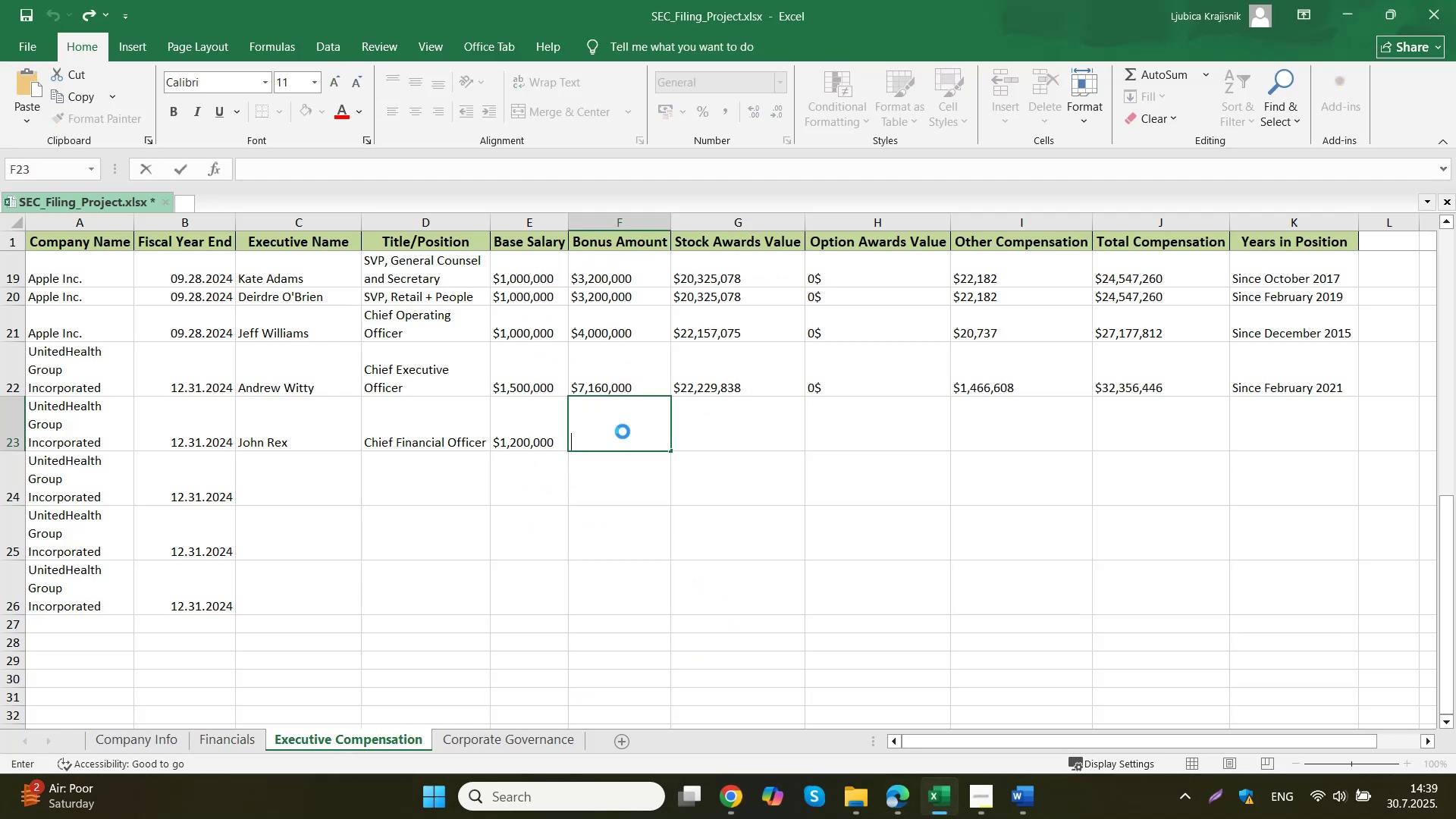 
key(Control+V)
 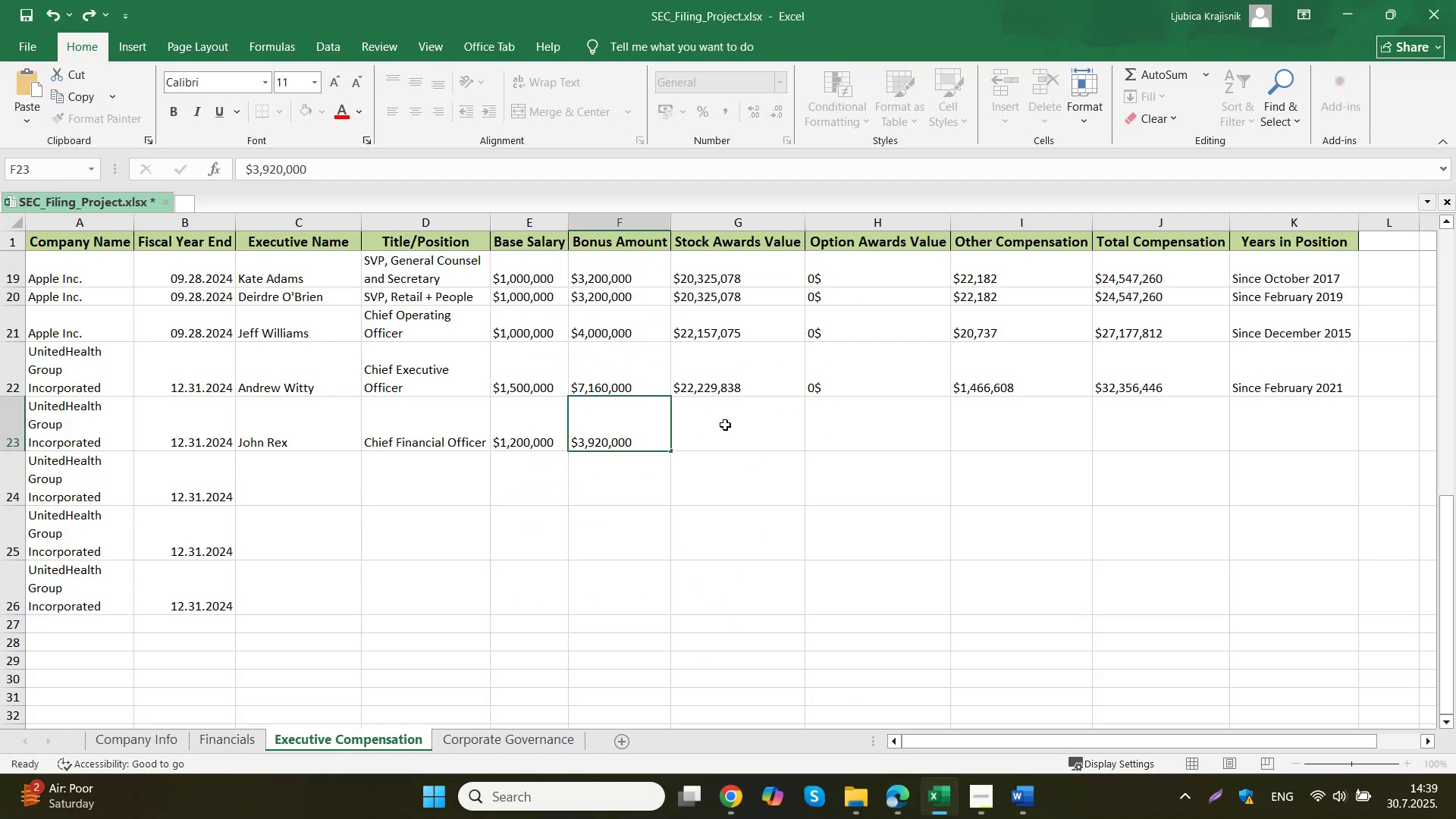 
left_click([725, 425])
 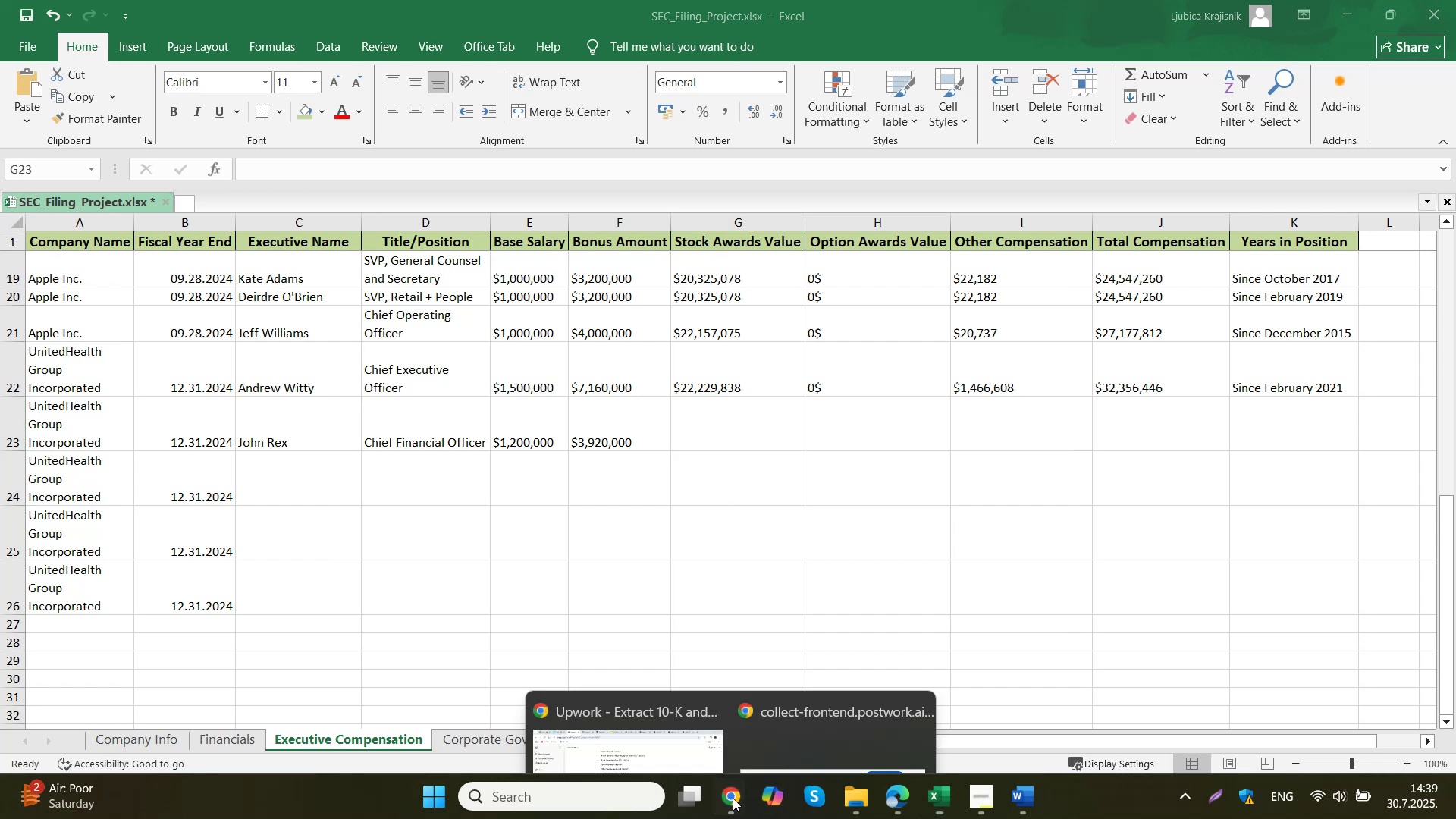 
double_click([661, 706])
 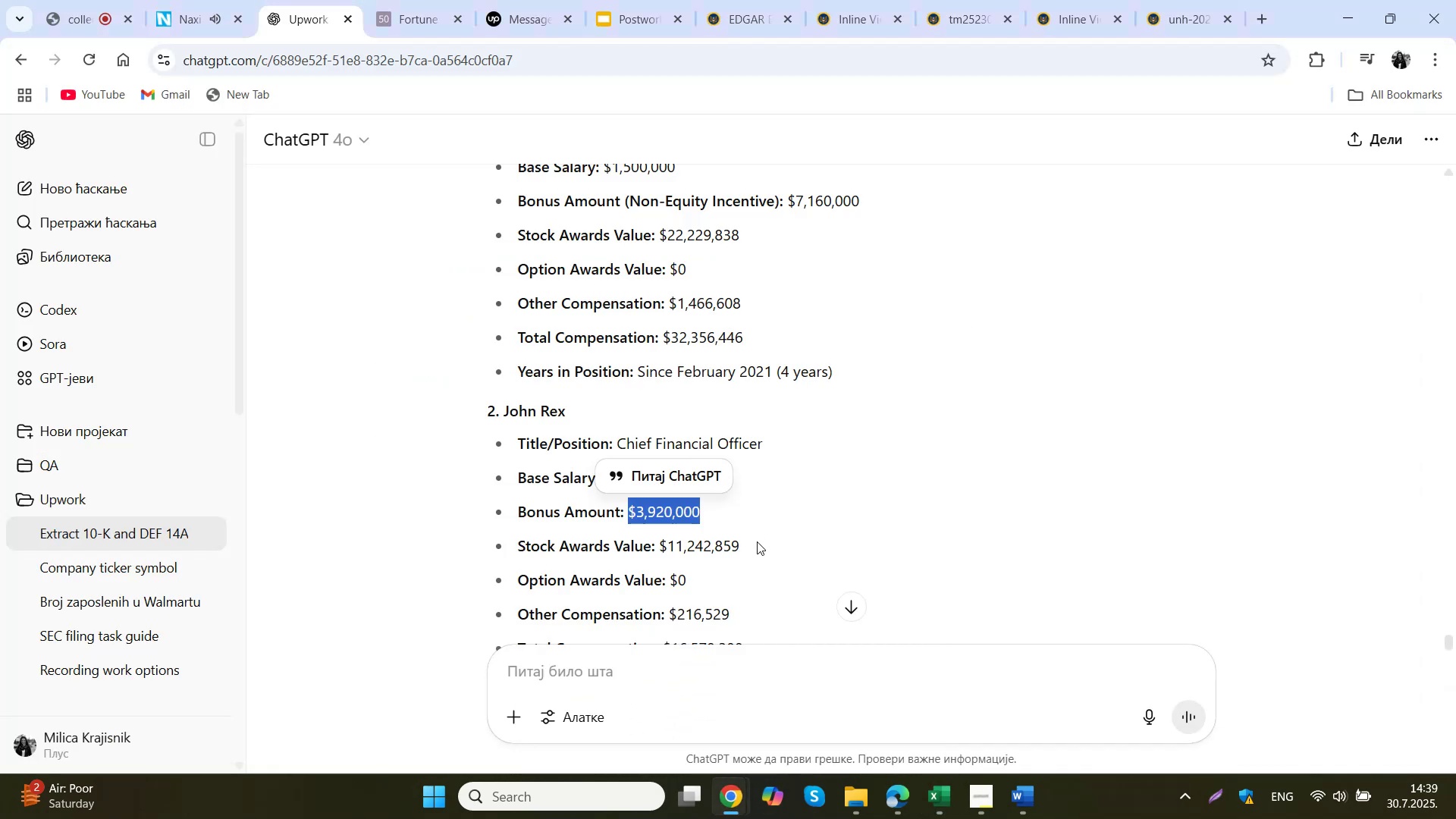 
left_click_drag(start_coordinate=[755, 551], to_coordinate=[659, 554])
 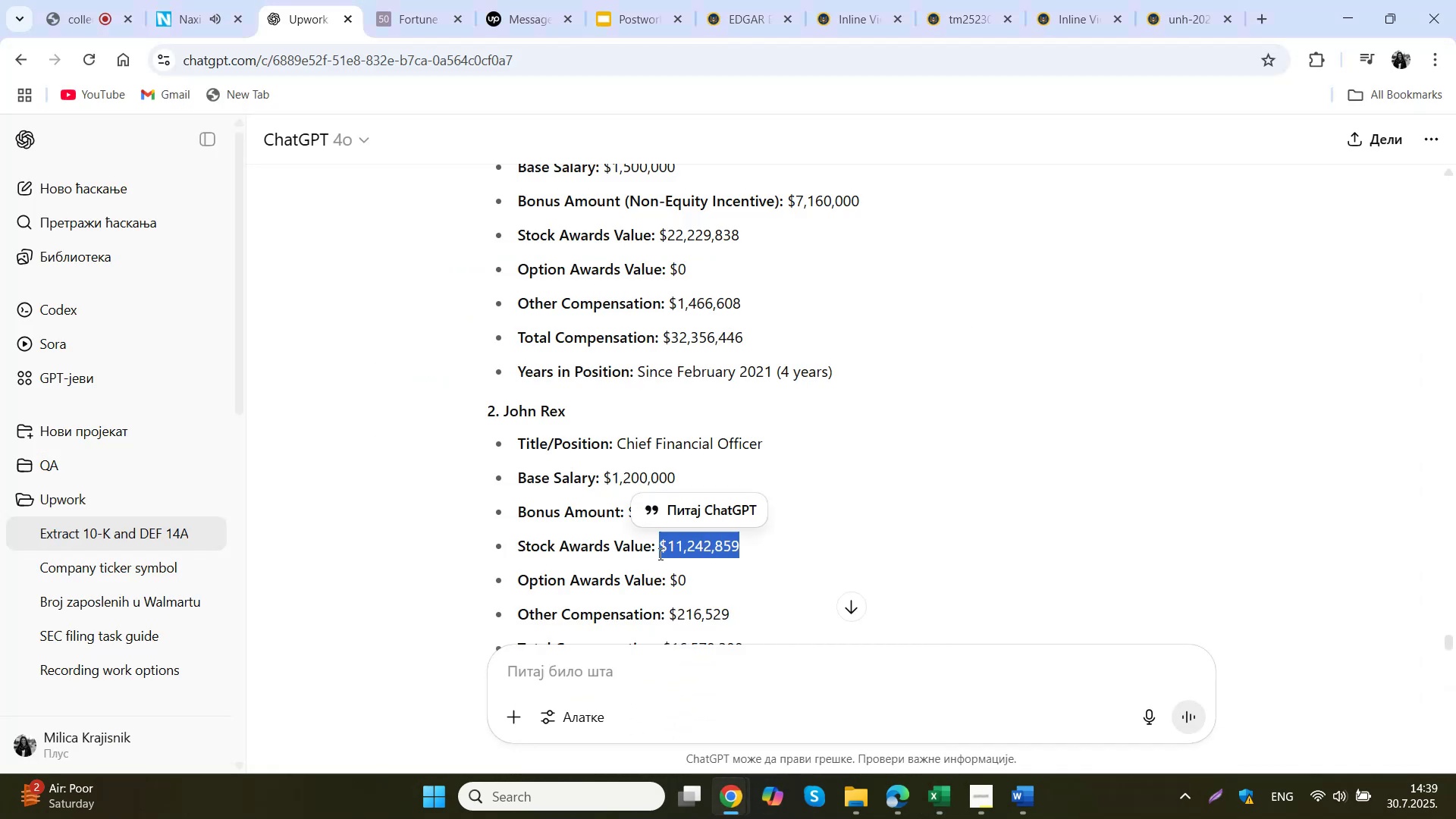 
key(Control+ControlLeft)
 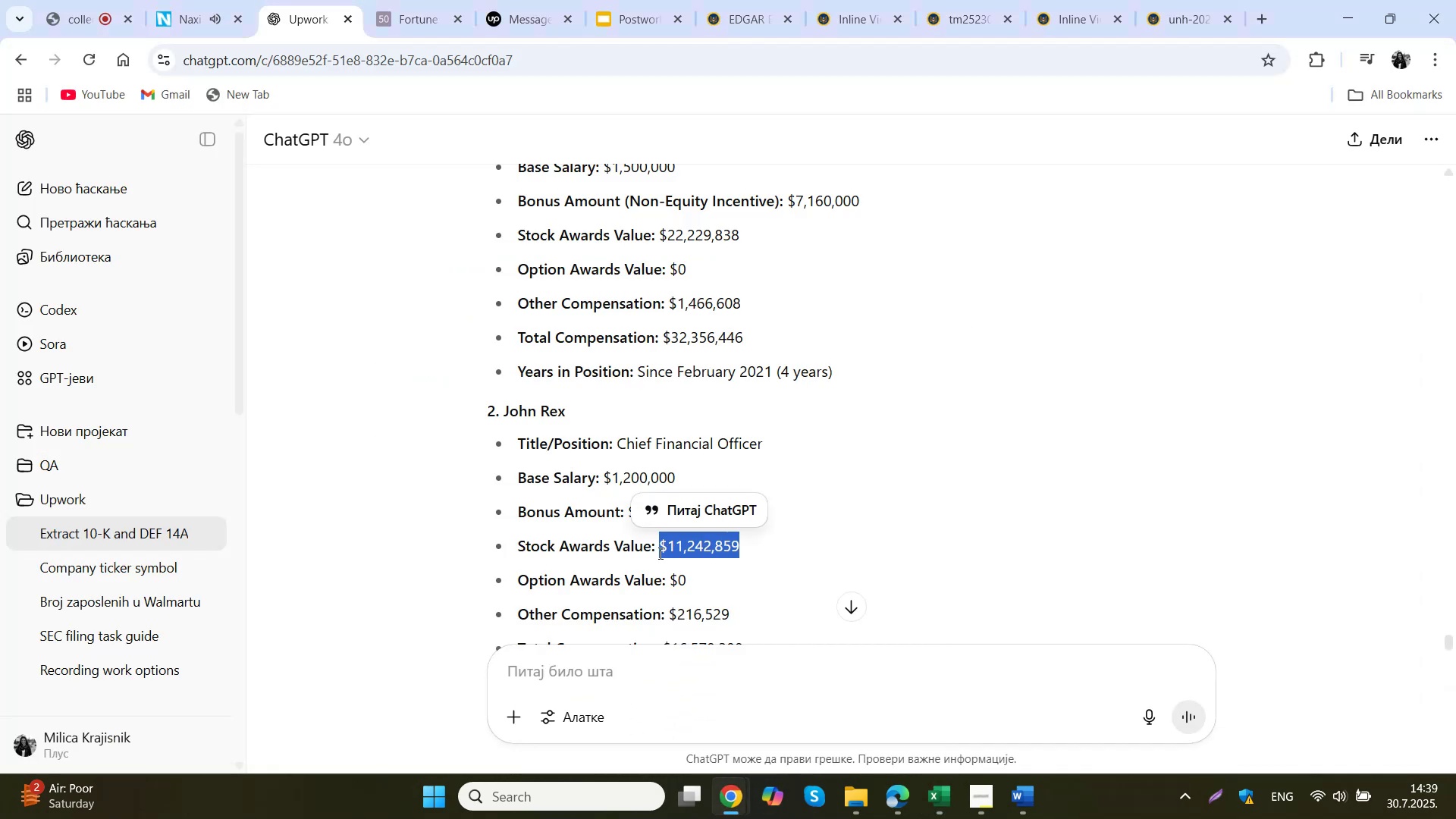 
key(Control+C)
 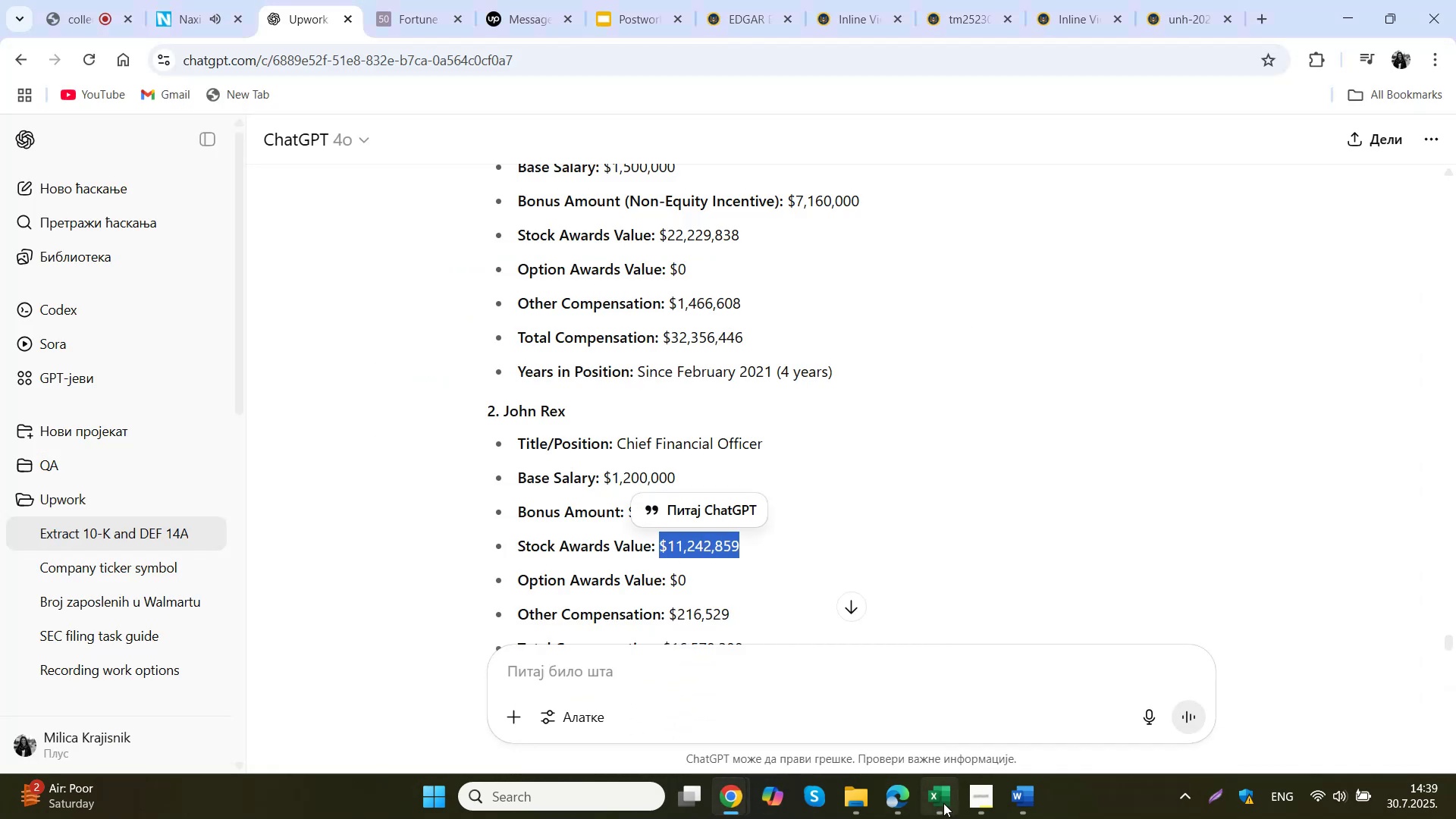 
left_click([934, 799])
 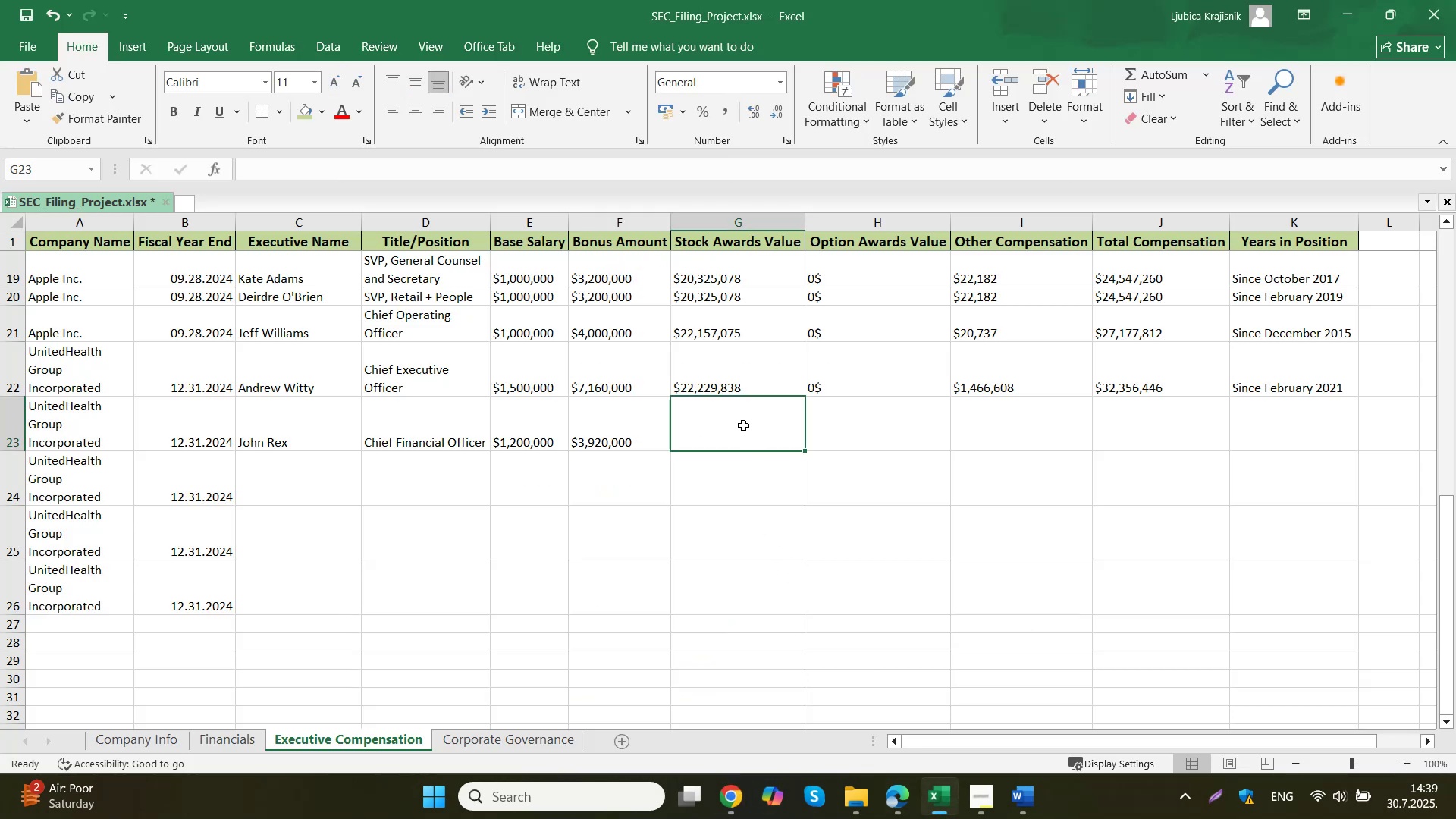 
double_click([743, 425])
 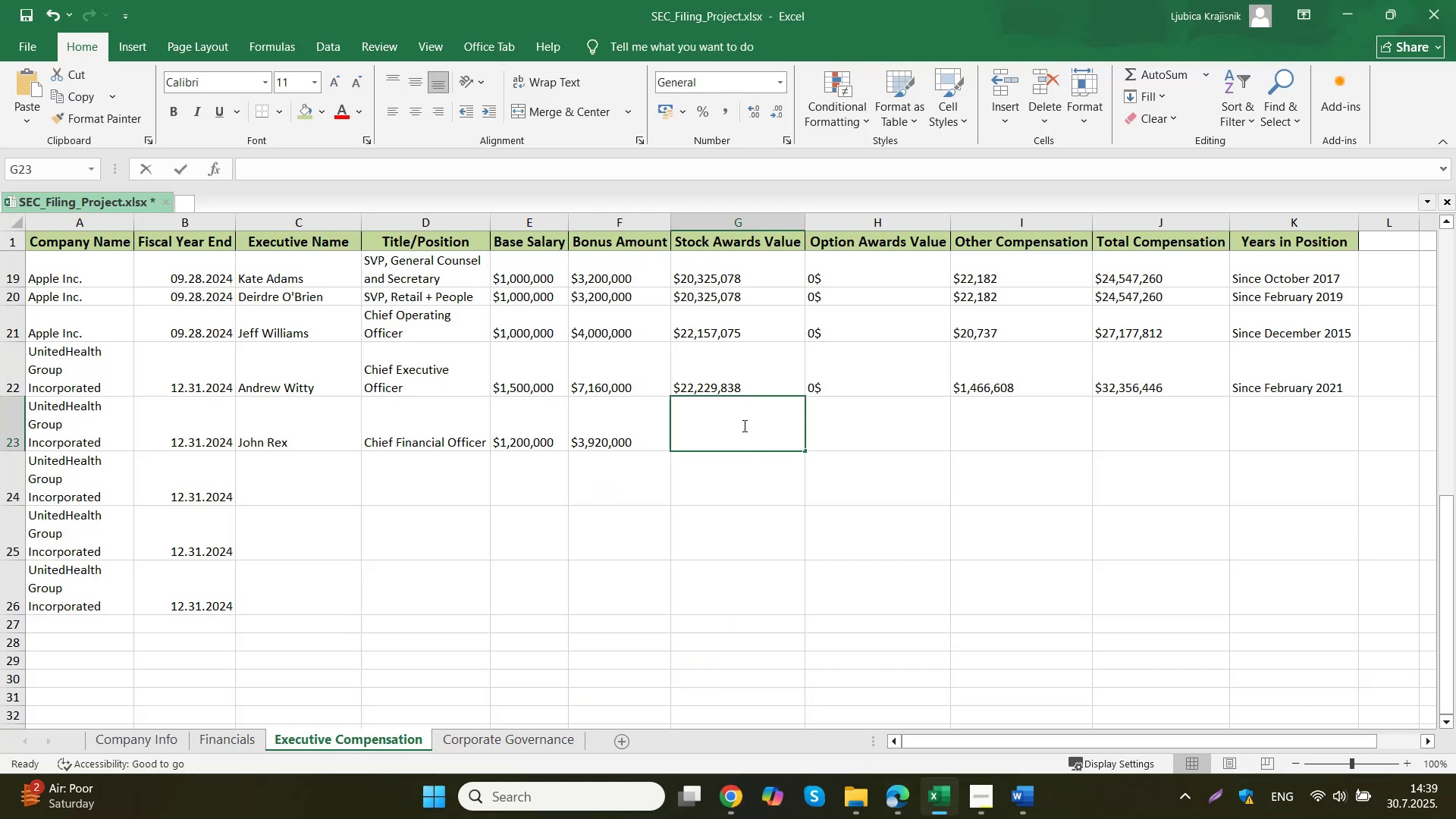 
key(Control+ControlLeft)
 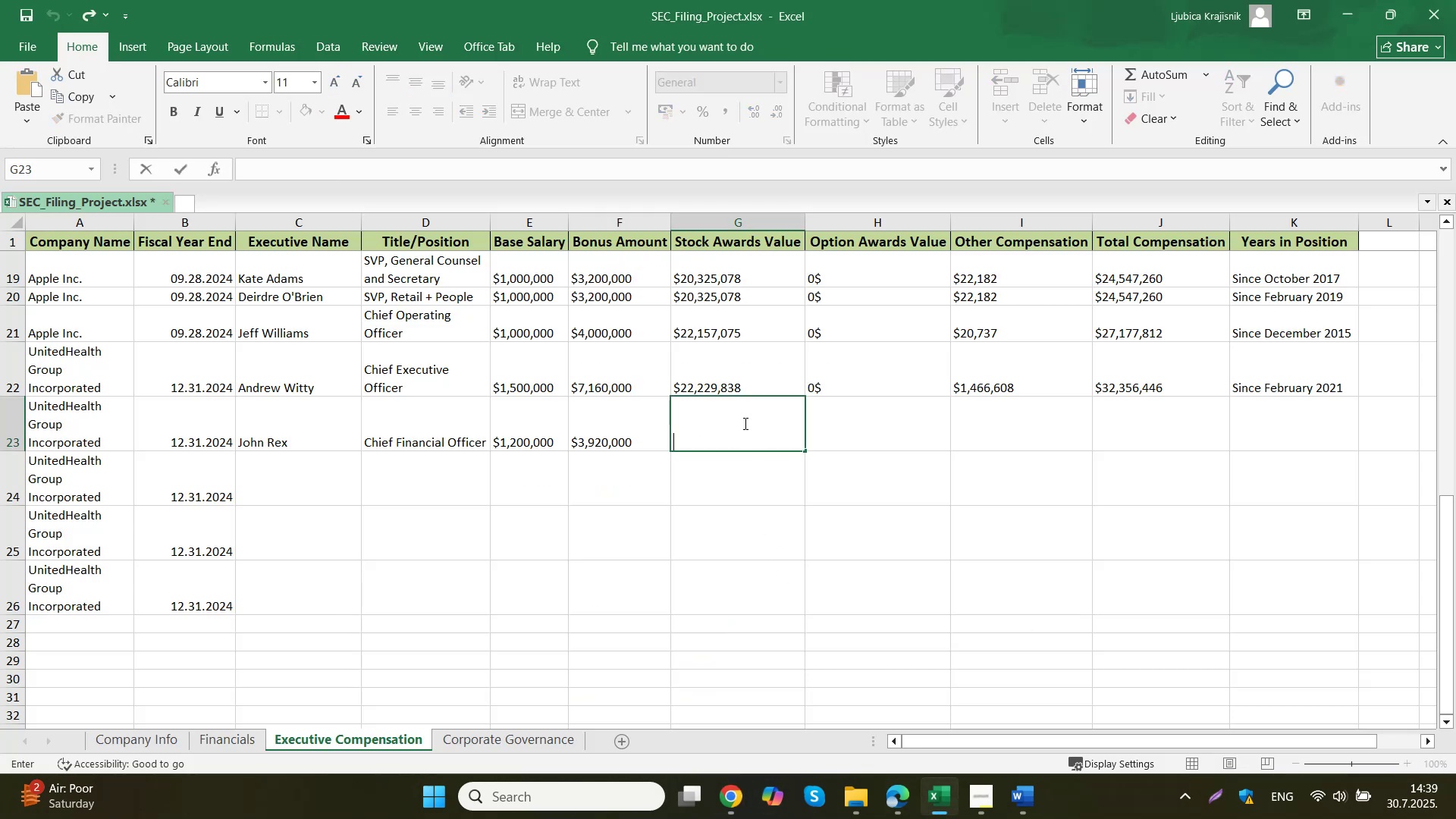 
key(Control+V)
 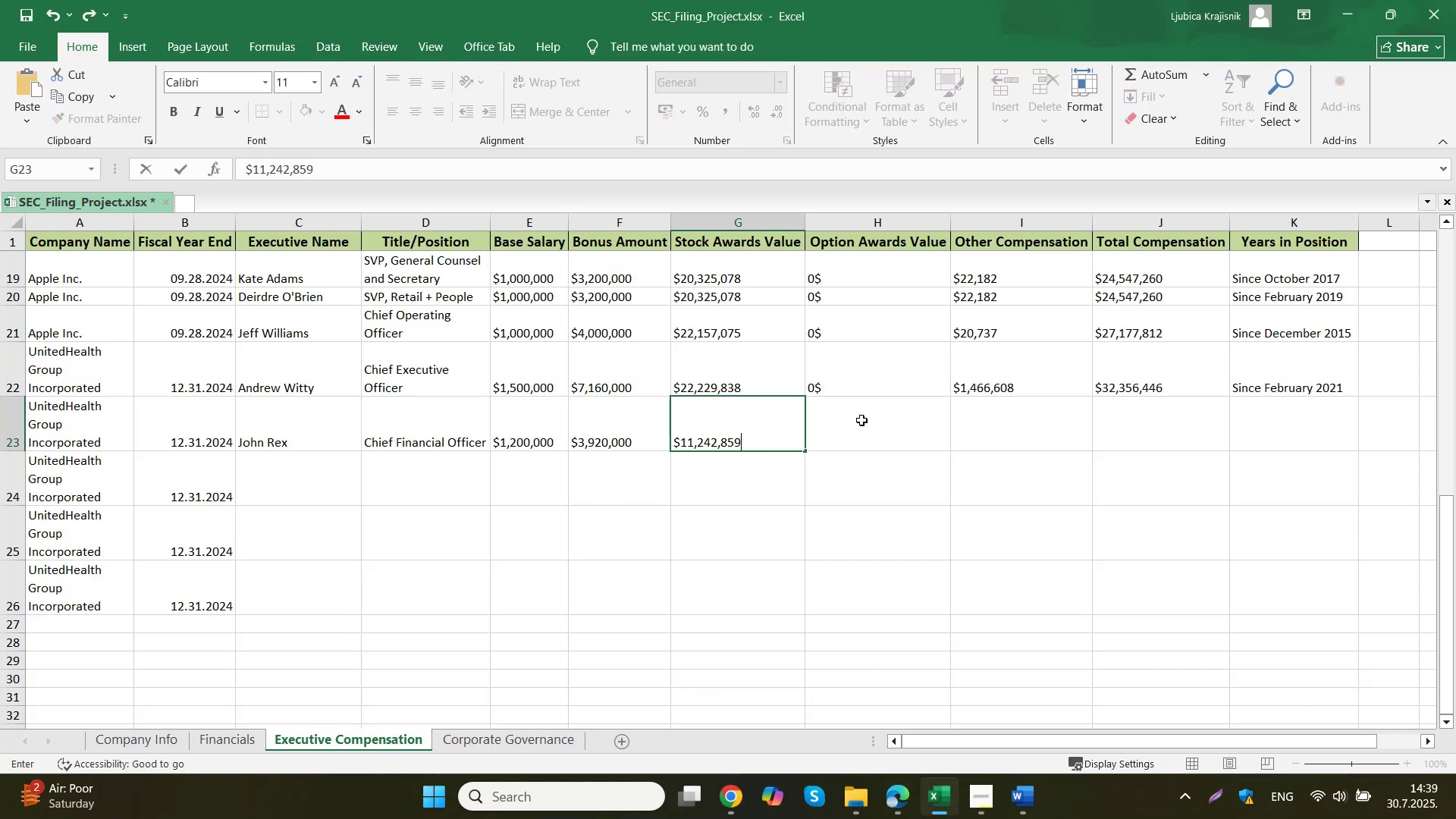 
triple_click([861, 420])
 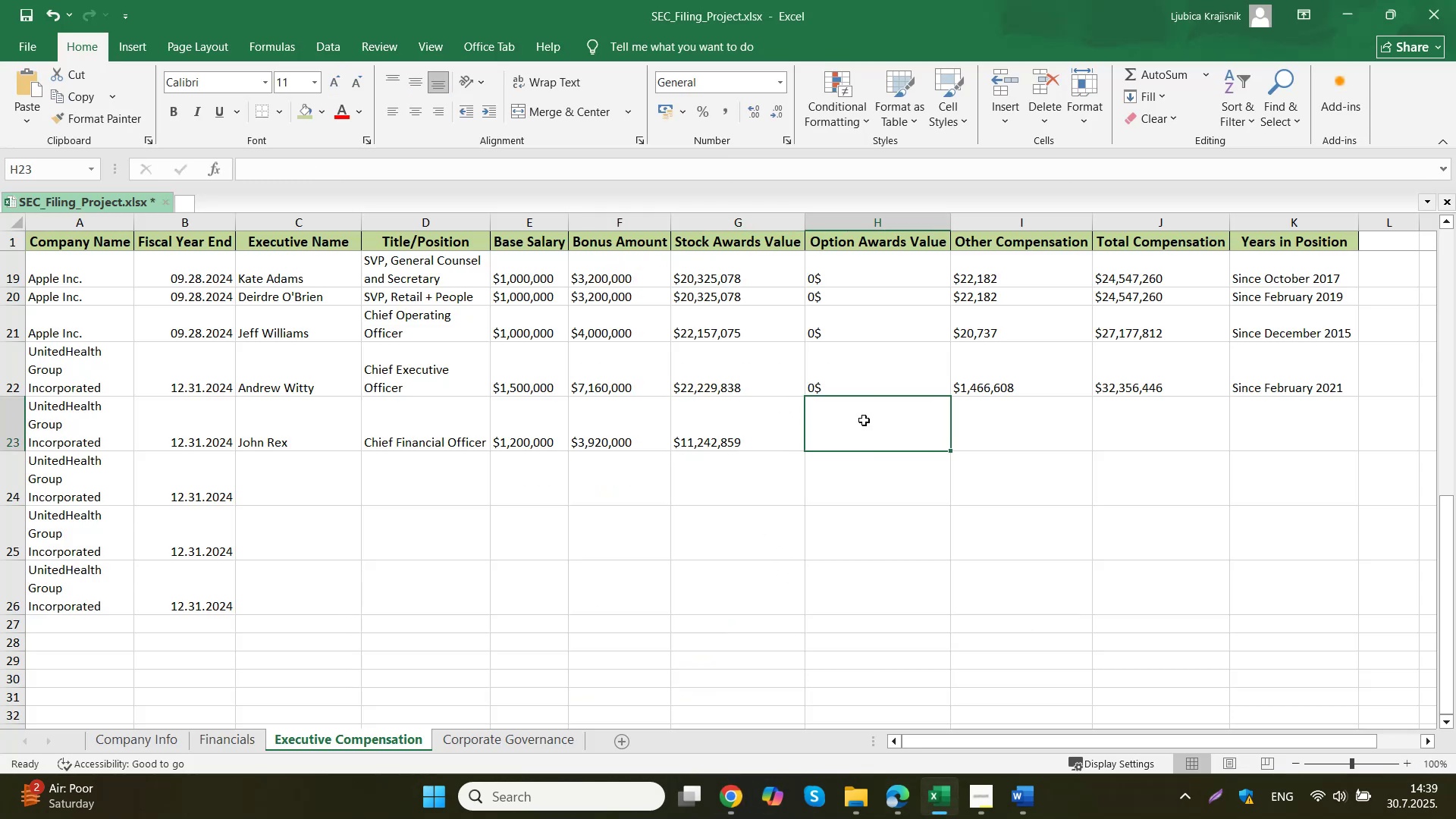 
type(0$)
key(Tab)
key(Tab)
 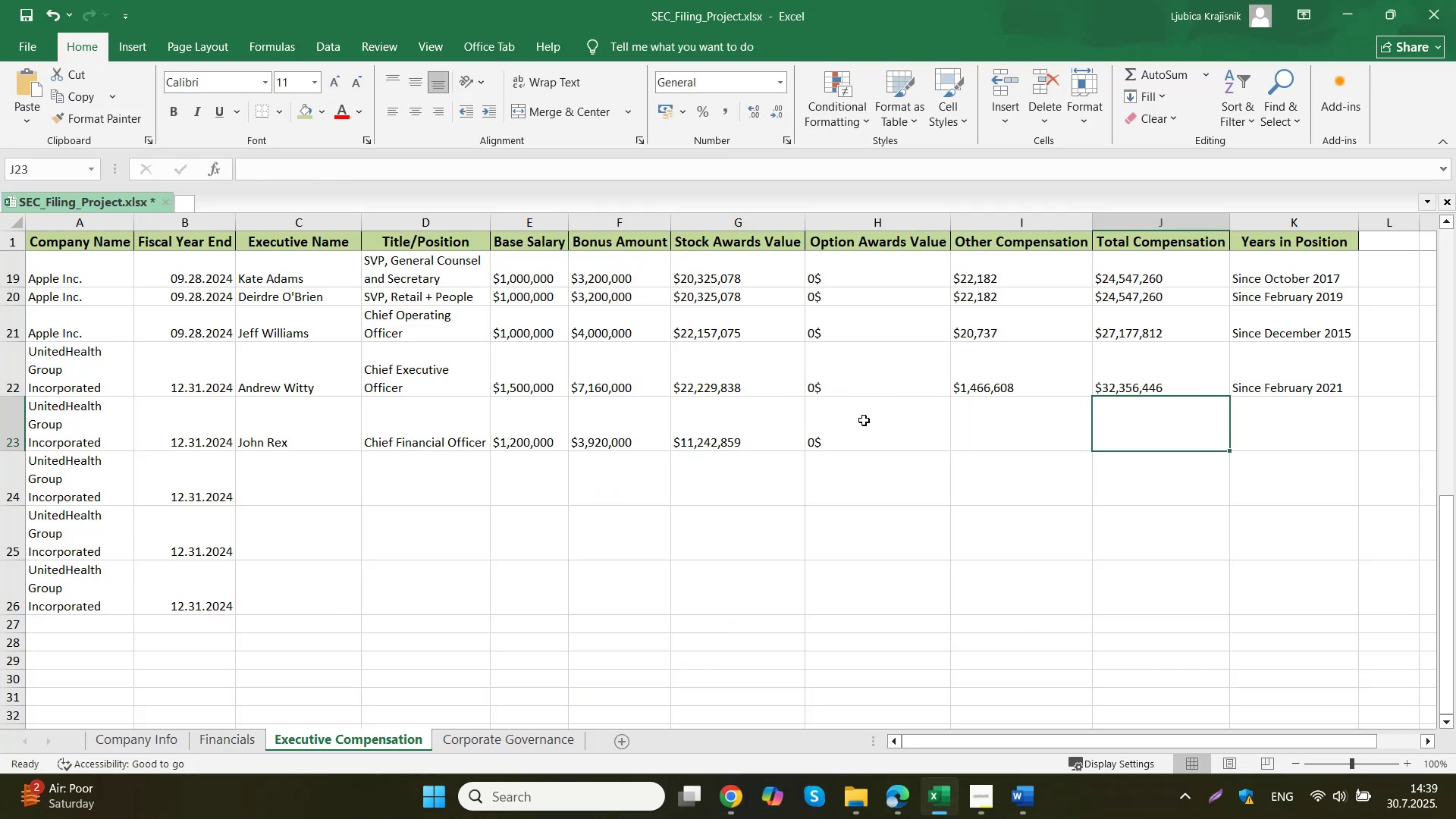 
left_click([1022, 436])
 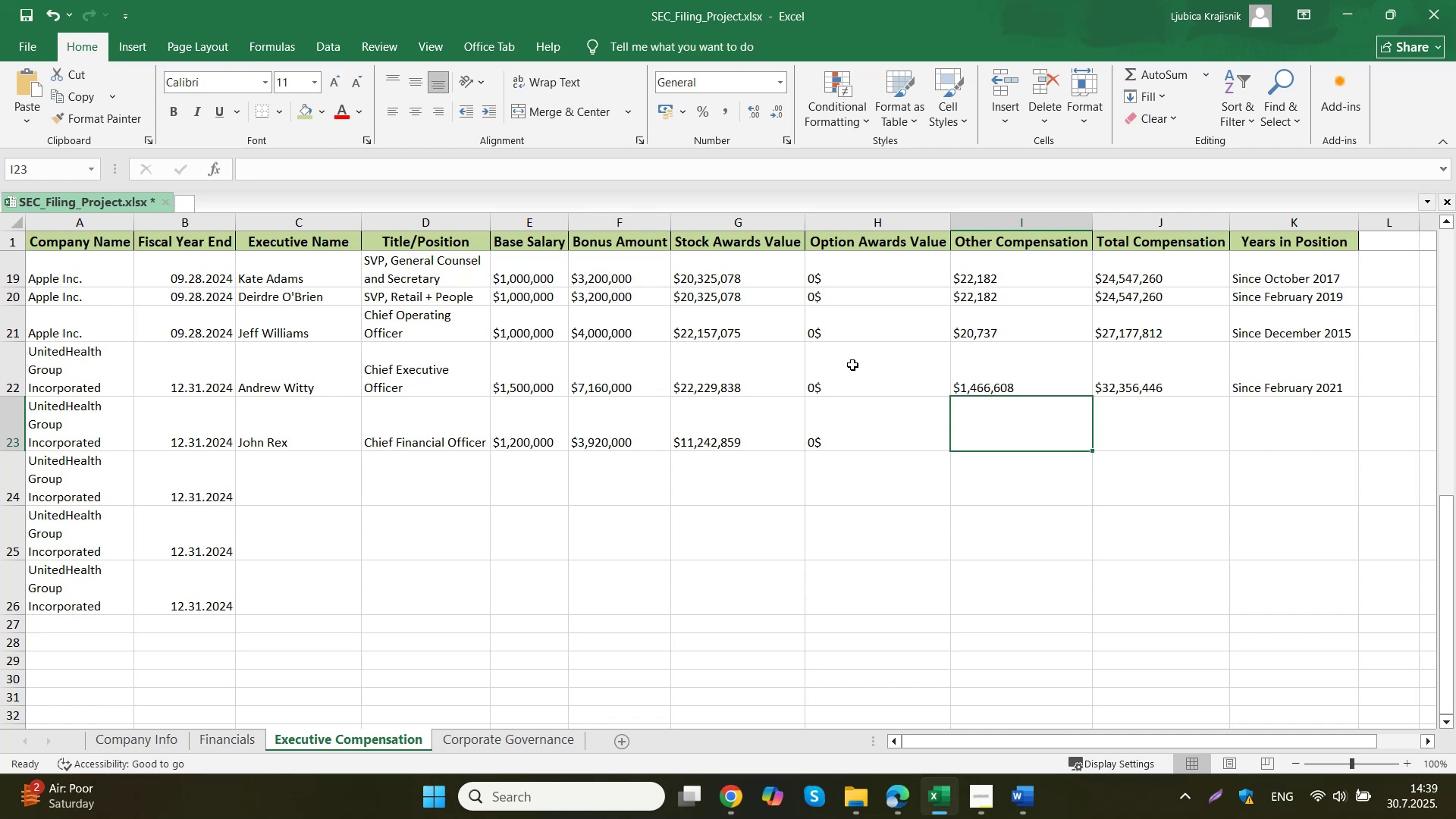 
left_click([726, 792])
 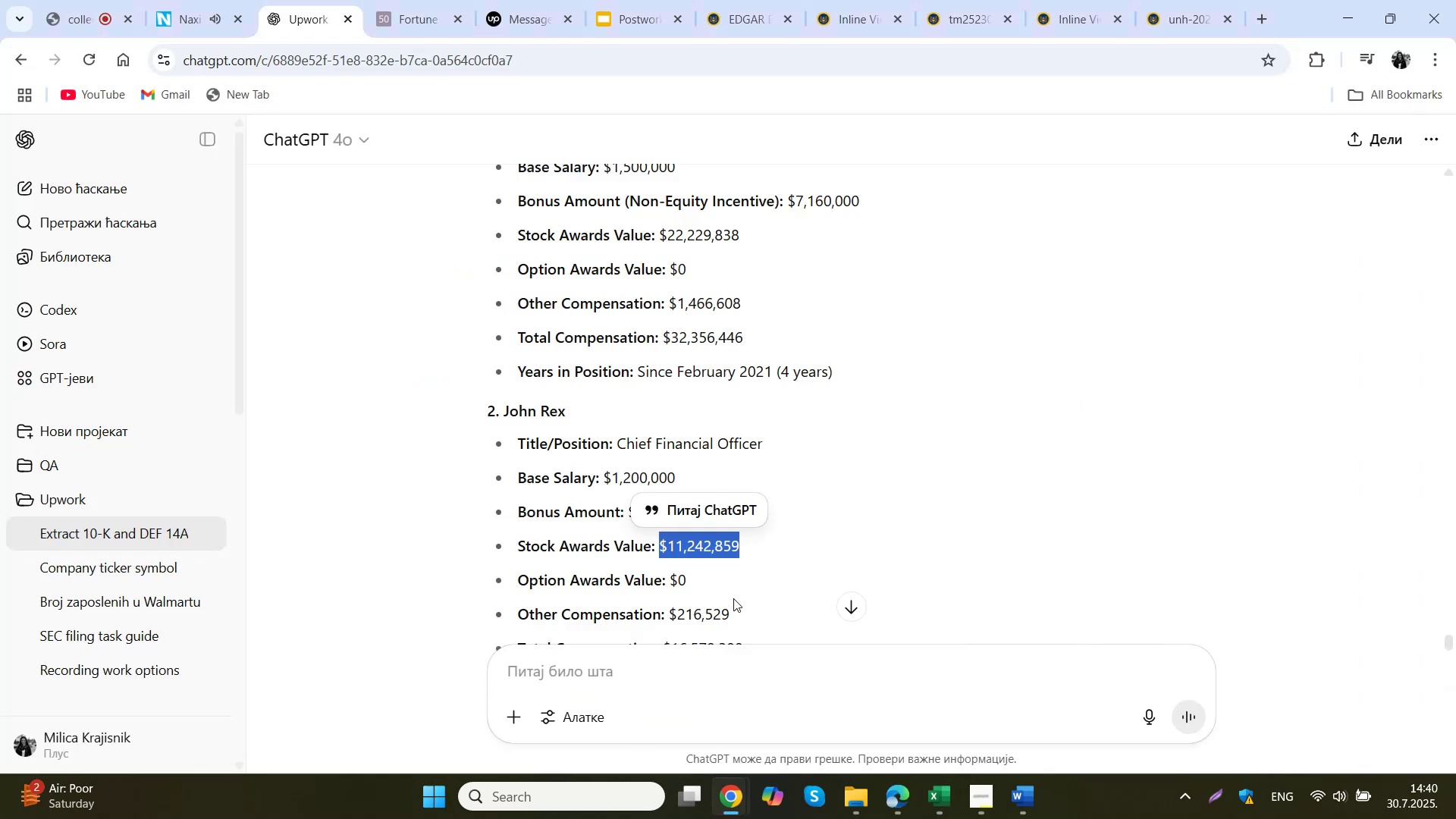 
scroll: coordinate [748, 586], scroll_direction: down, amount: 3.0
 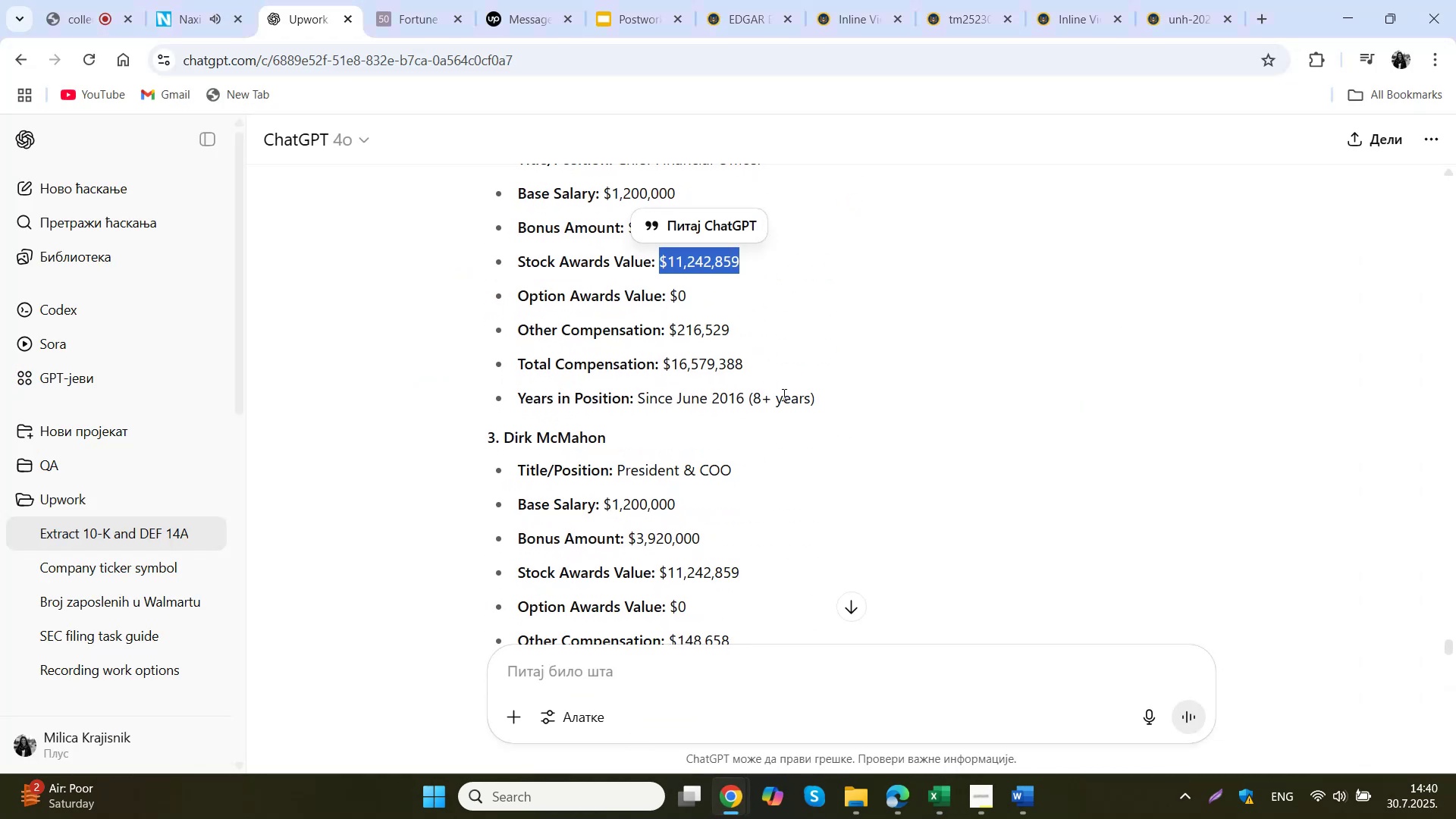 
scroll: coordinate [783, 394], scroll_direction: up, amount: 1.0
 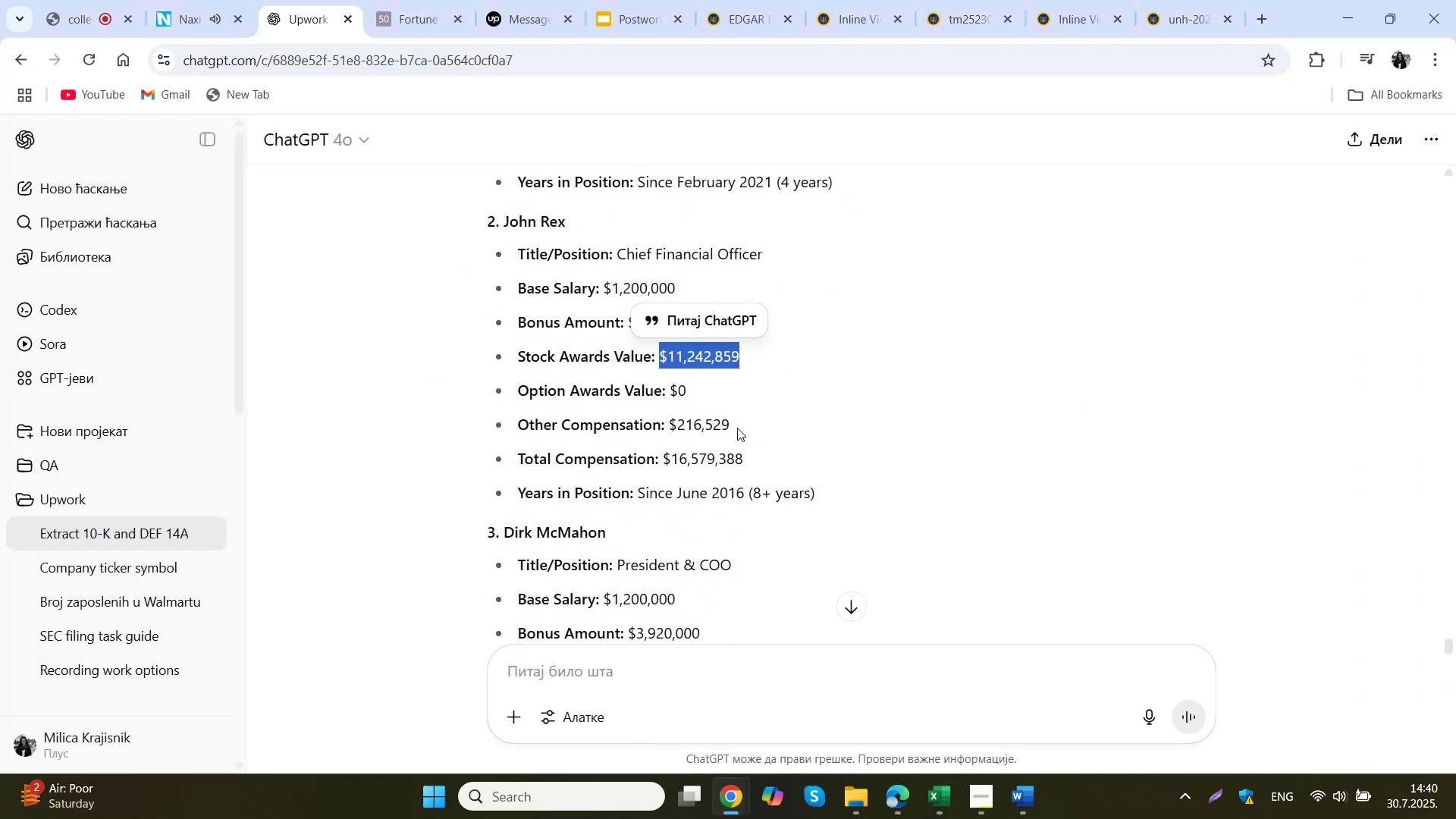 
left_click_drag(start_coordinate=[736, 431], to_coordinate=[670, 438])
 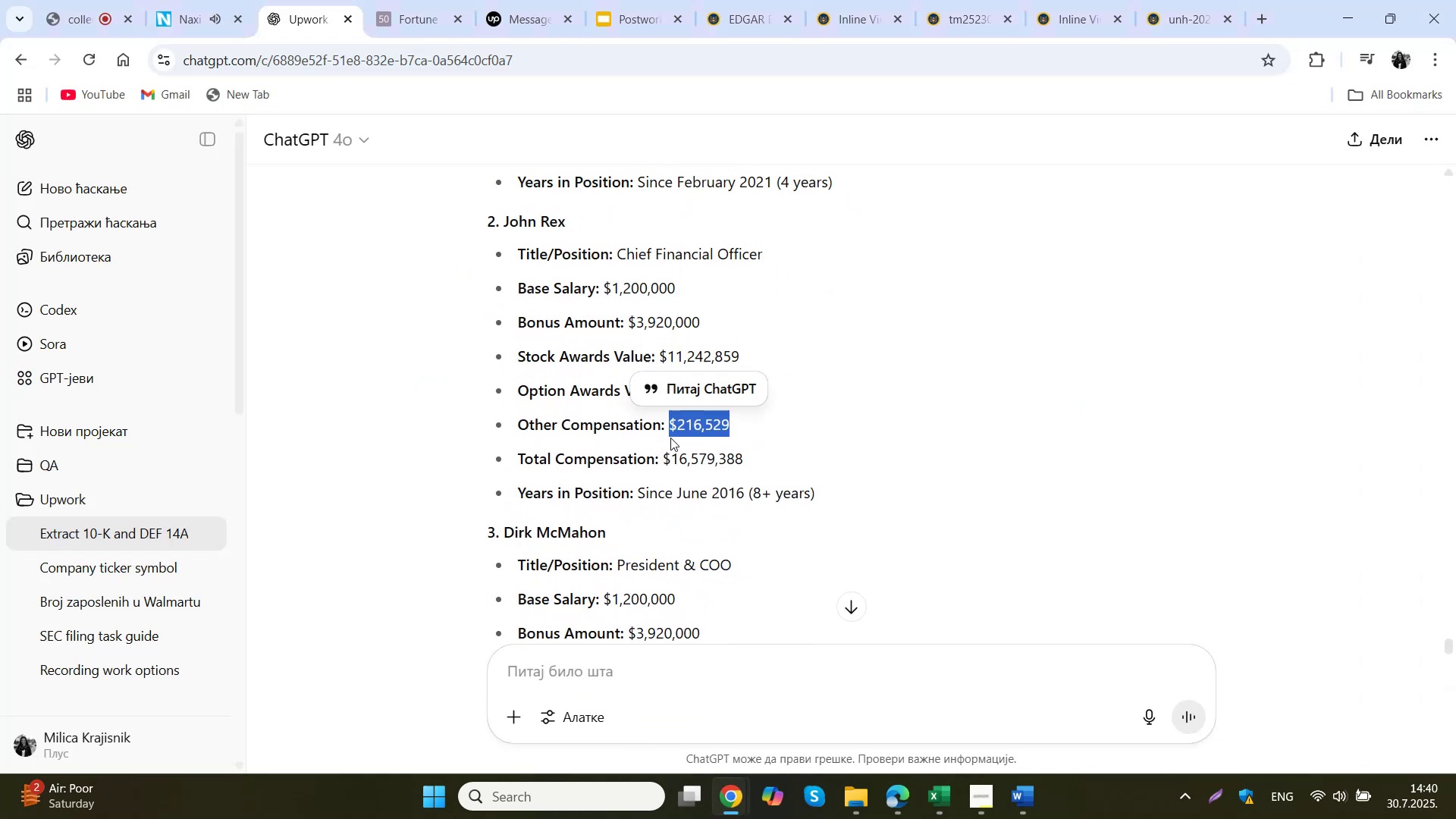 
key(Control+ControlLeft)
 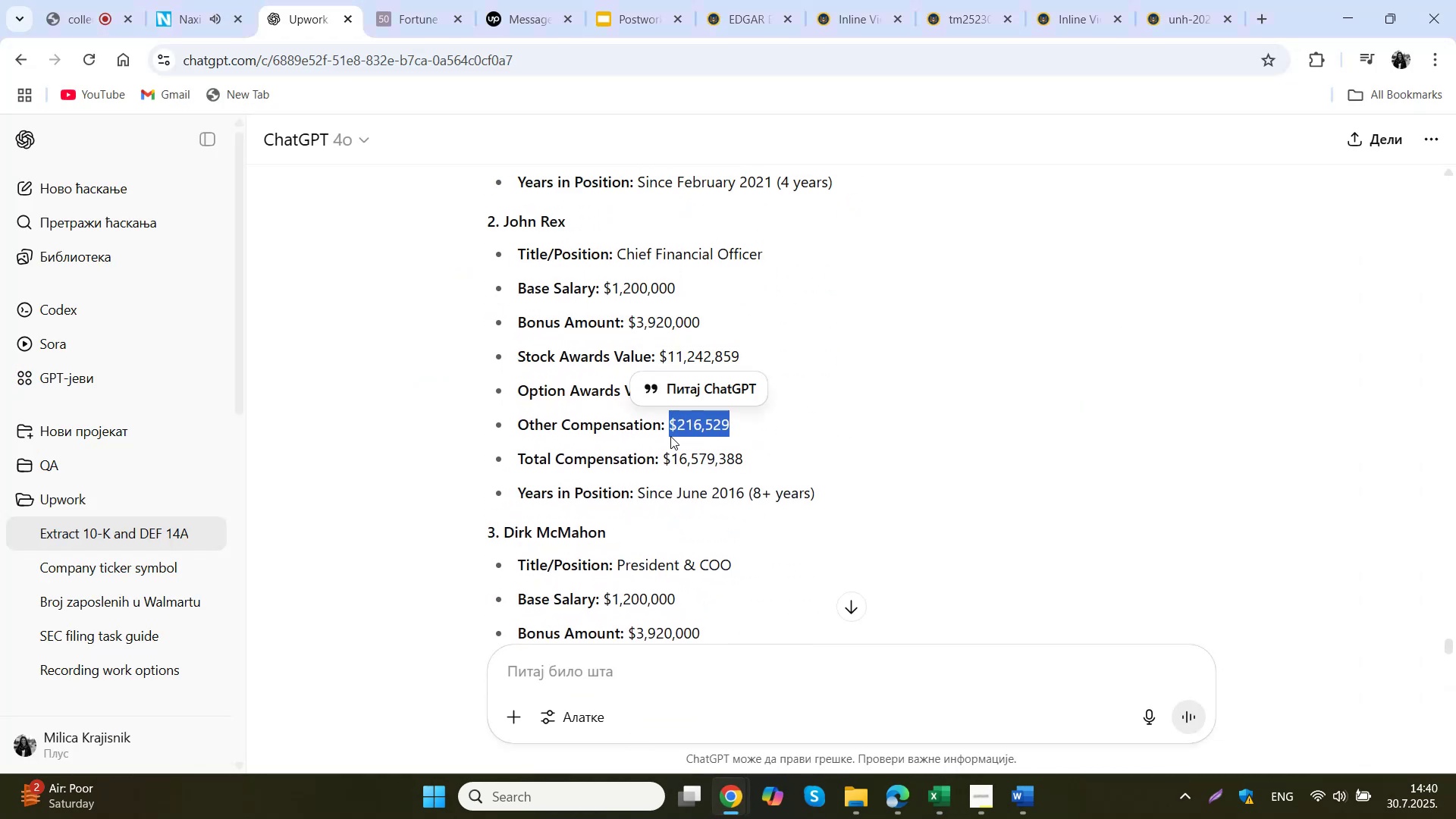 
key(Control+C)
 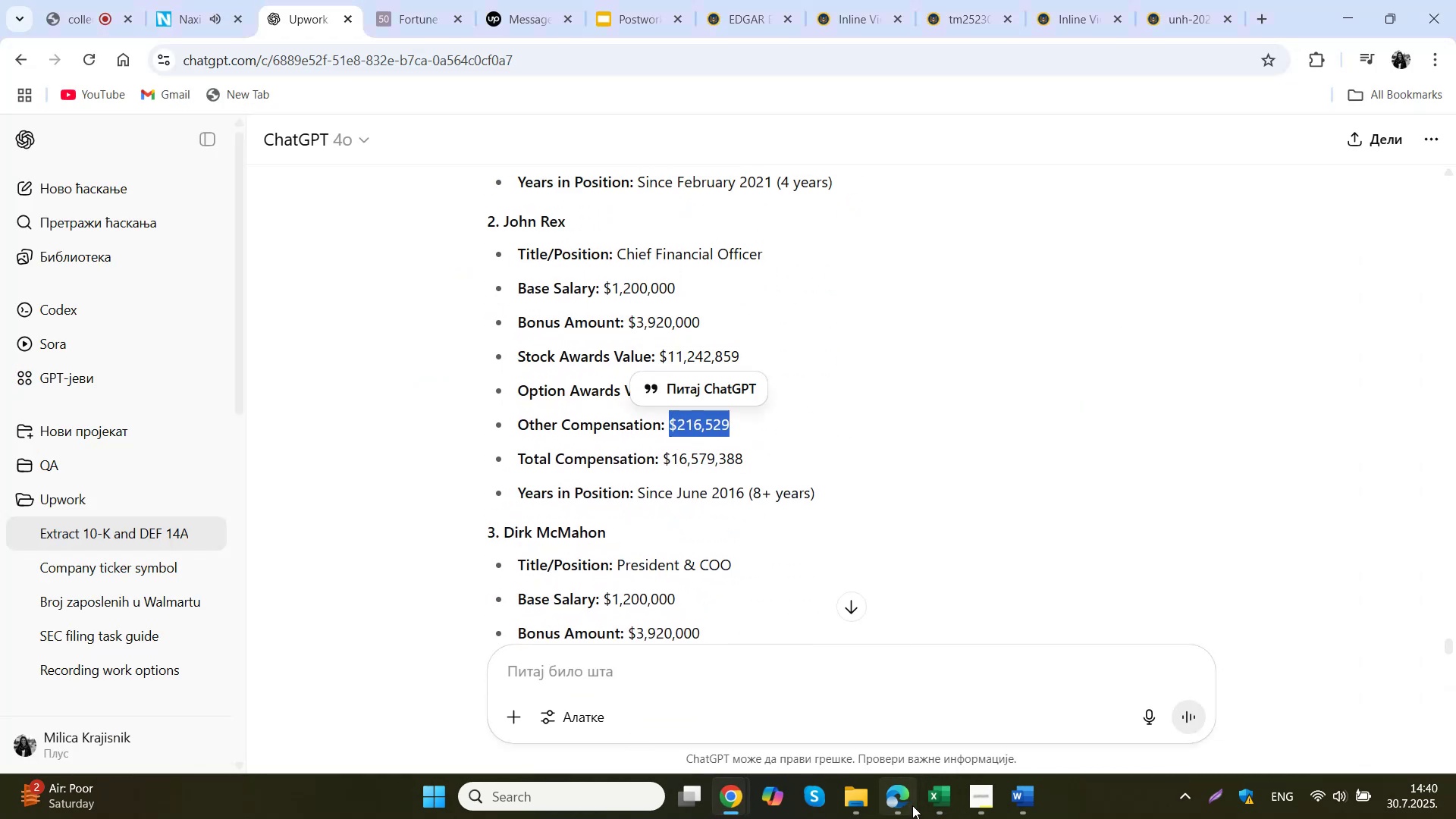 
left_click([934, 805])
 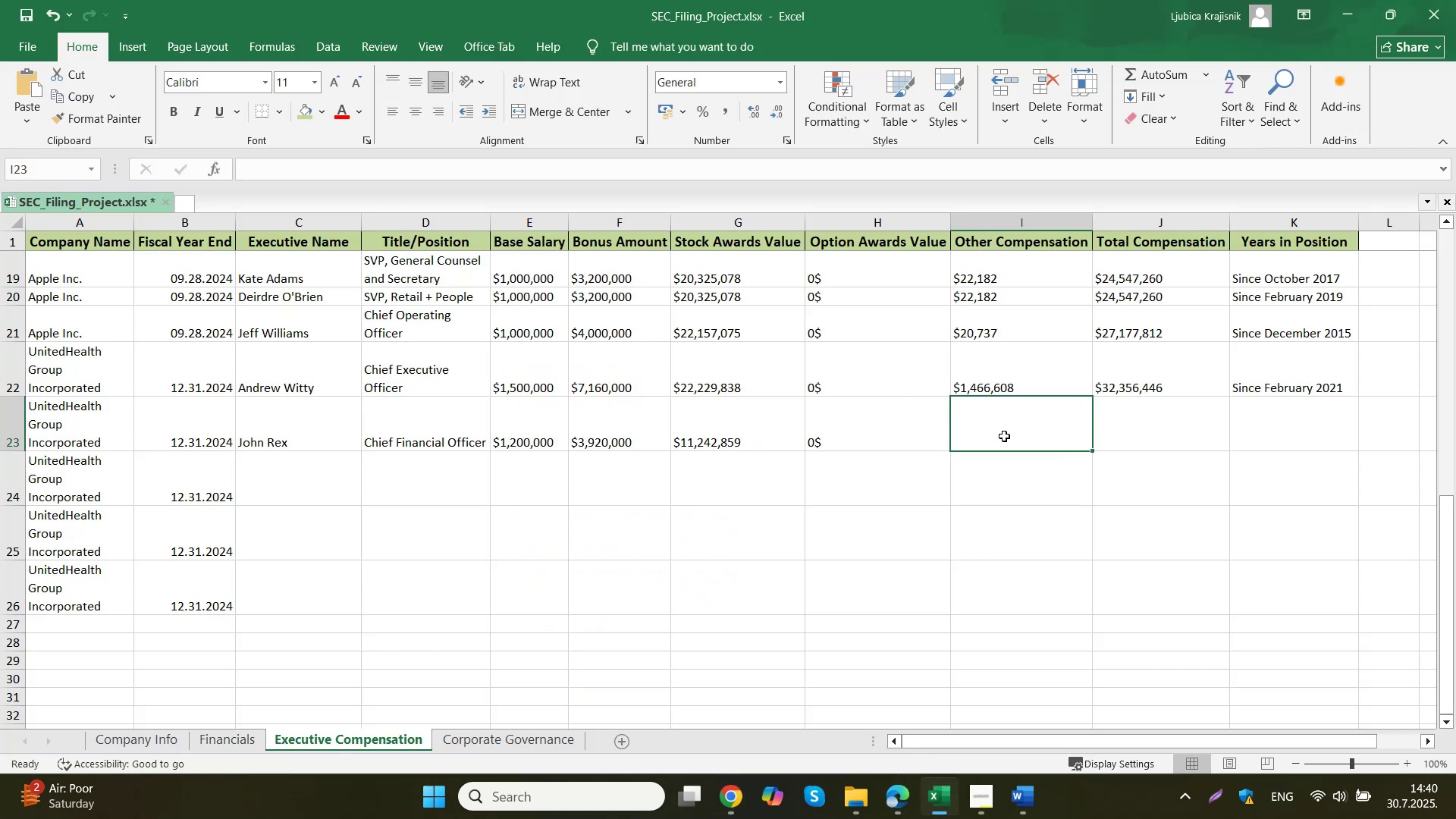 
double_click([1004, 436])
 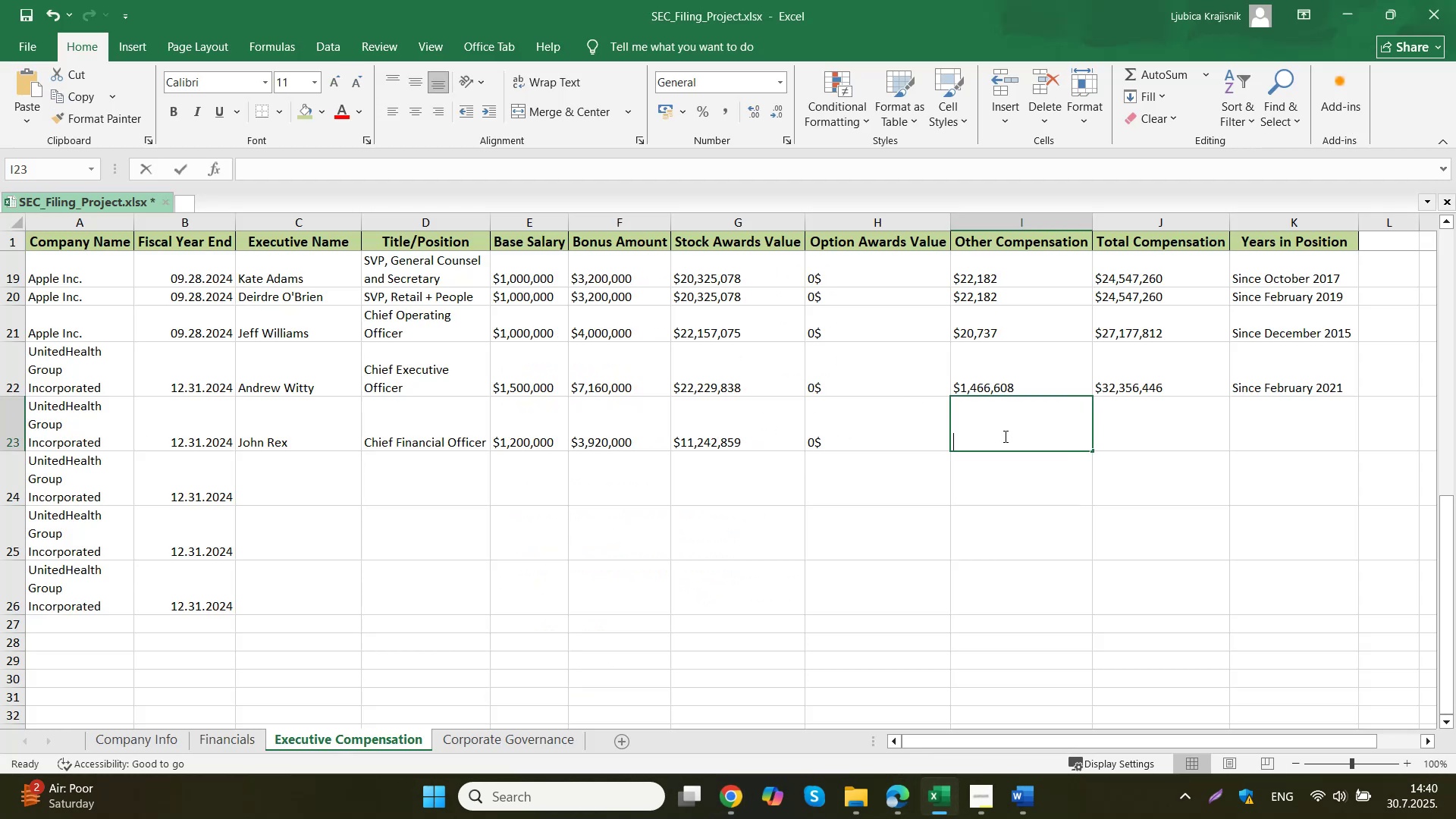 
key(Control+ControlLeft)
 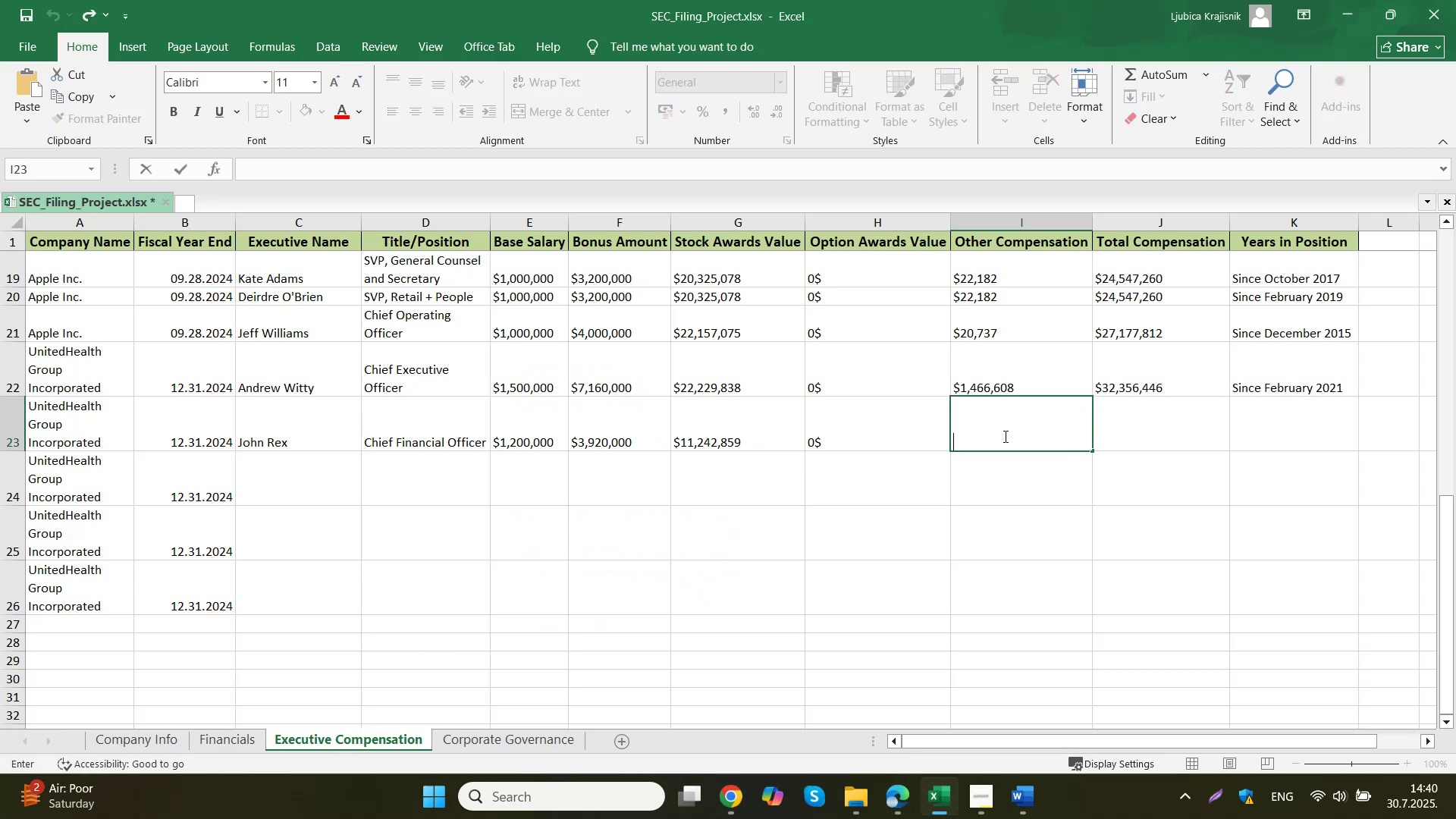 
key(Control+V)
 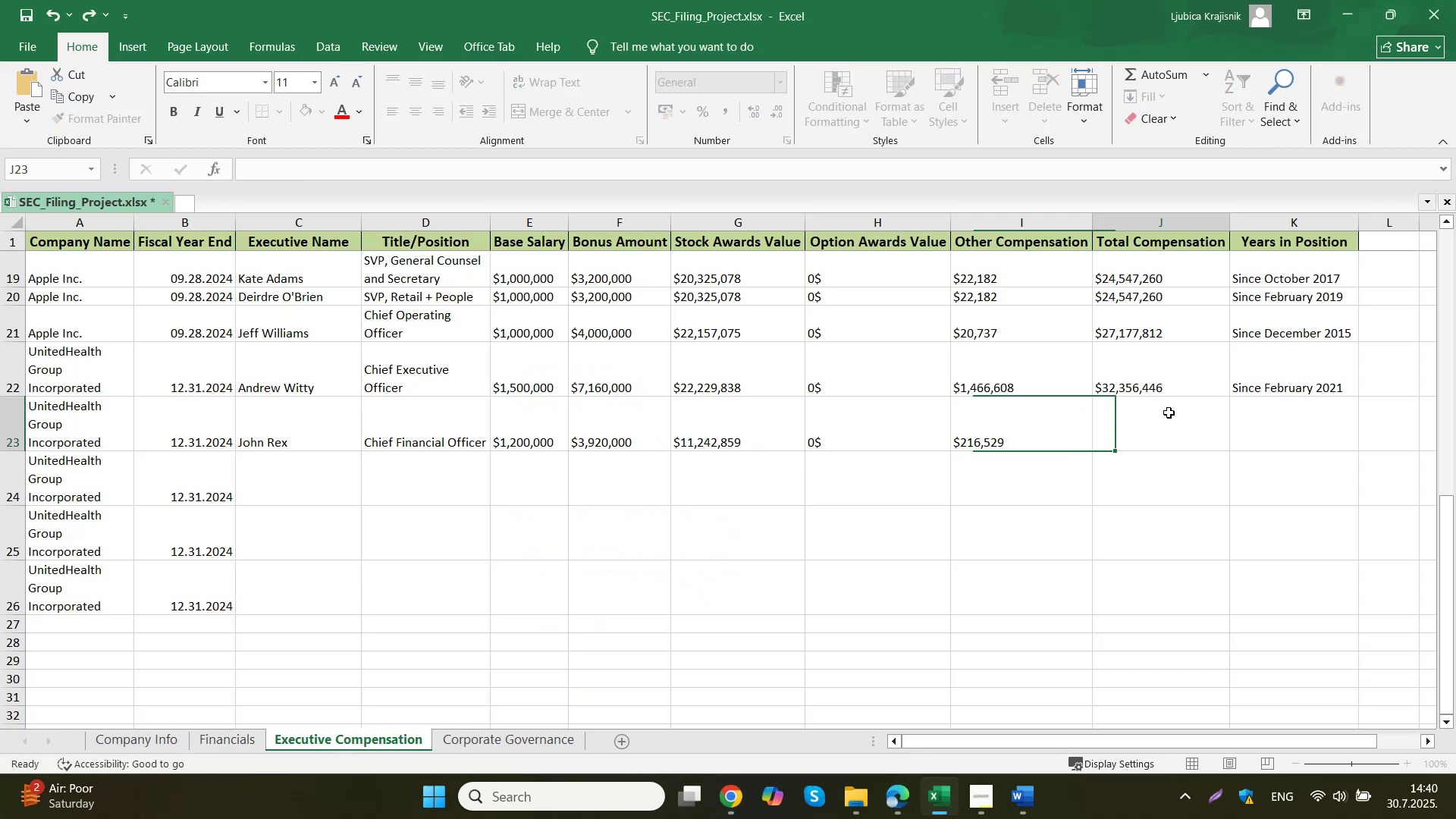 
triple_click([1169, 413])
 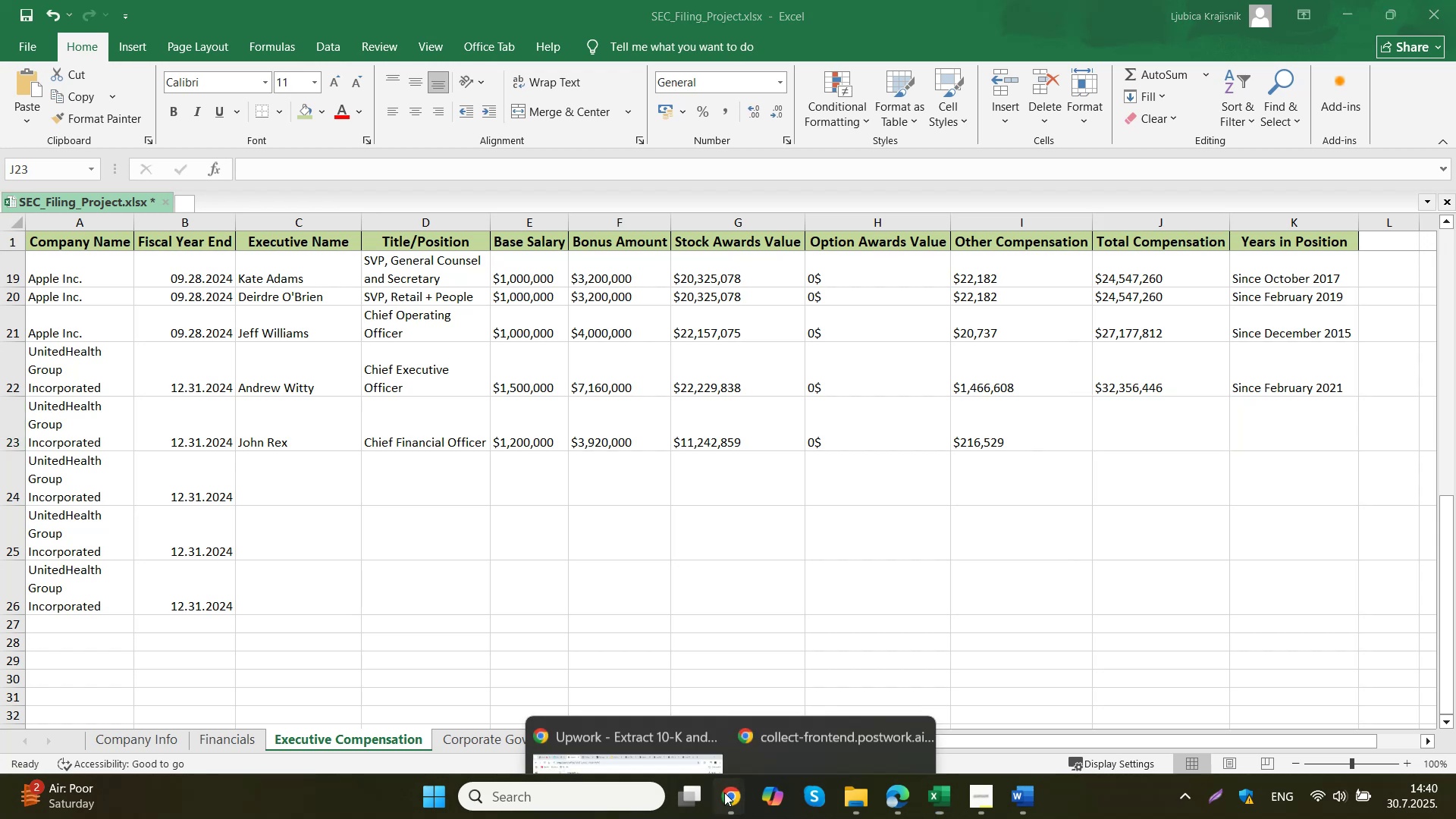 
double_click([651, 712])
 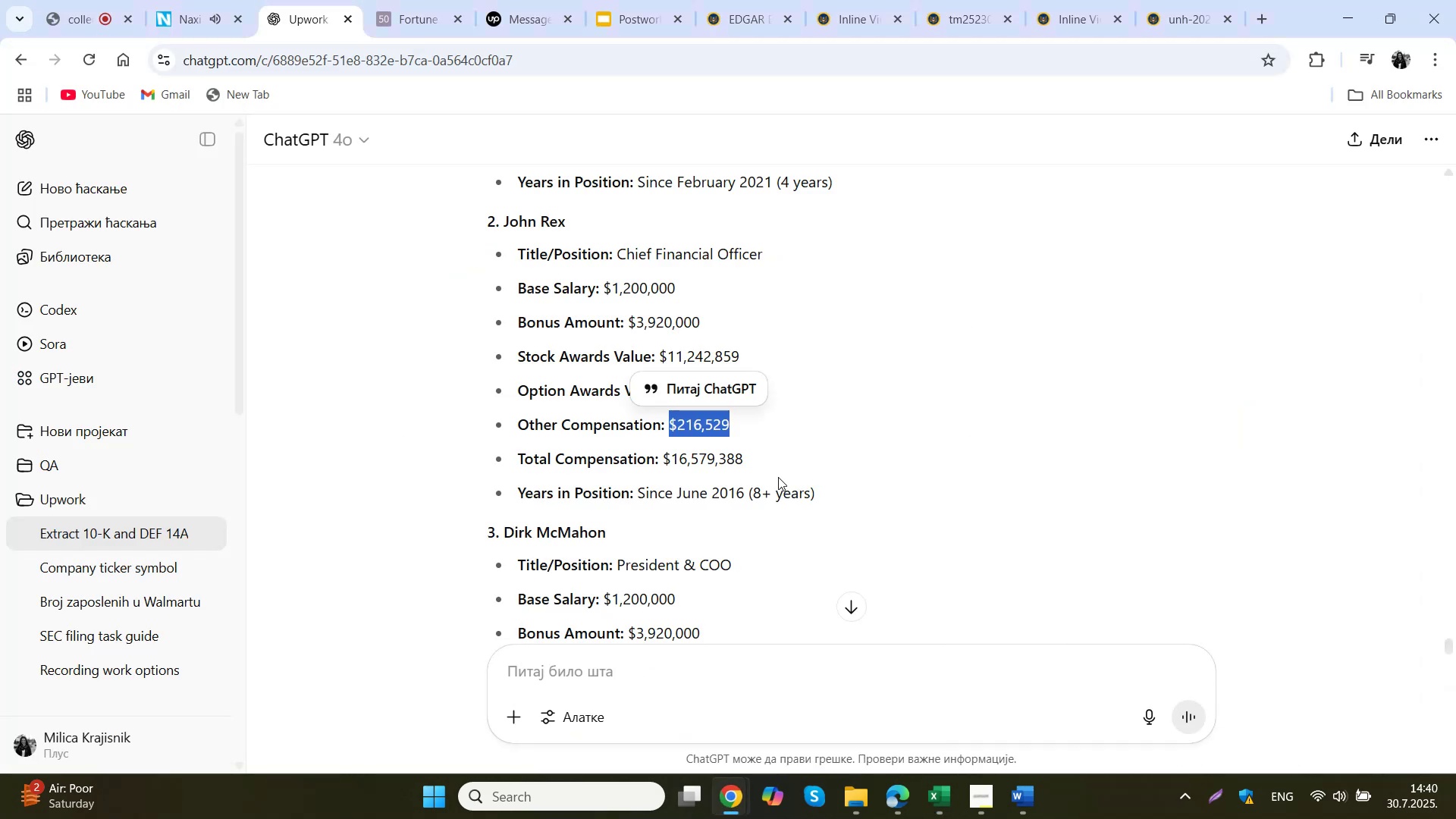 
left_click_drag(start_coordinate=[775, 467], to_coordinate=[662, 460])
 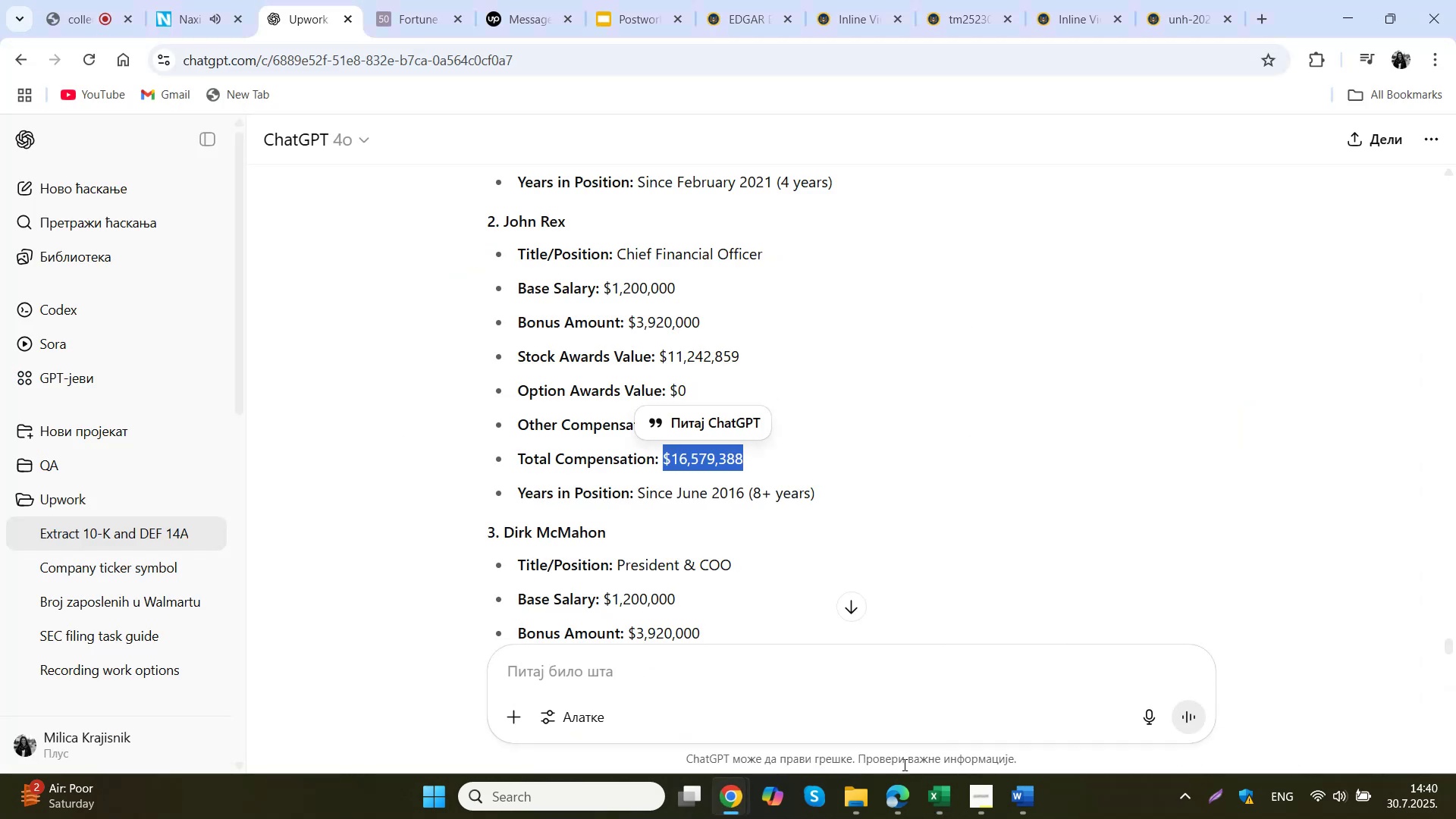 
key(Control+ControlLeft)
 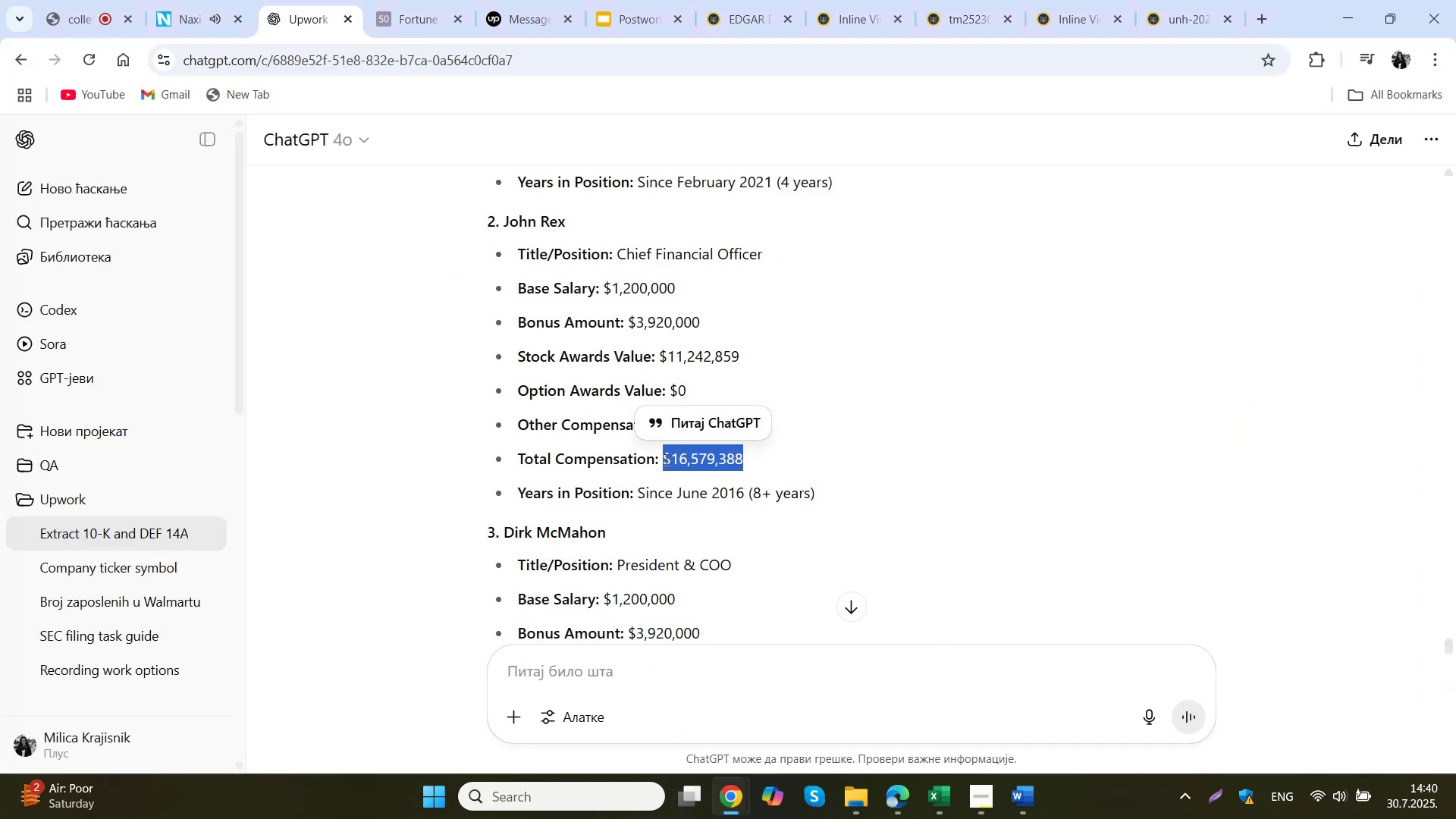 
key(Control+C)
 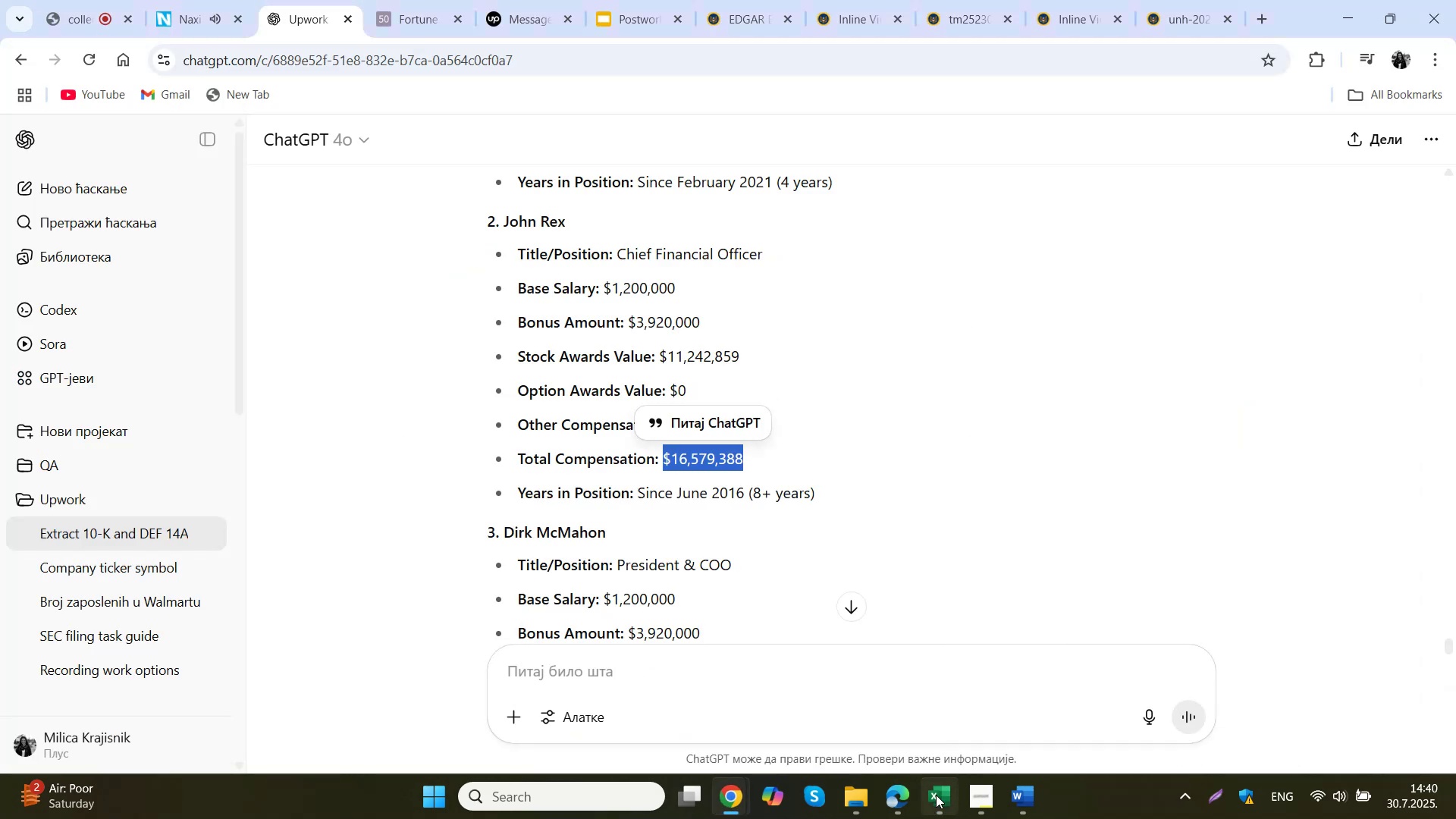 
left_click([939, 800])
 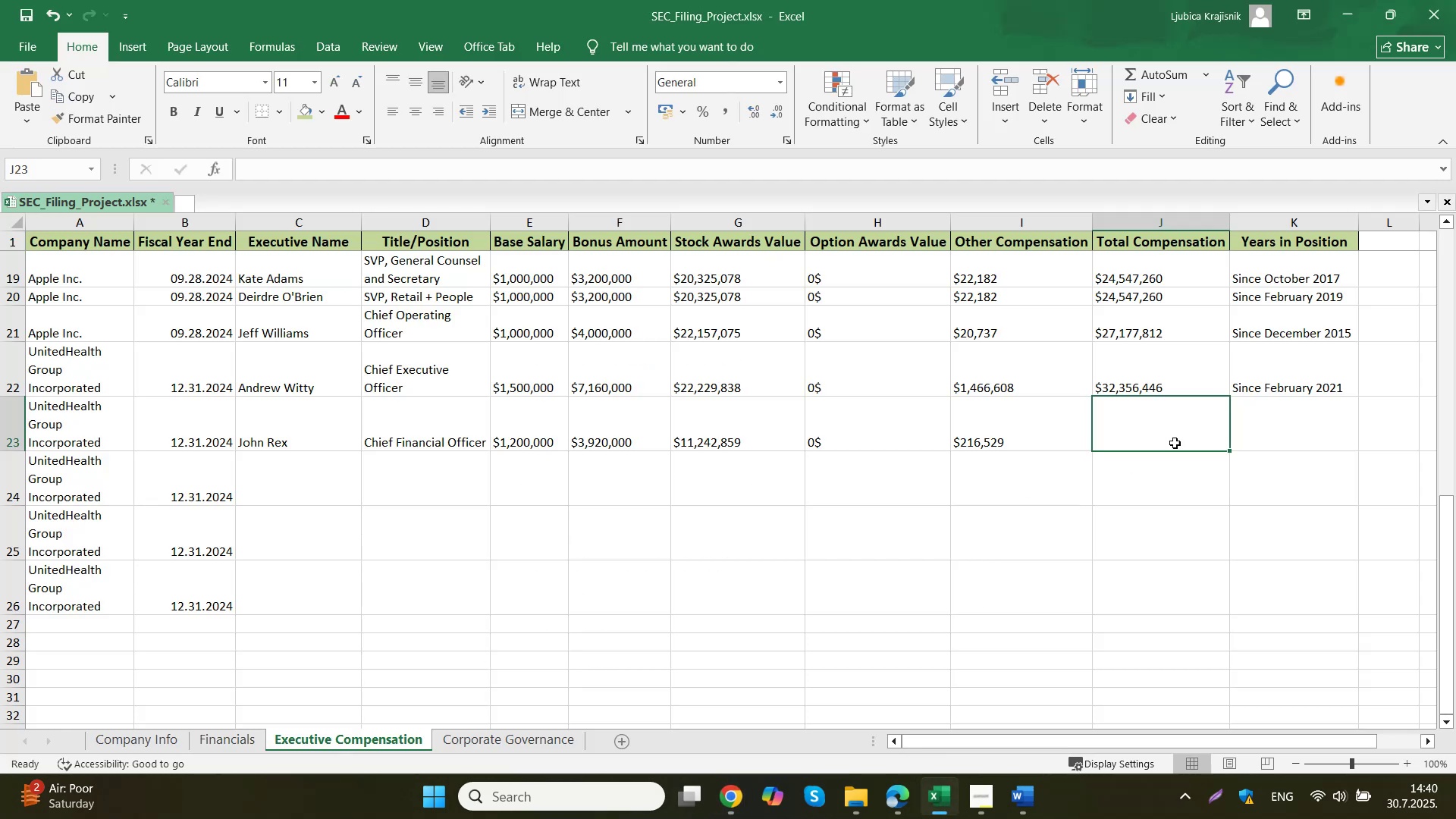 
left_click([1176, 438])
 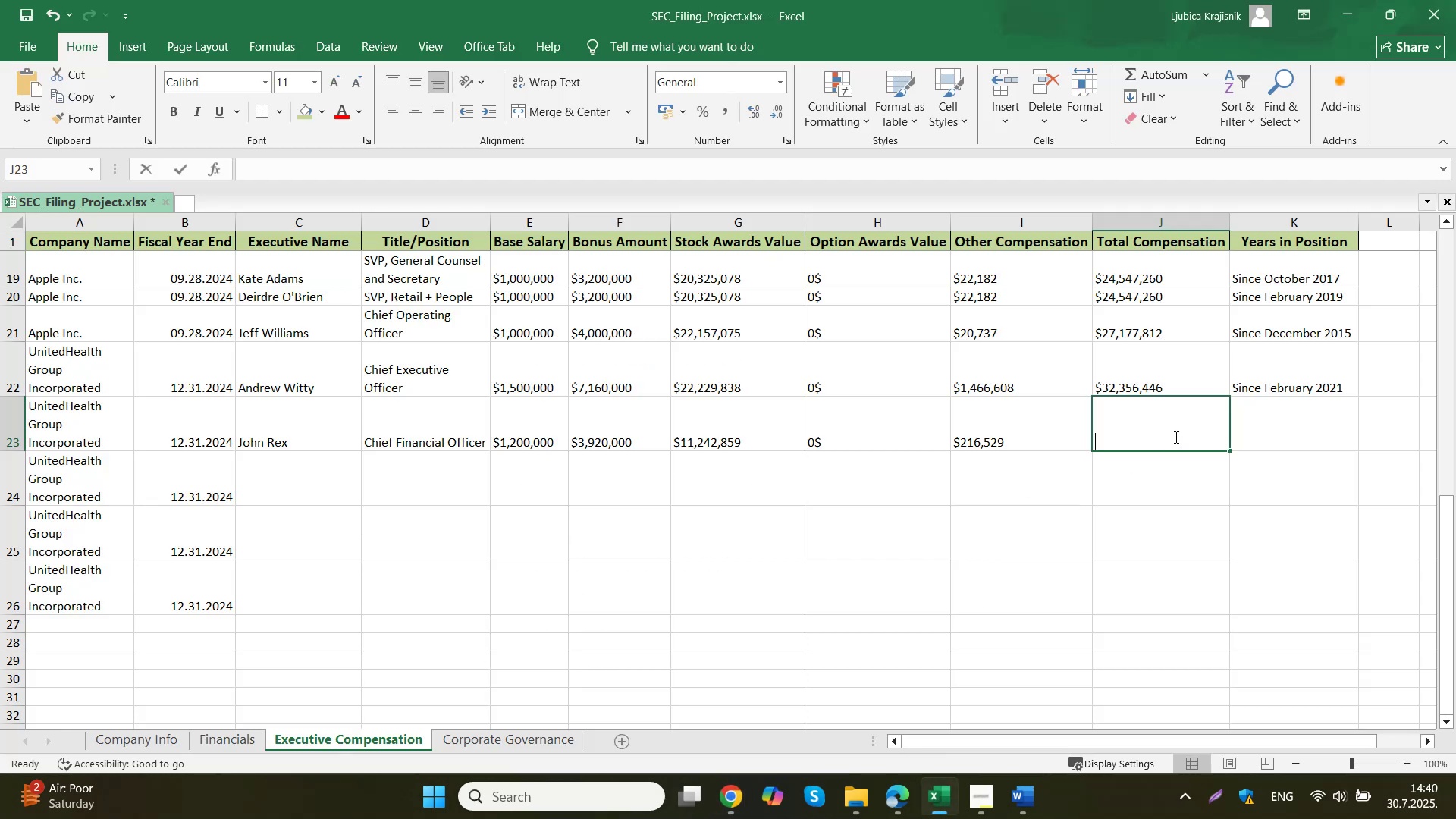 
key(Control+ControlLeft)
 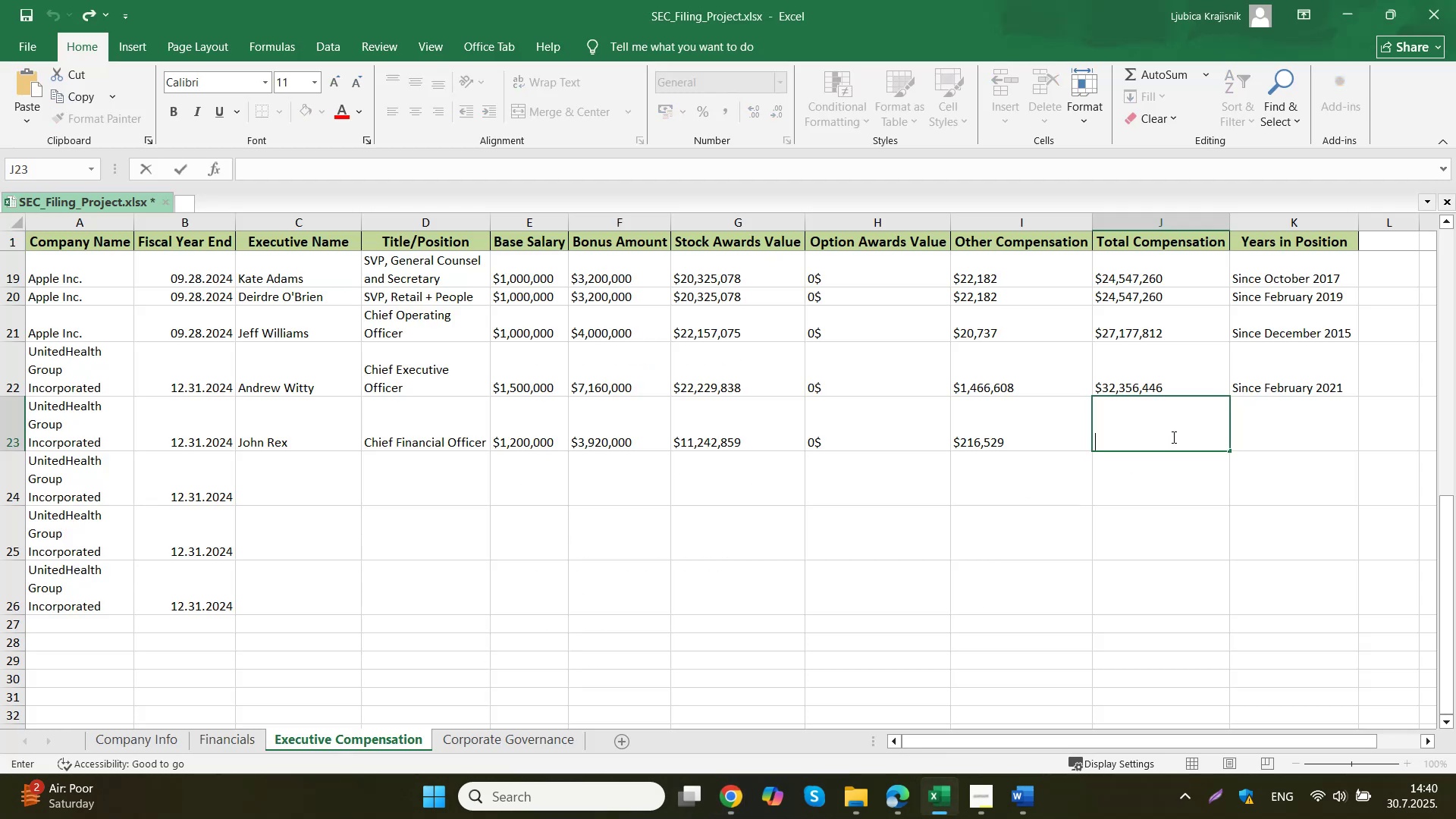 
key(Control+V)
 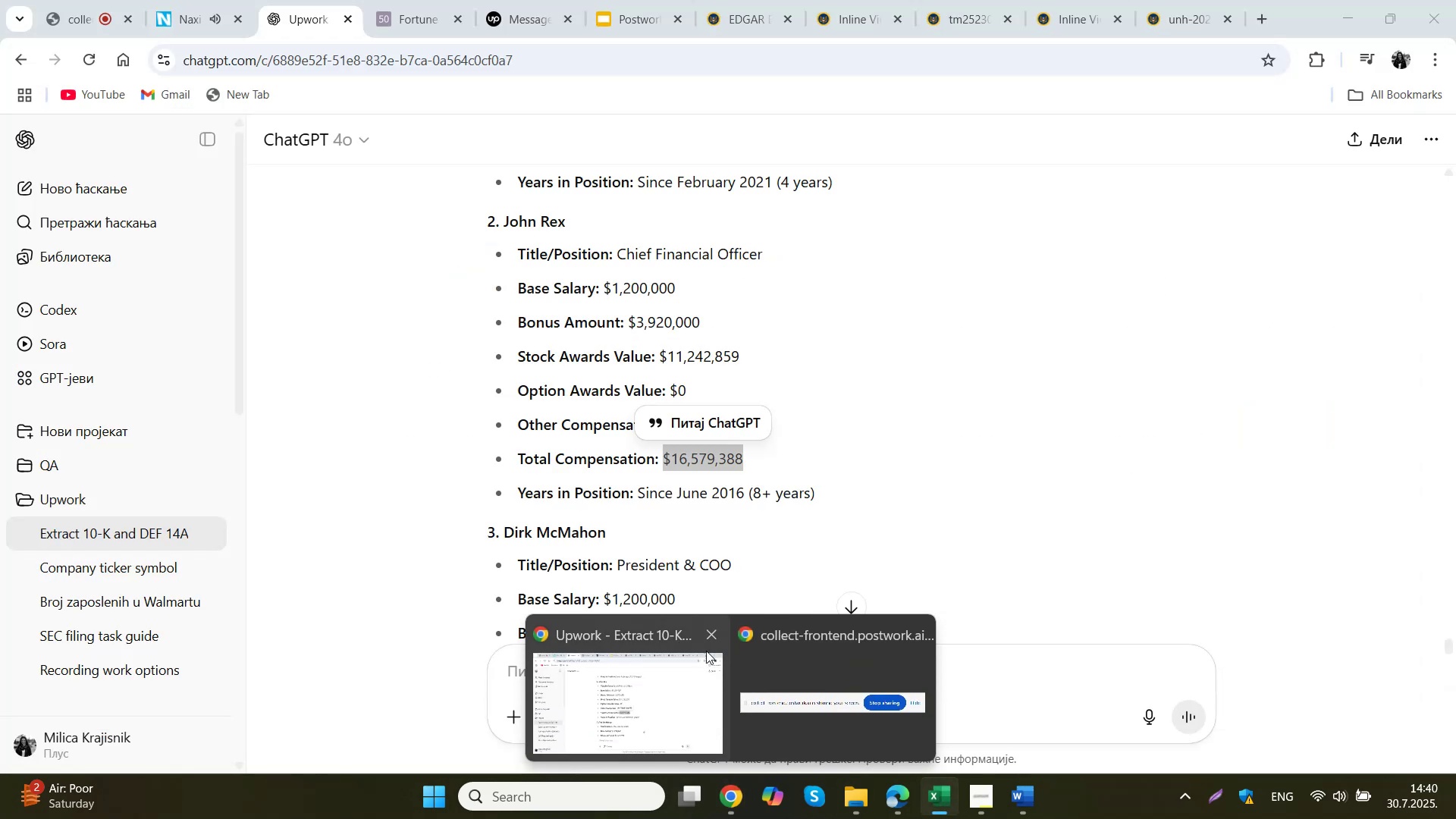 
type(Since June 2016)
 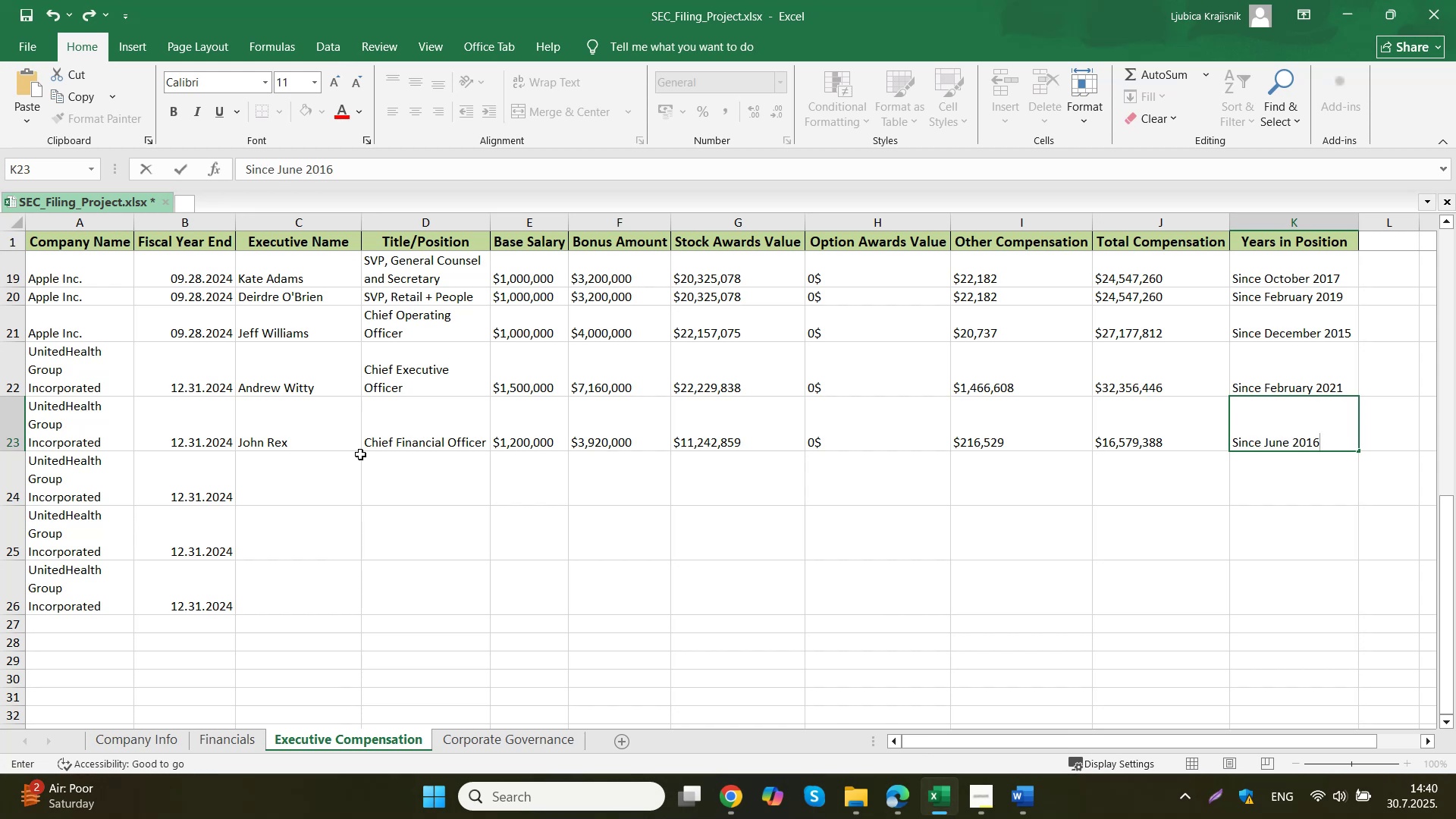 
left_click([328, 475])
 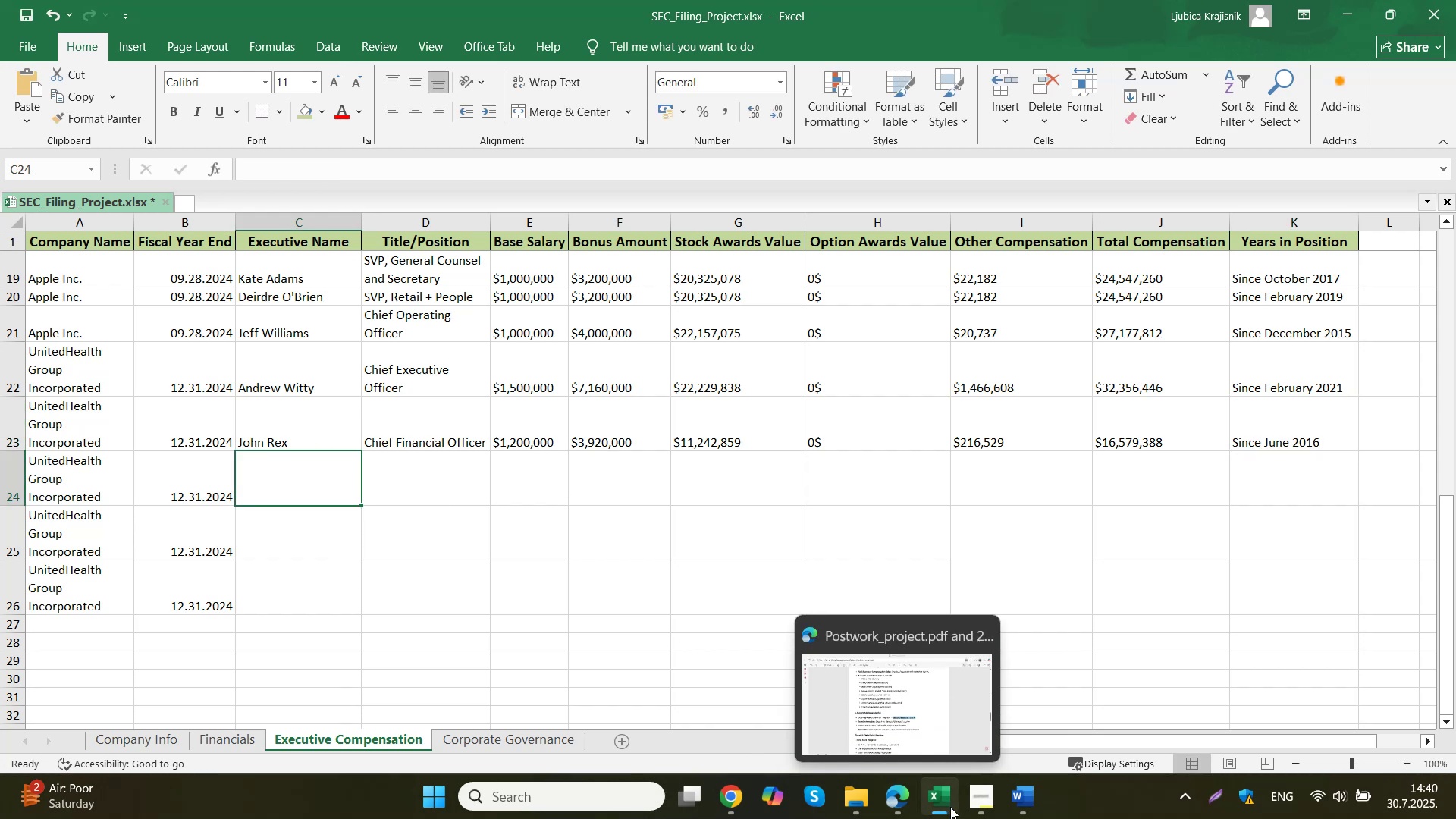 
left_click([948, 809])
 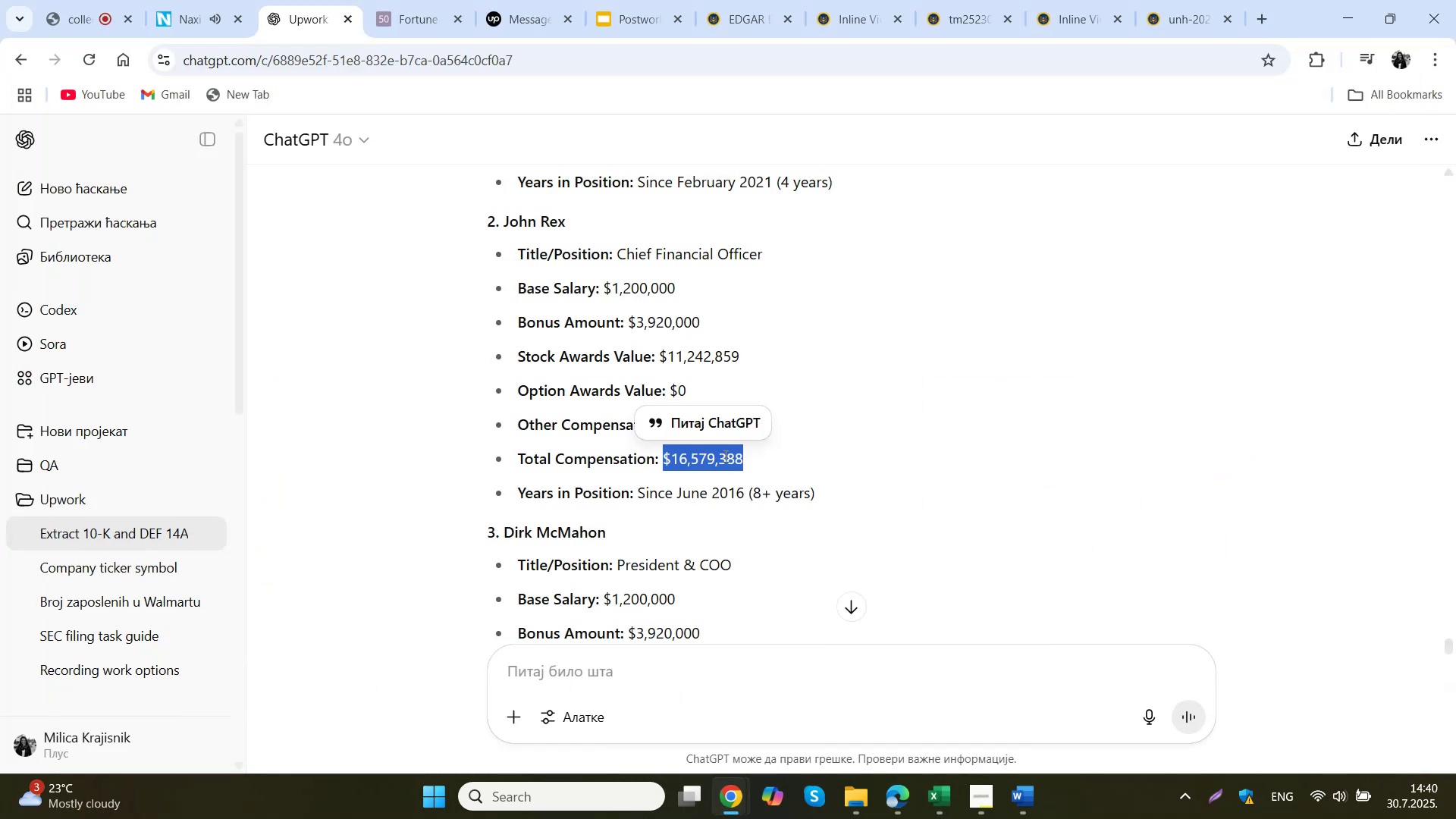 
scroll: coordinate [733, 496], scroll_direction: down, amount: 2.0
 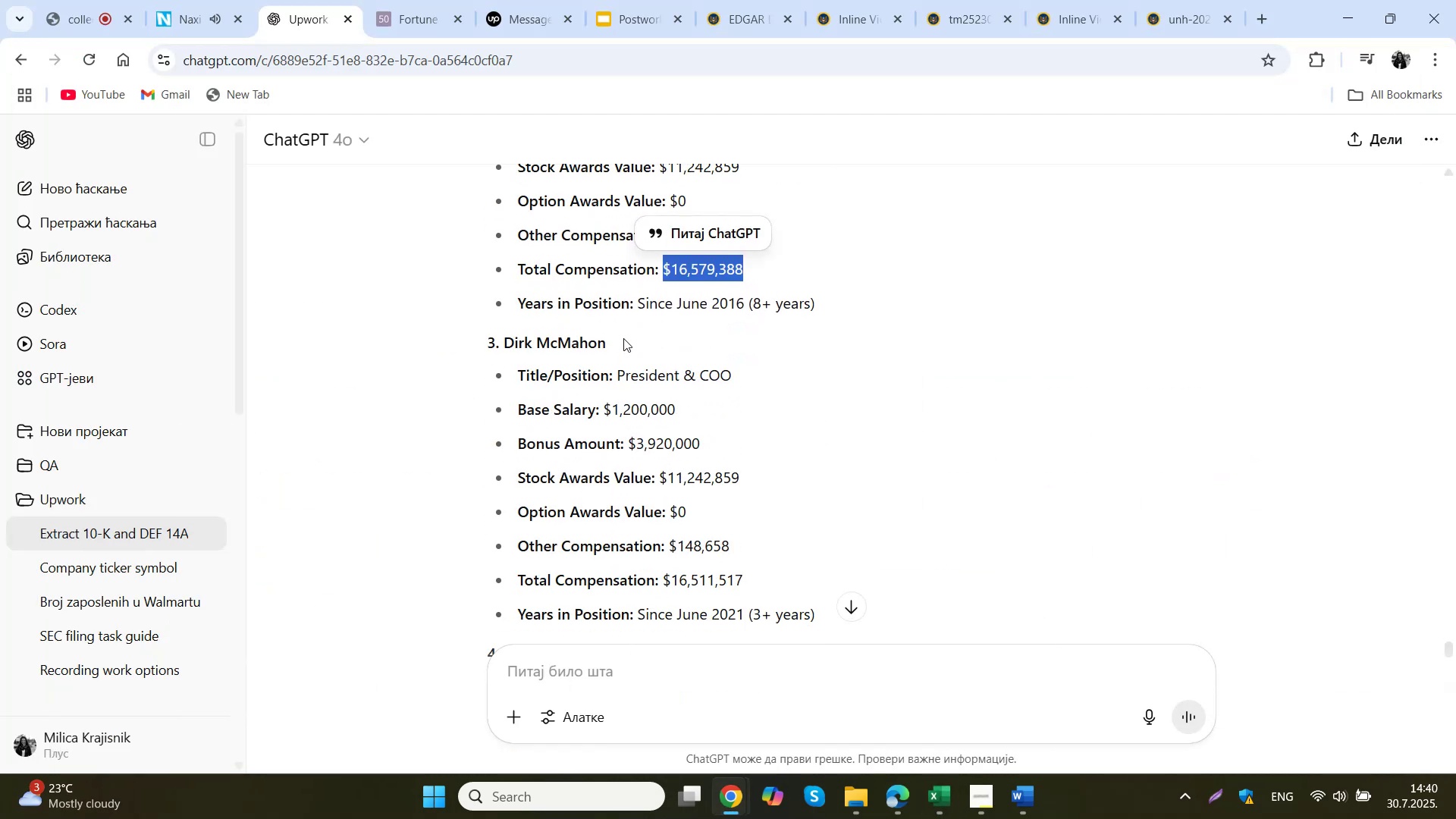 
left_click_drag(start_coordinate=[624, 337], to_coordinate=[504, 340])
 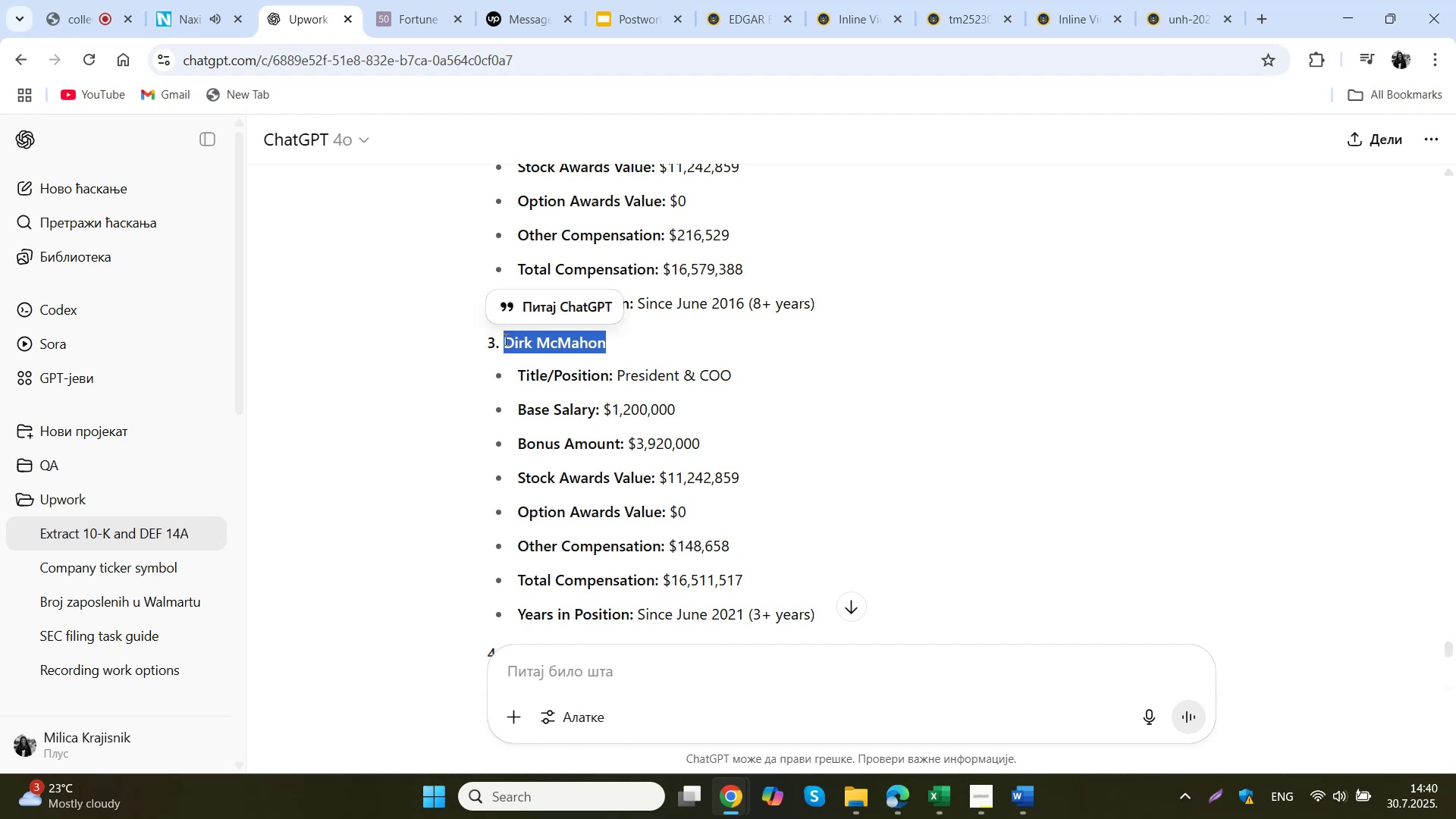 
key(Control+C)
 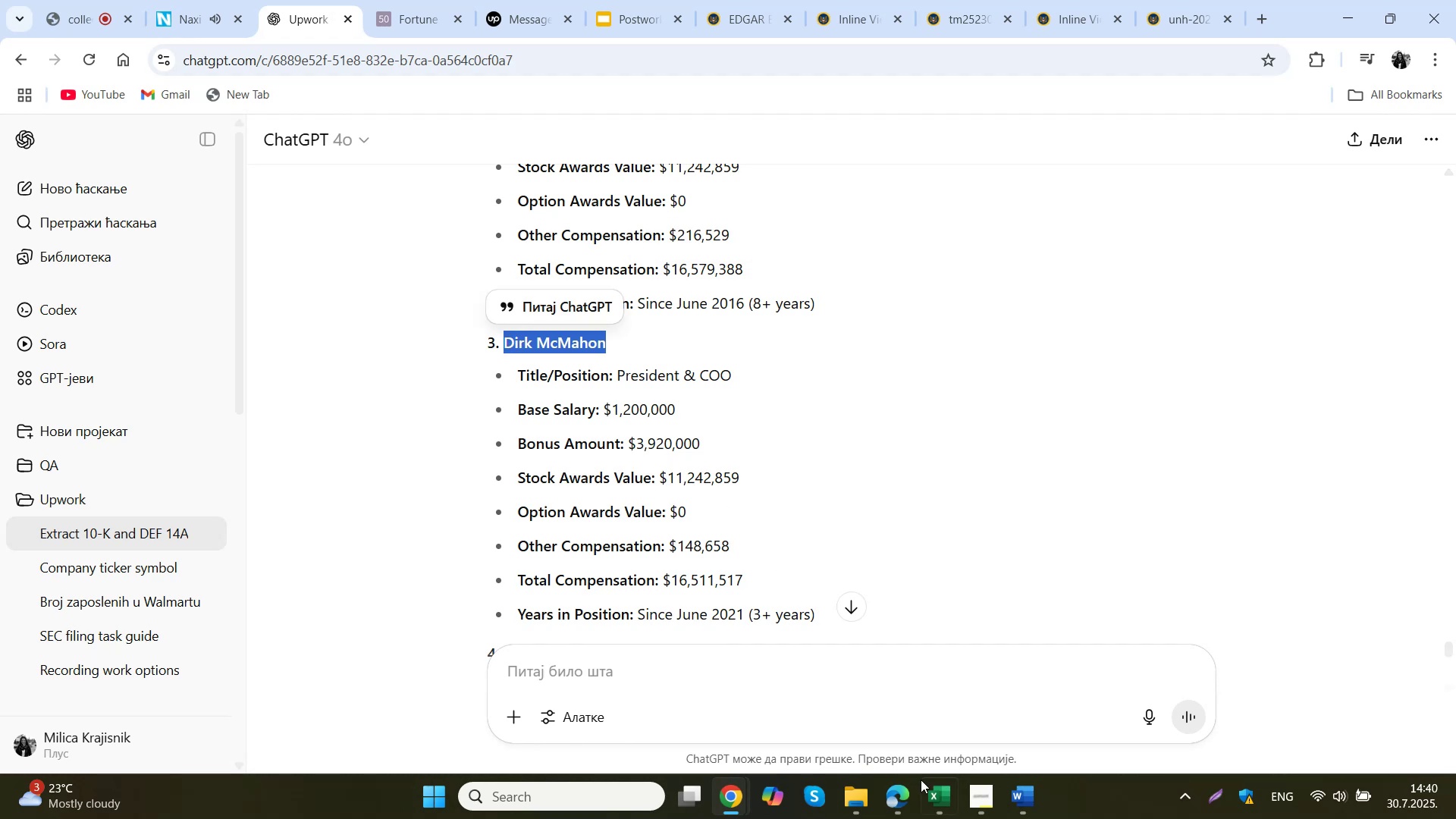 
left_click([946, 811])
 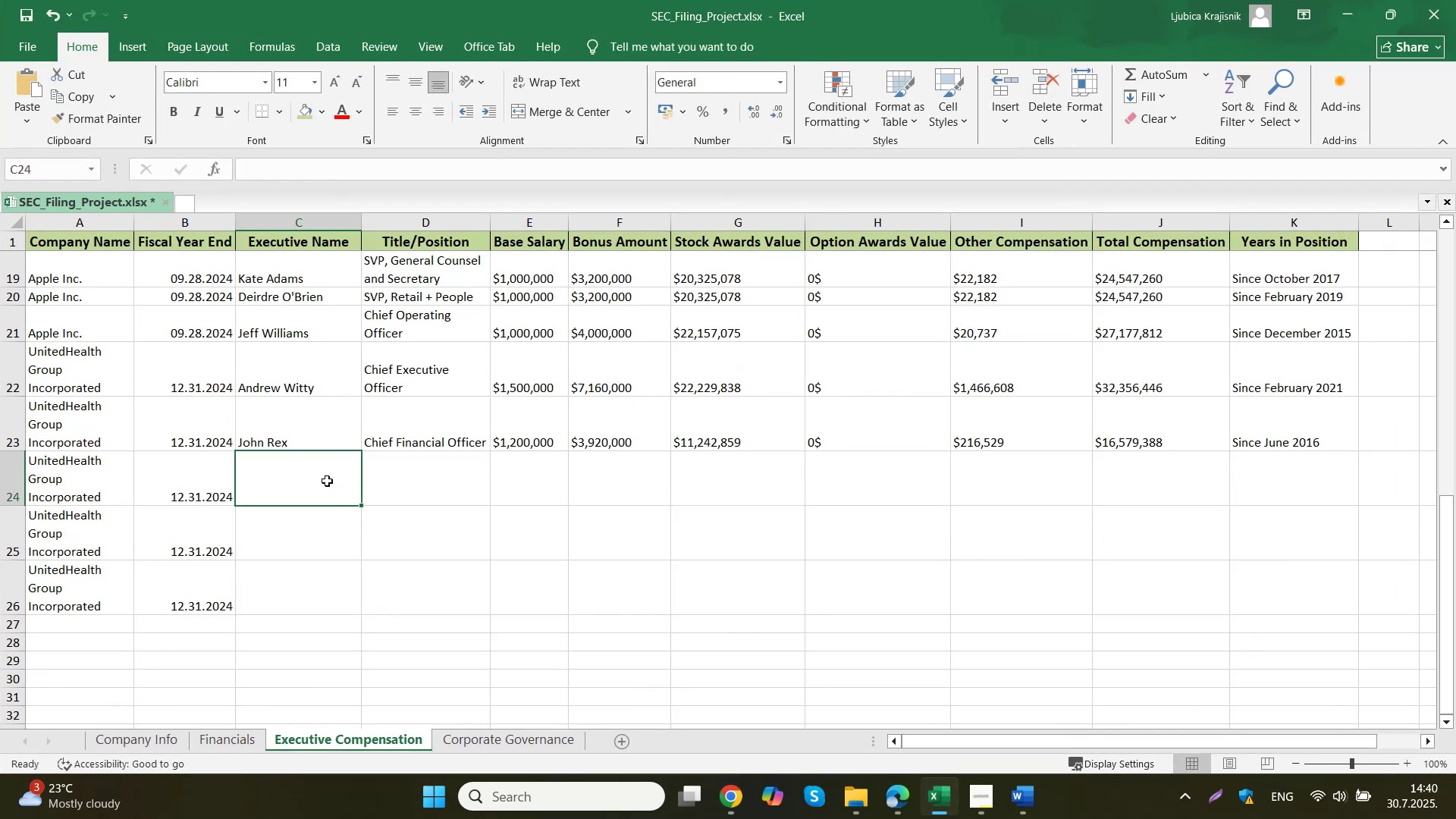 
double_click([327, 481])
 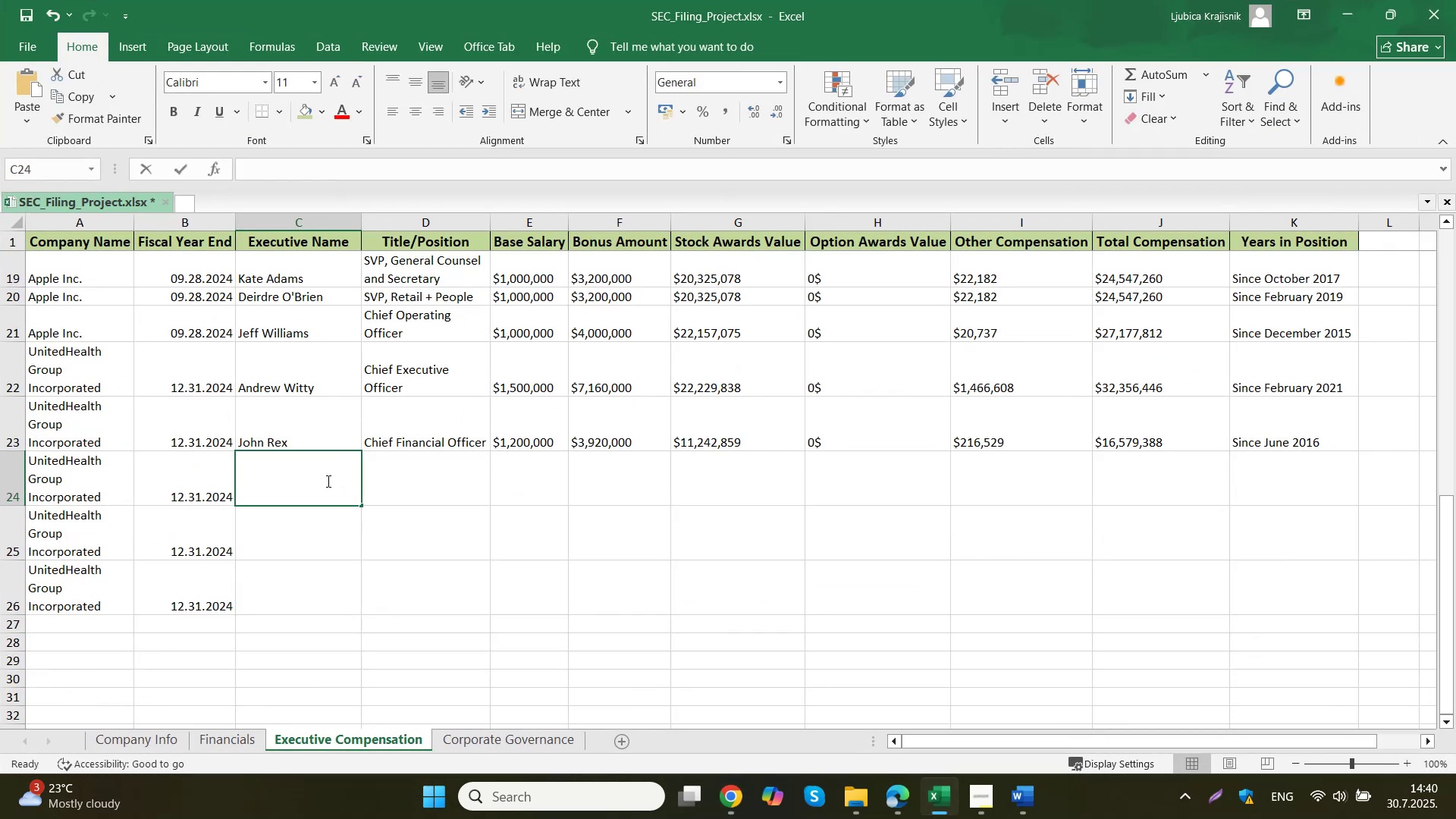 
key(Control+ControlLeft)
 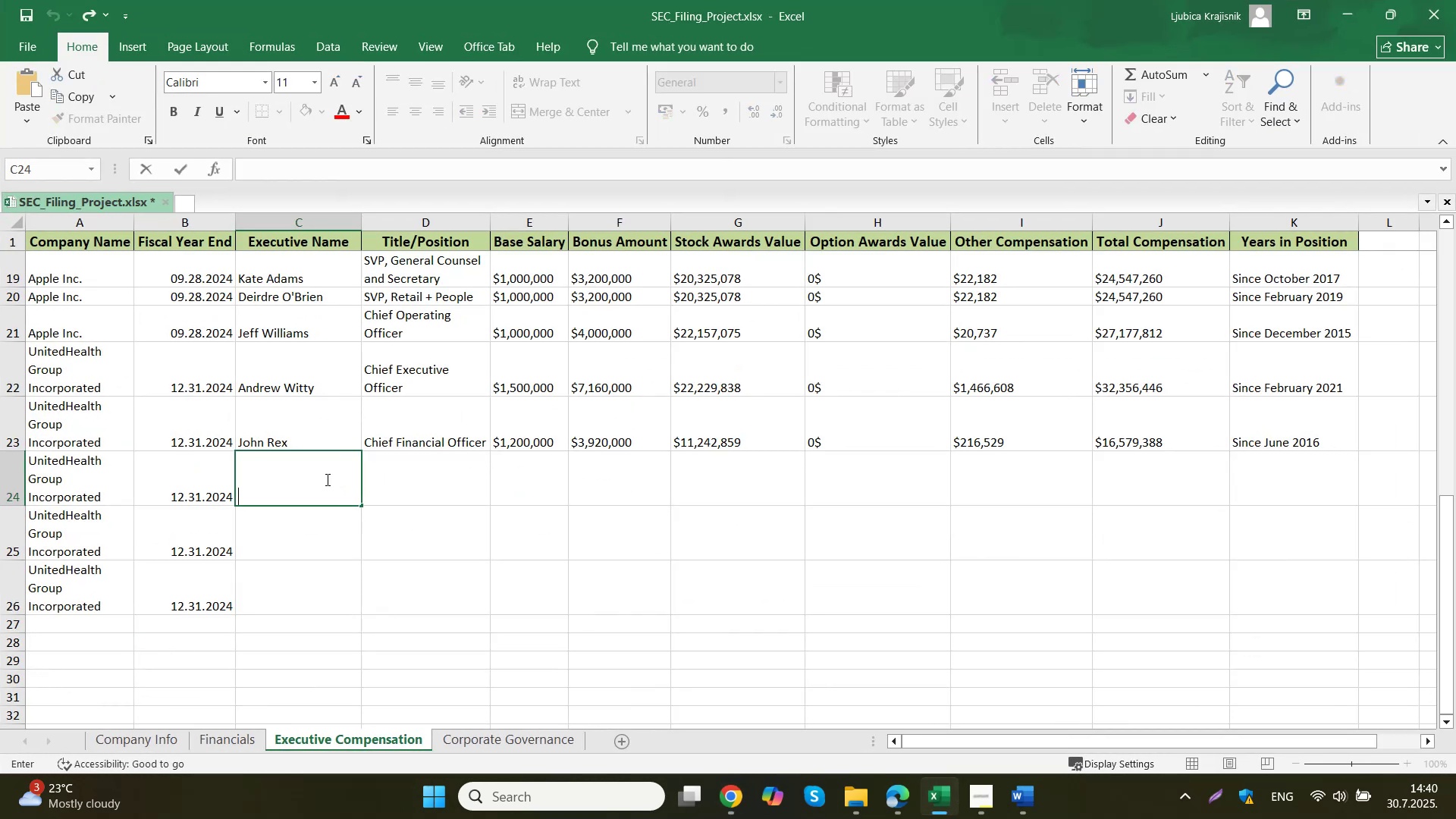 
key(Control+V)
 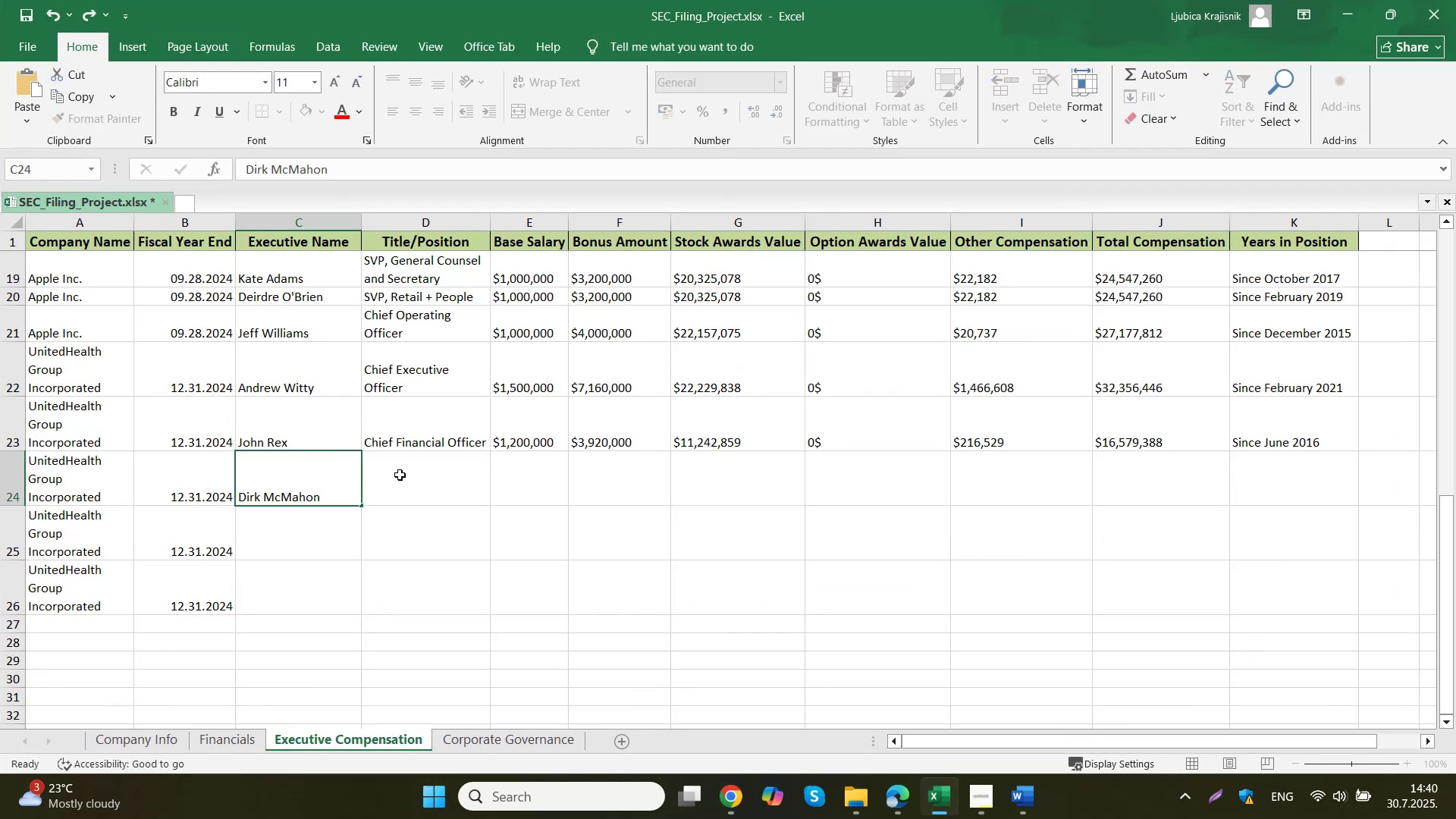 
triple_click([400, 475])
 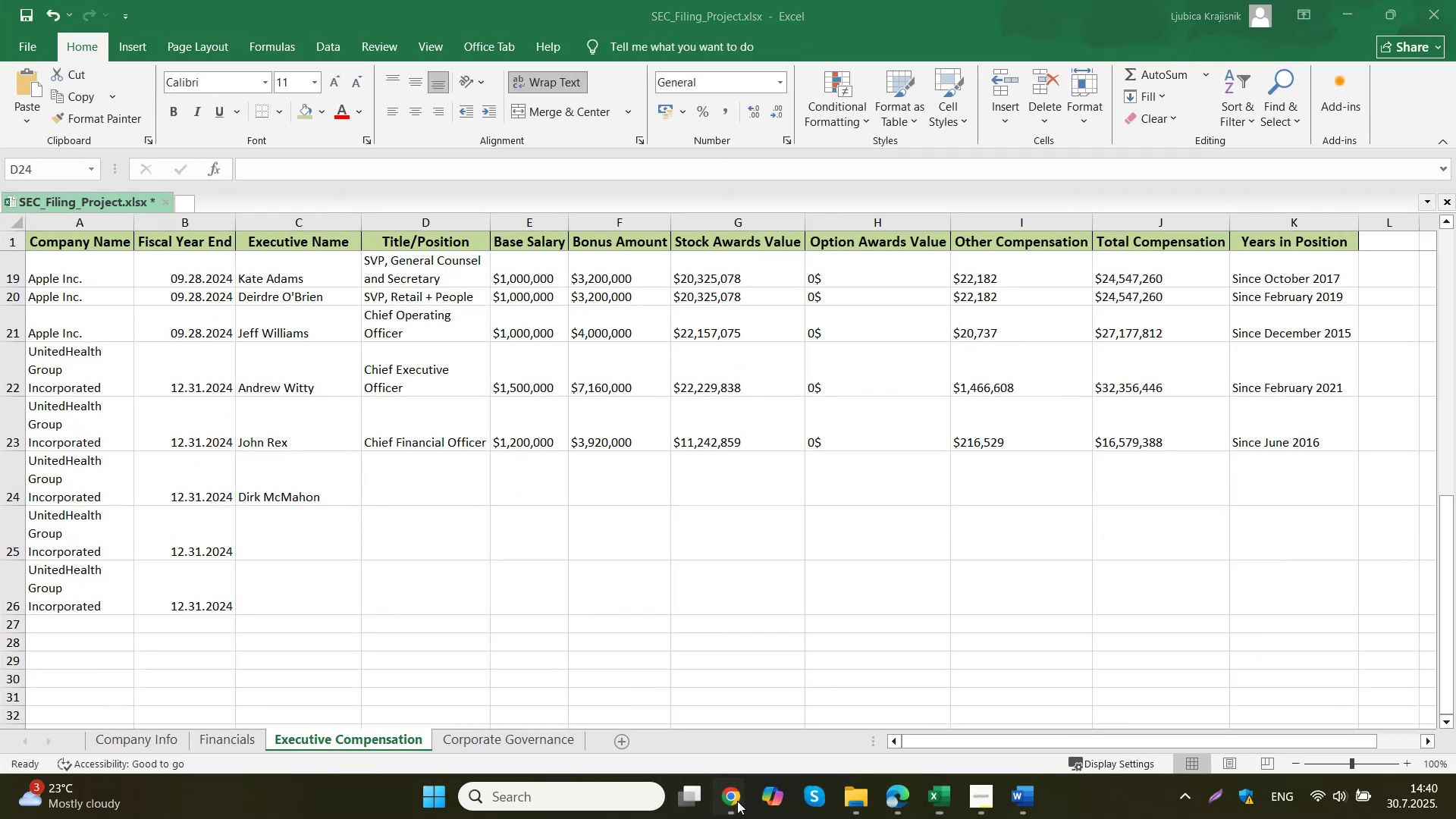 
double_click([645, 713])
 